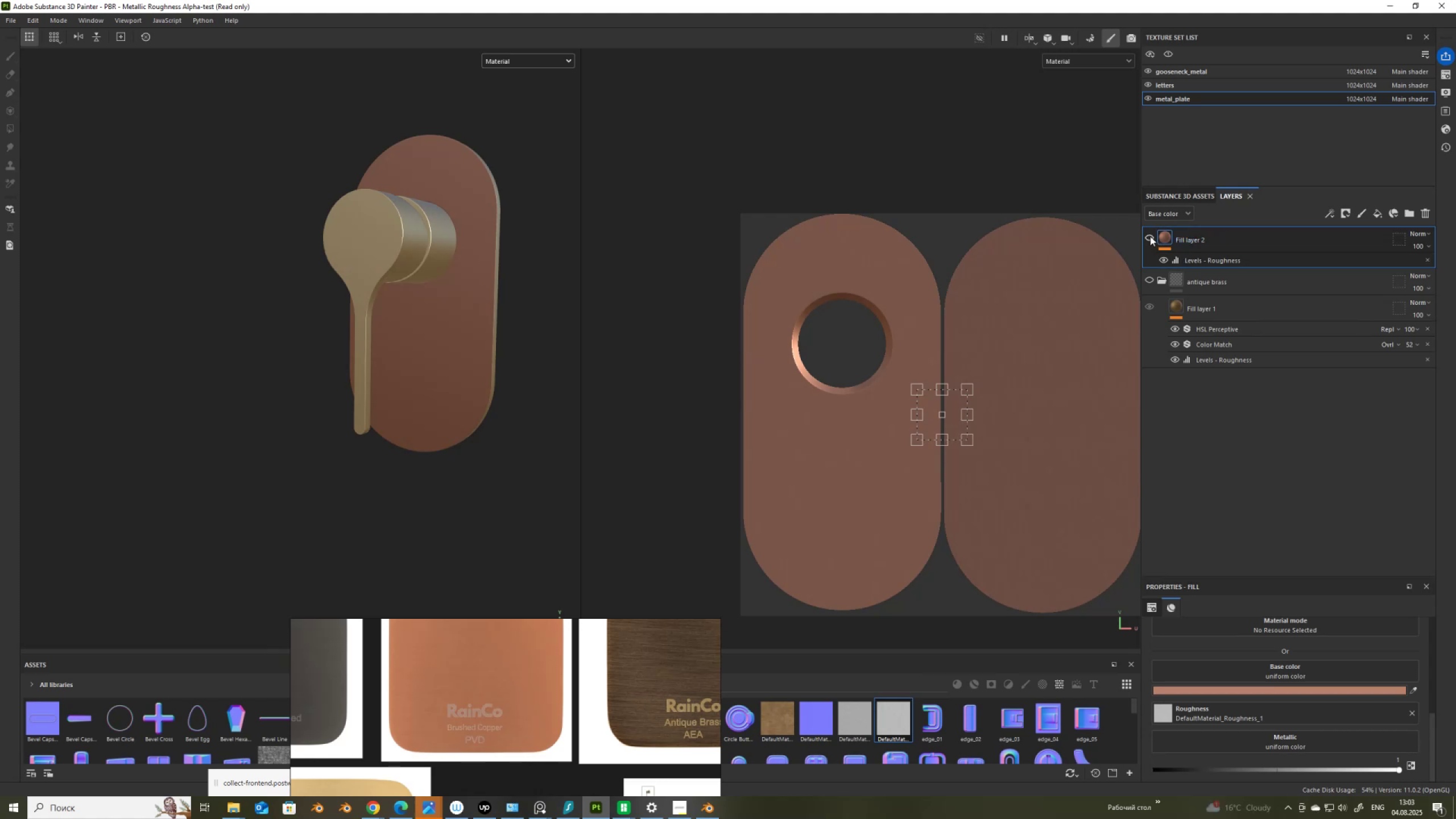 
double_click([1215, 241])
 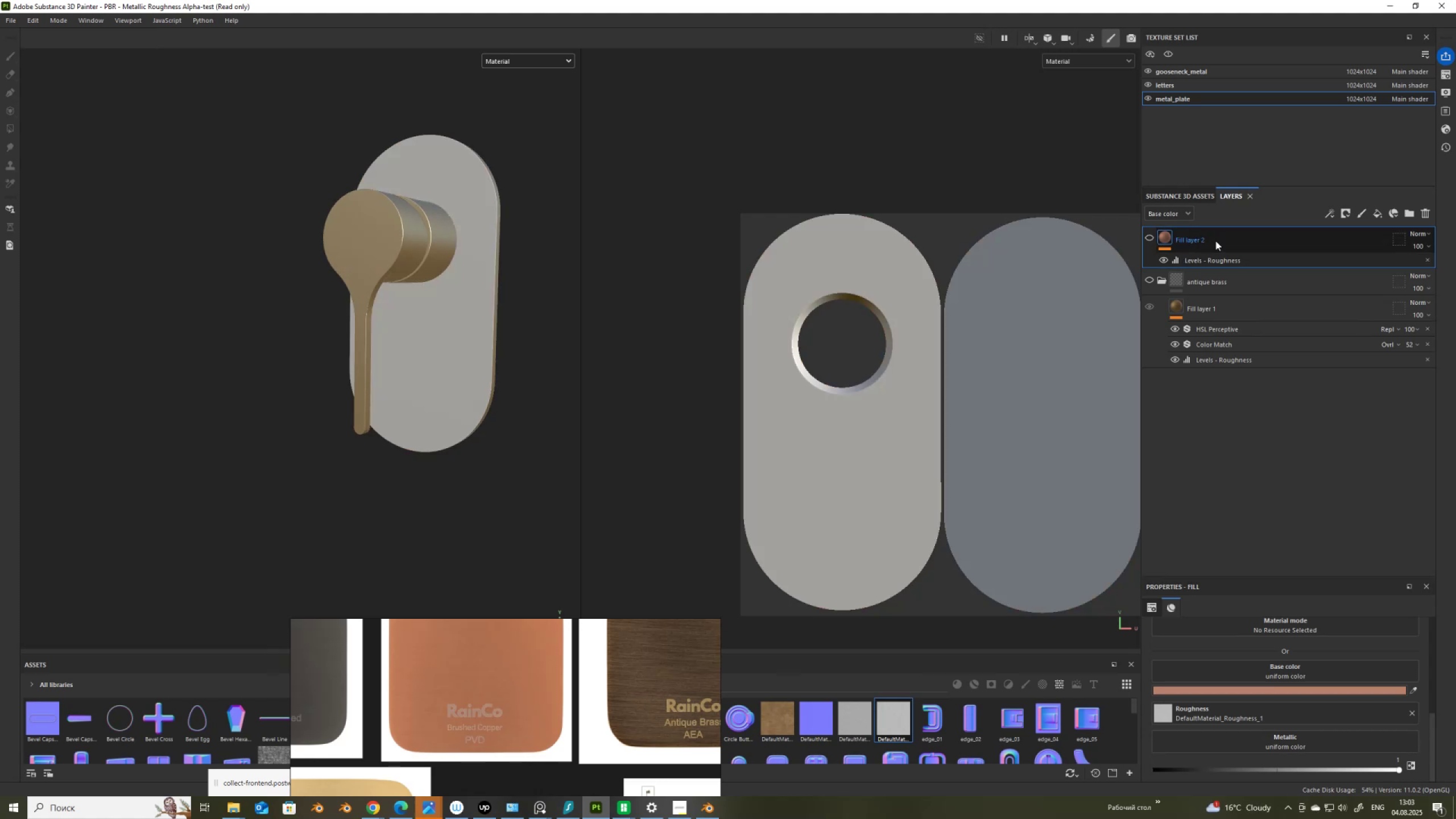 
key(Control+V)
 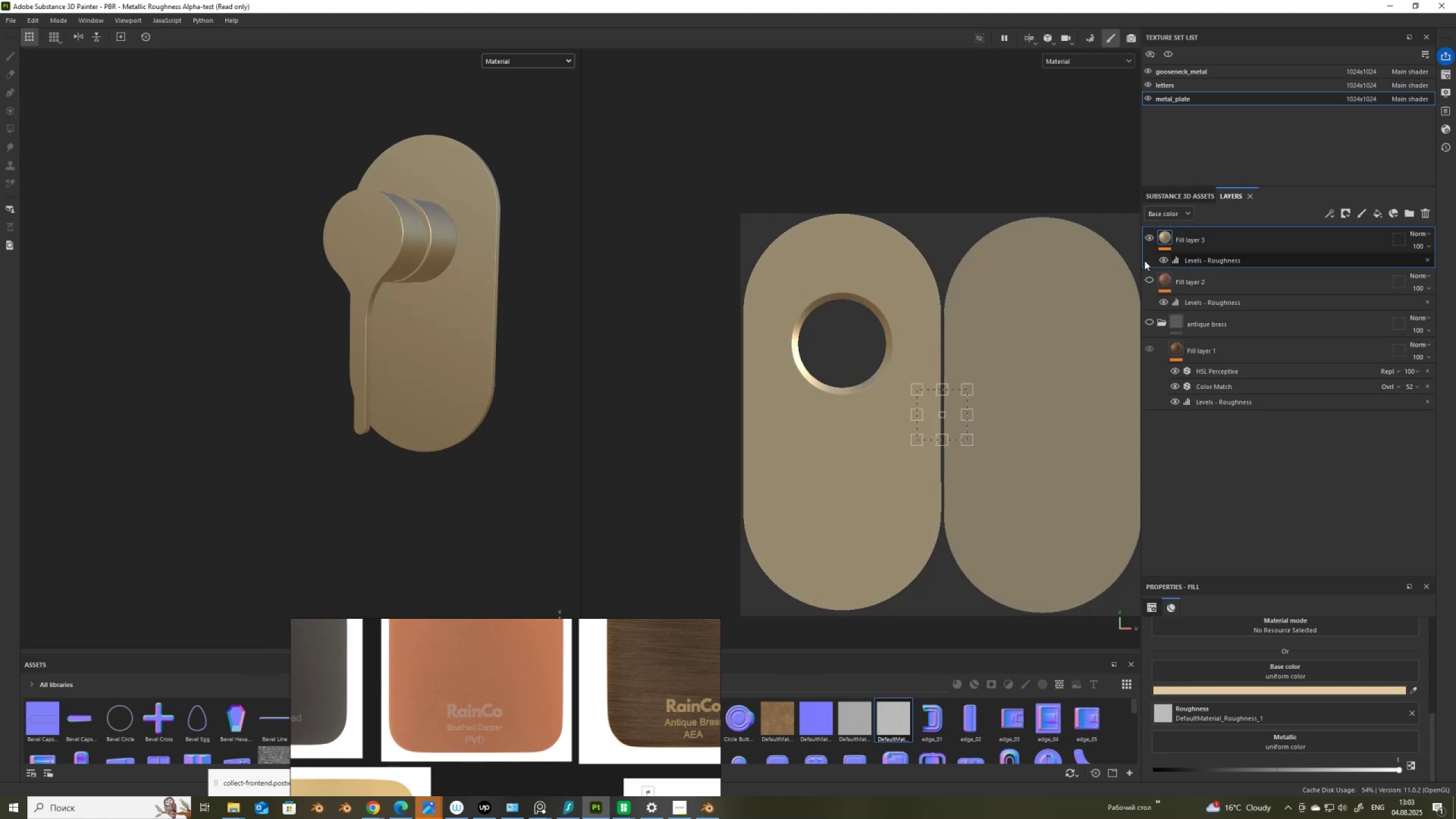 
scroll: coordinate [384, 193], scroll_direction: up, amount: 4.0
 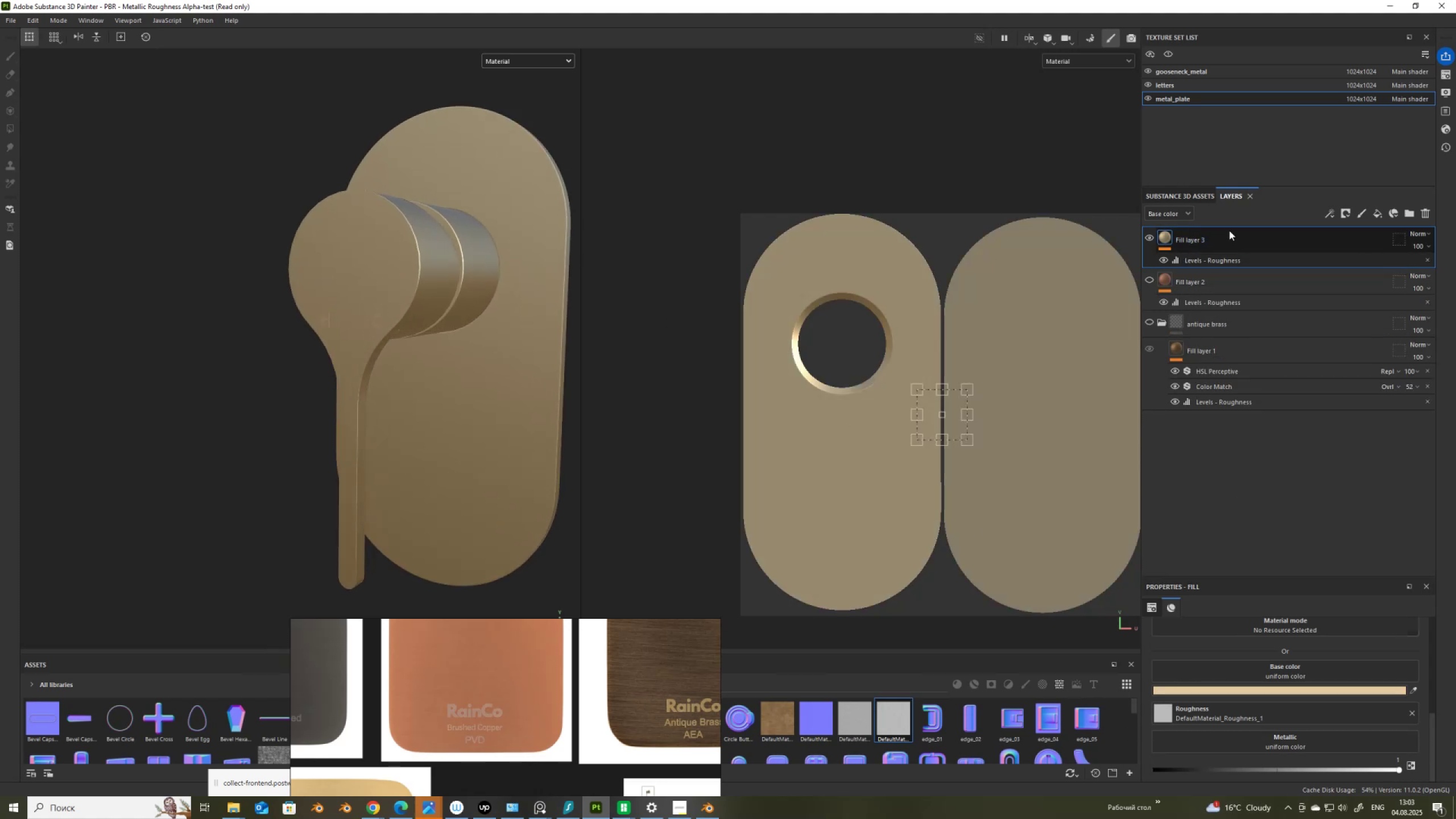 
right_click([1226, 237])
 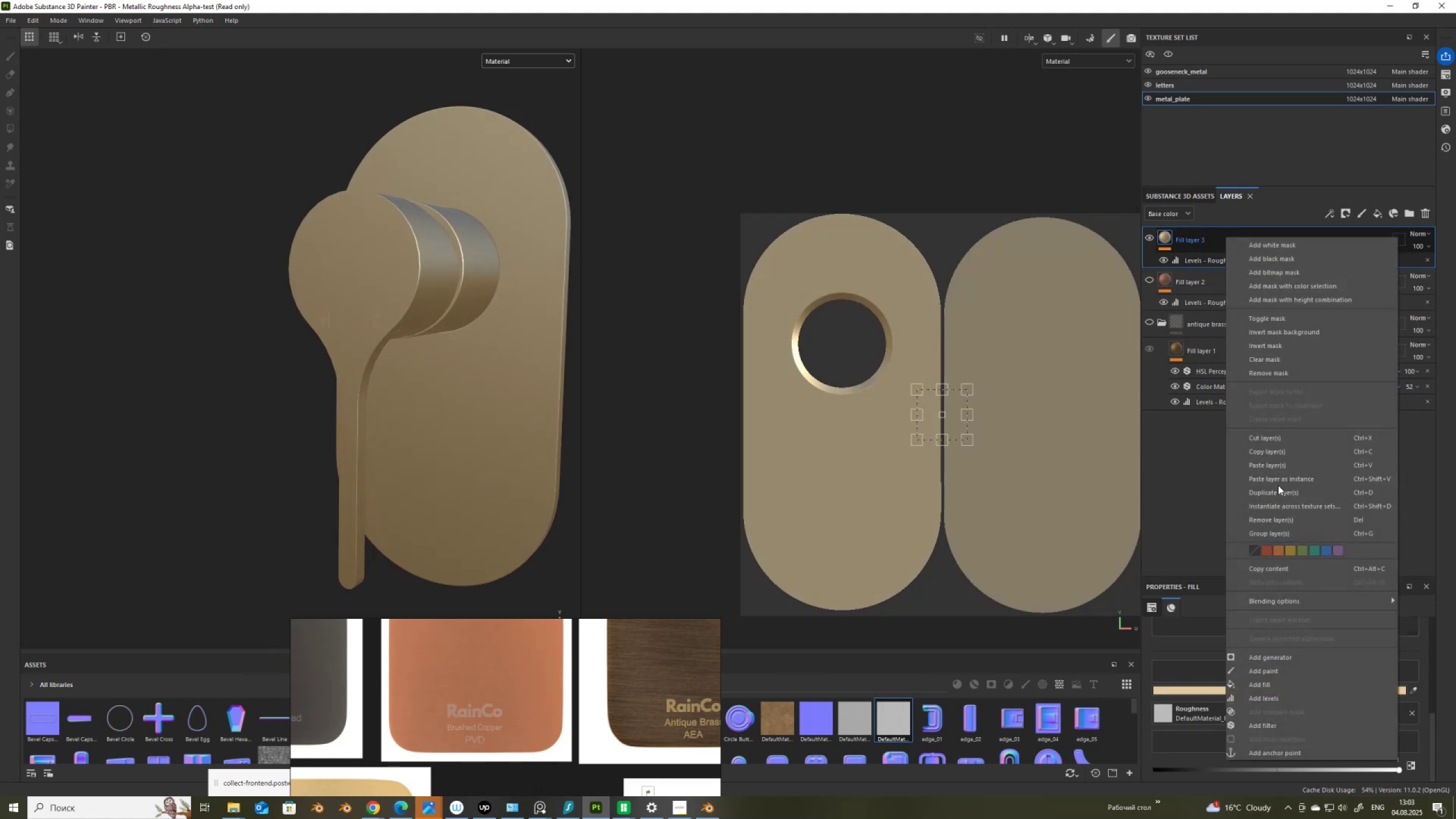 
left_click([1278, 489])
 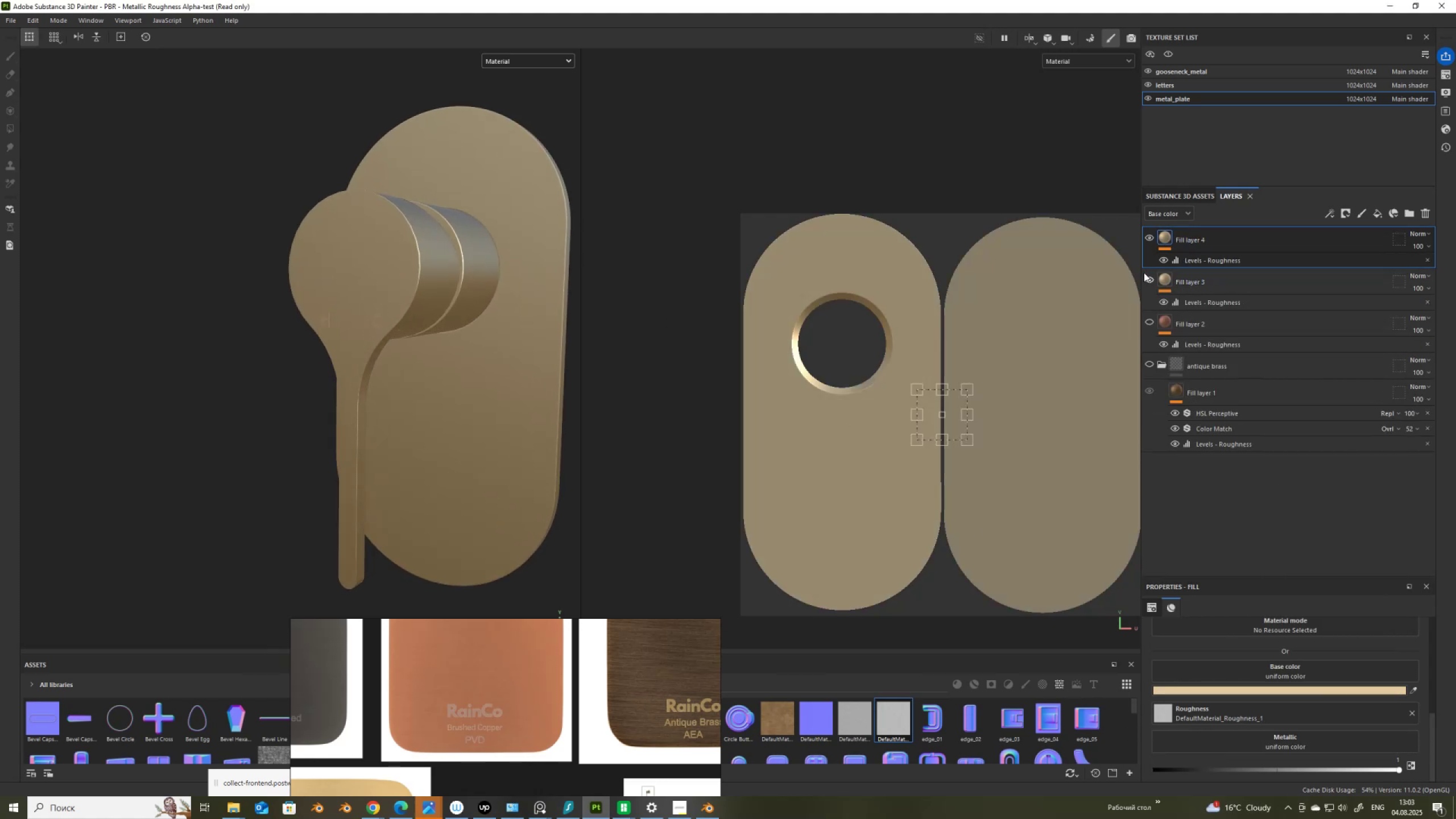 
left_click([1148, 280])
 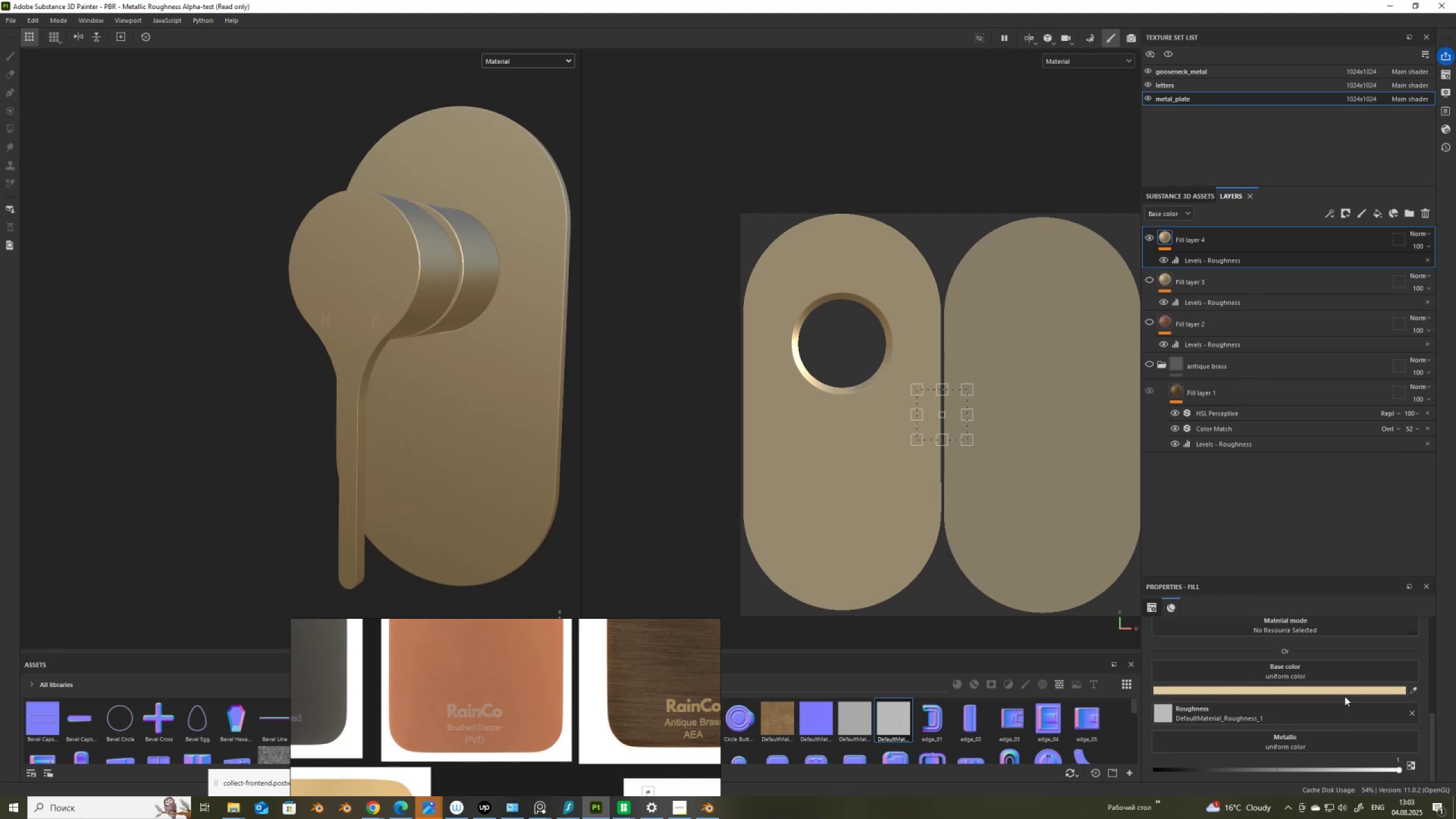 
left_click([1347, 692])
 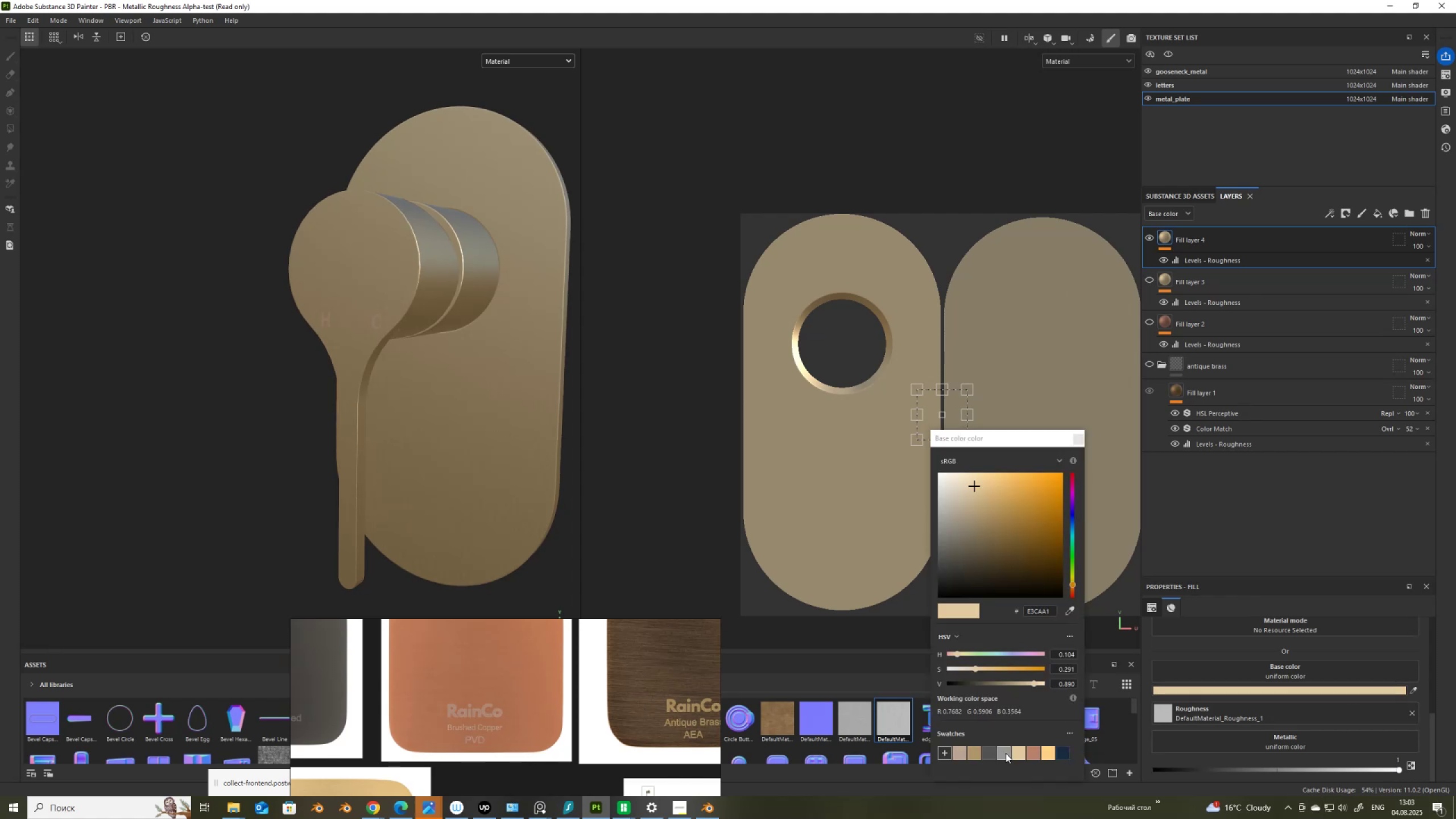 
left_click([1006, 752])
 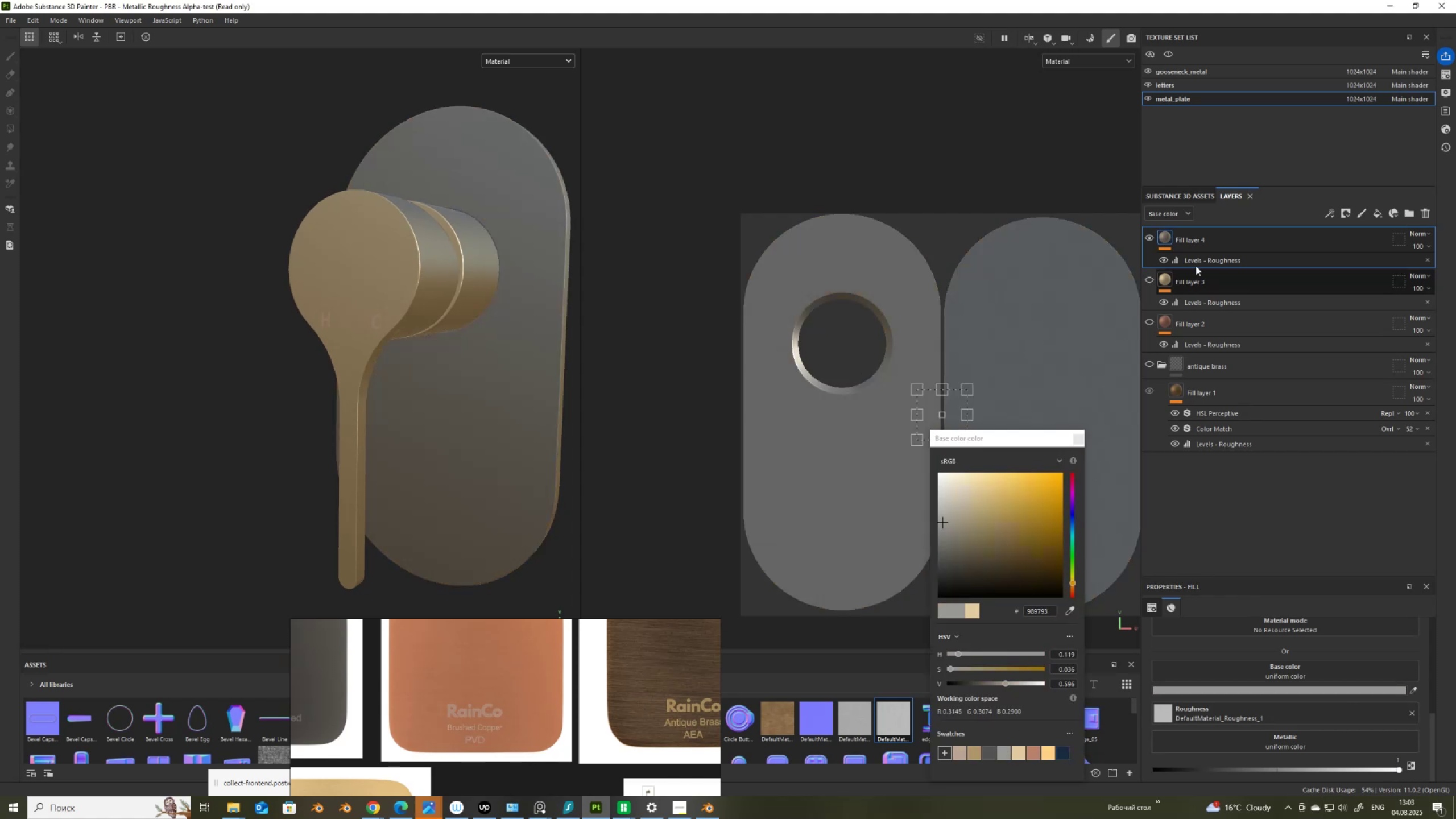 
left_click([1210, 240])
 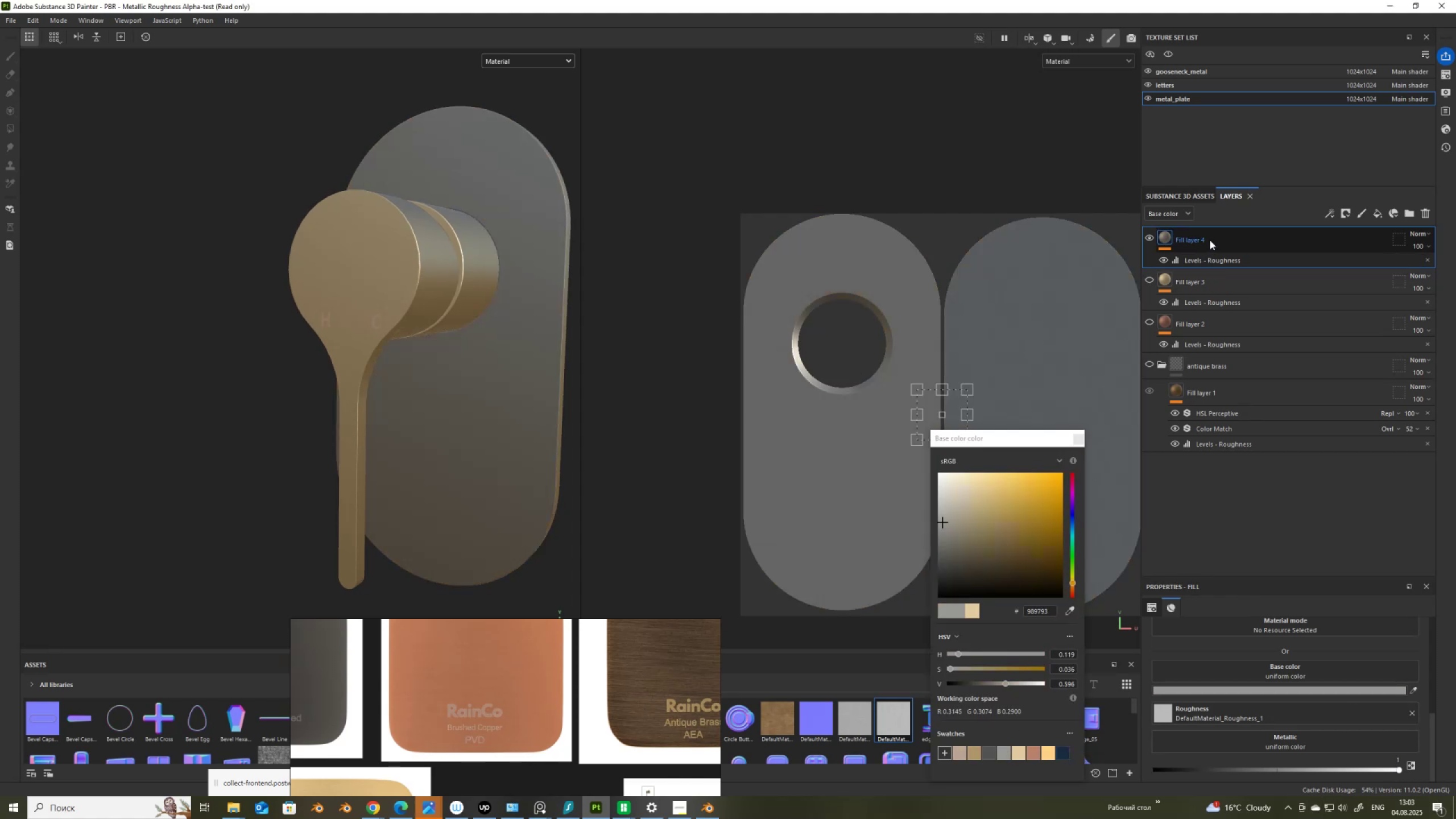 
hold_key(key=ControlLeft, duration=0.41)
 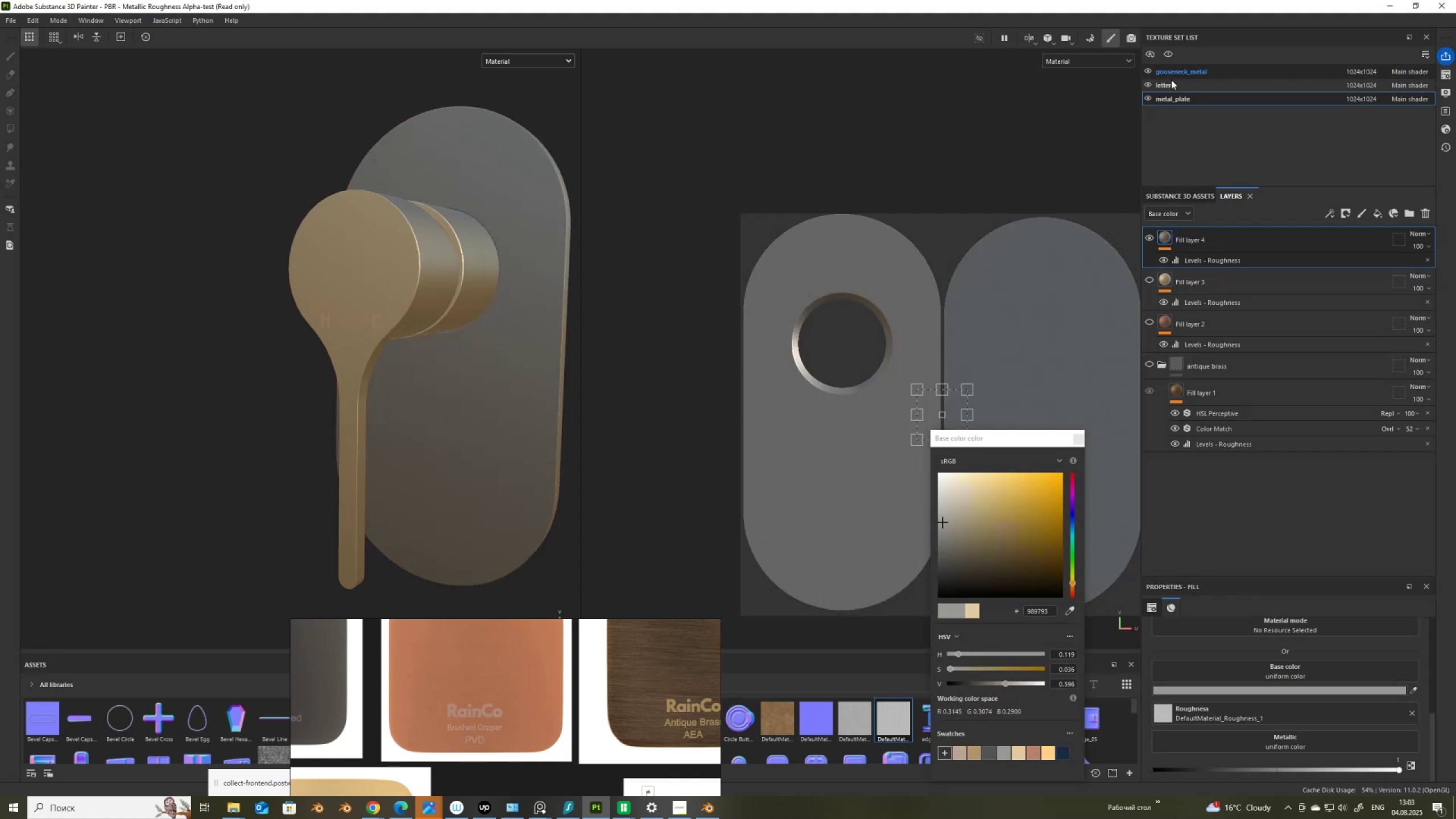 
key(C)
 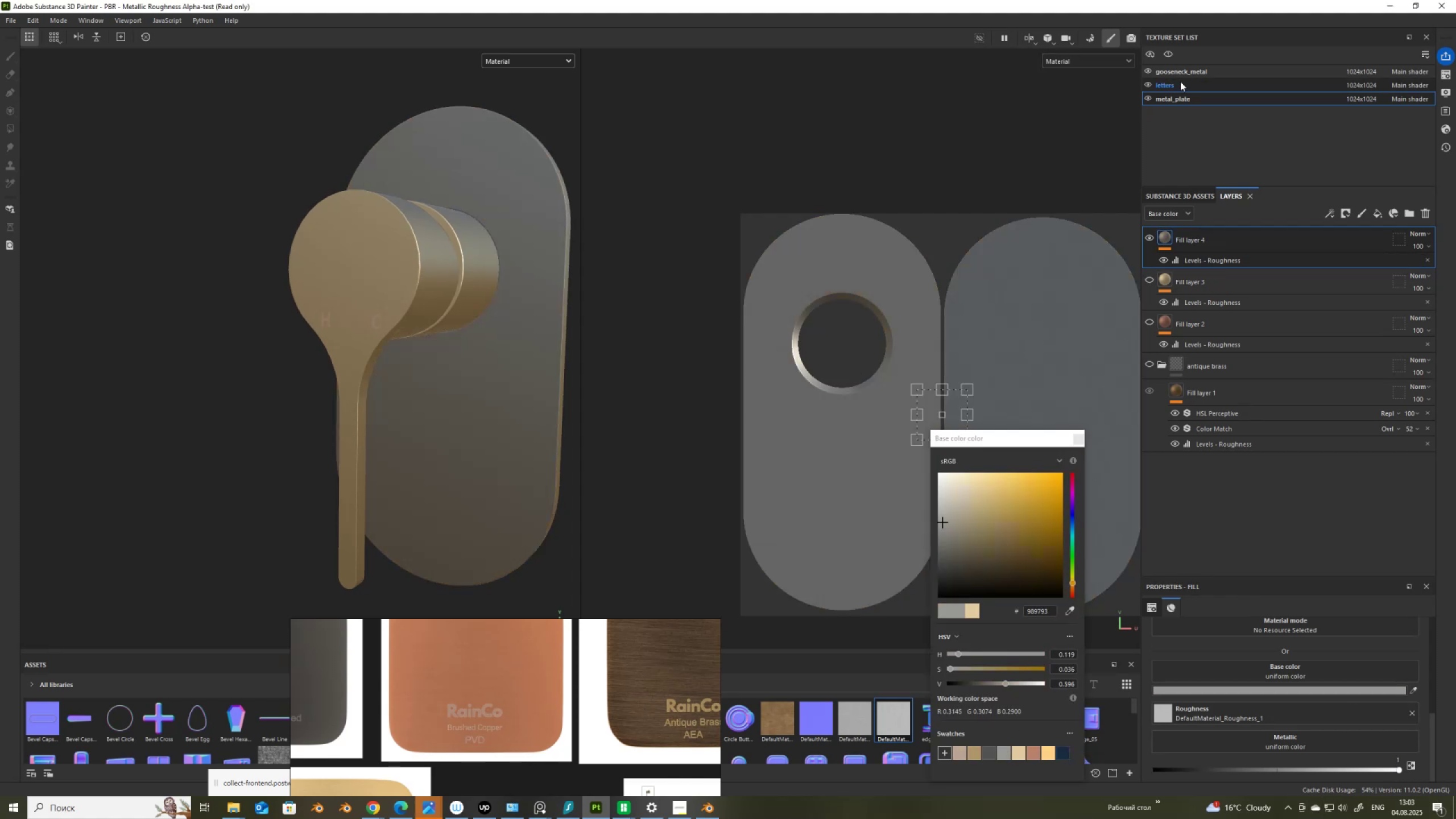 
left_click([1181, 74])
 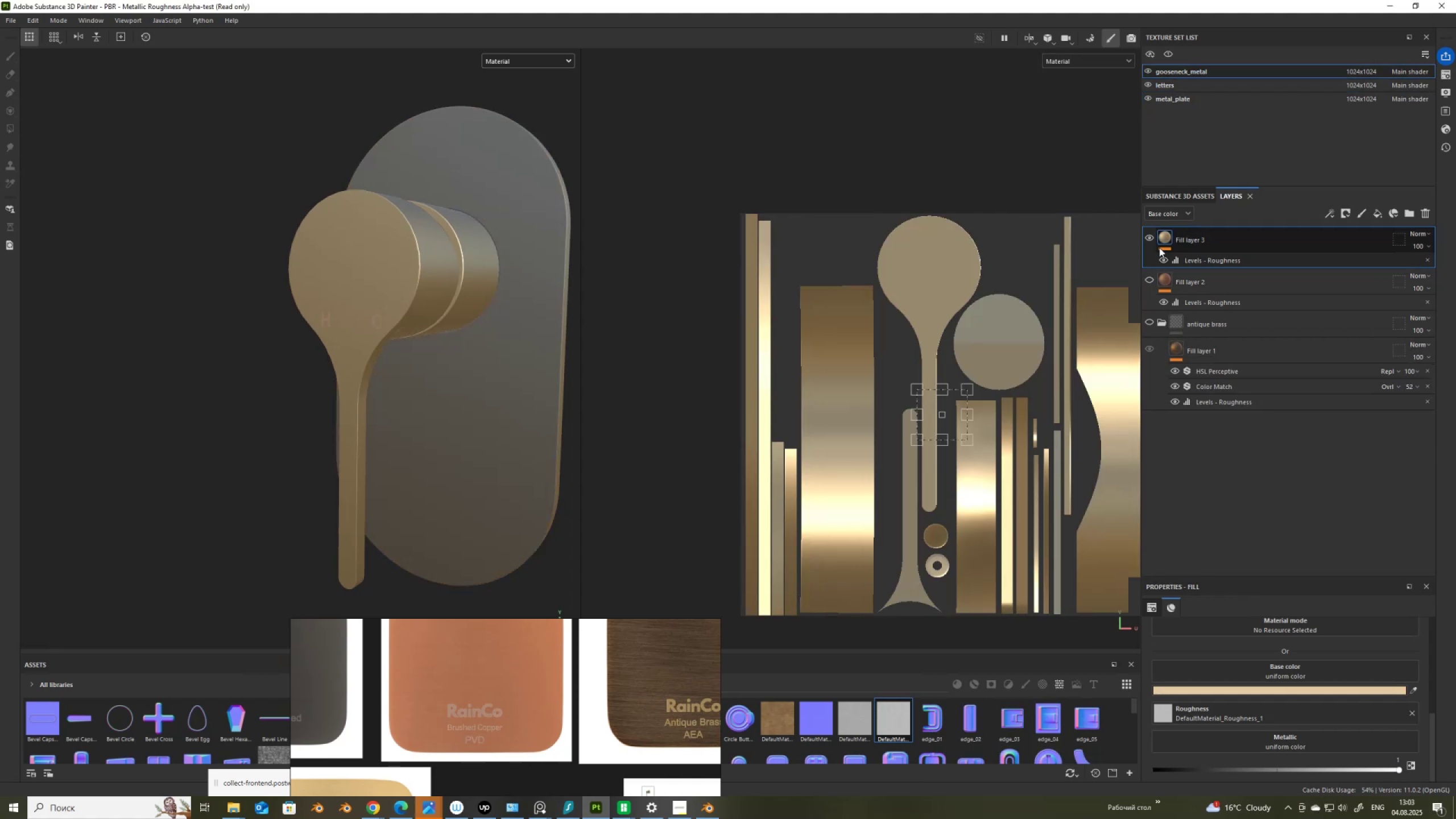 
left_click([1149, 238])
 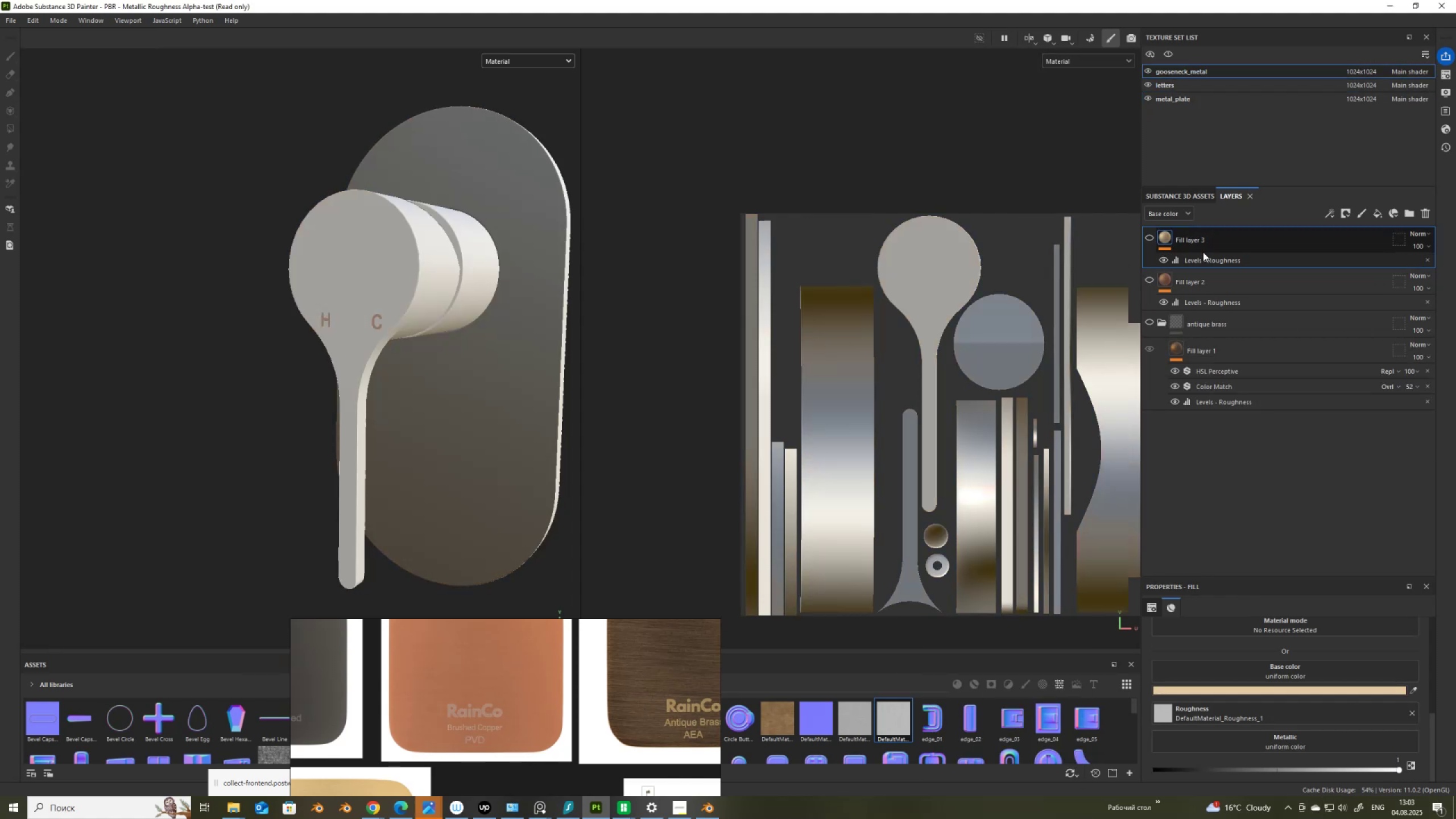 
hold_key(key=ControlLeft, duration=0.97)
 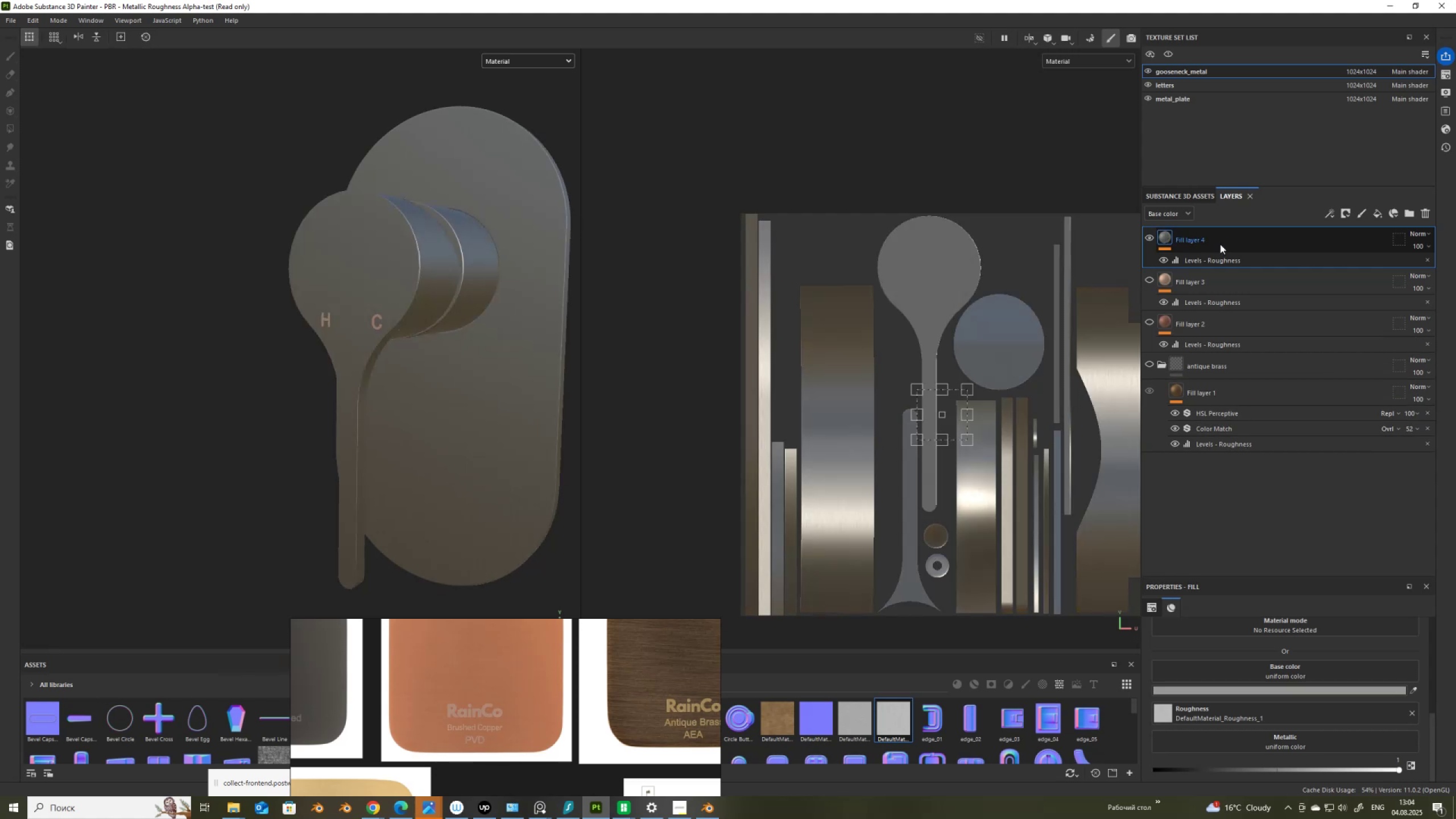 
right_click([1220, 244])
 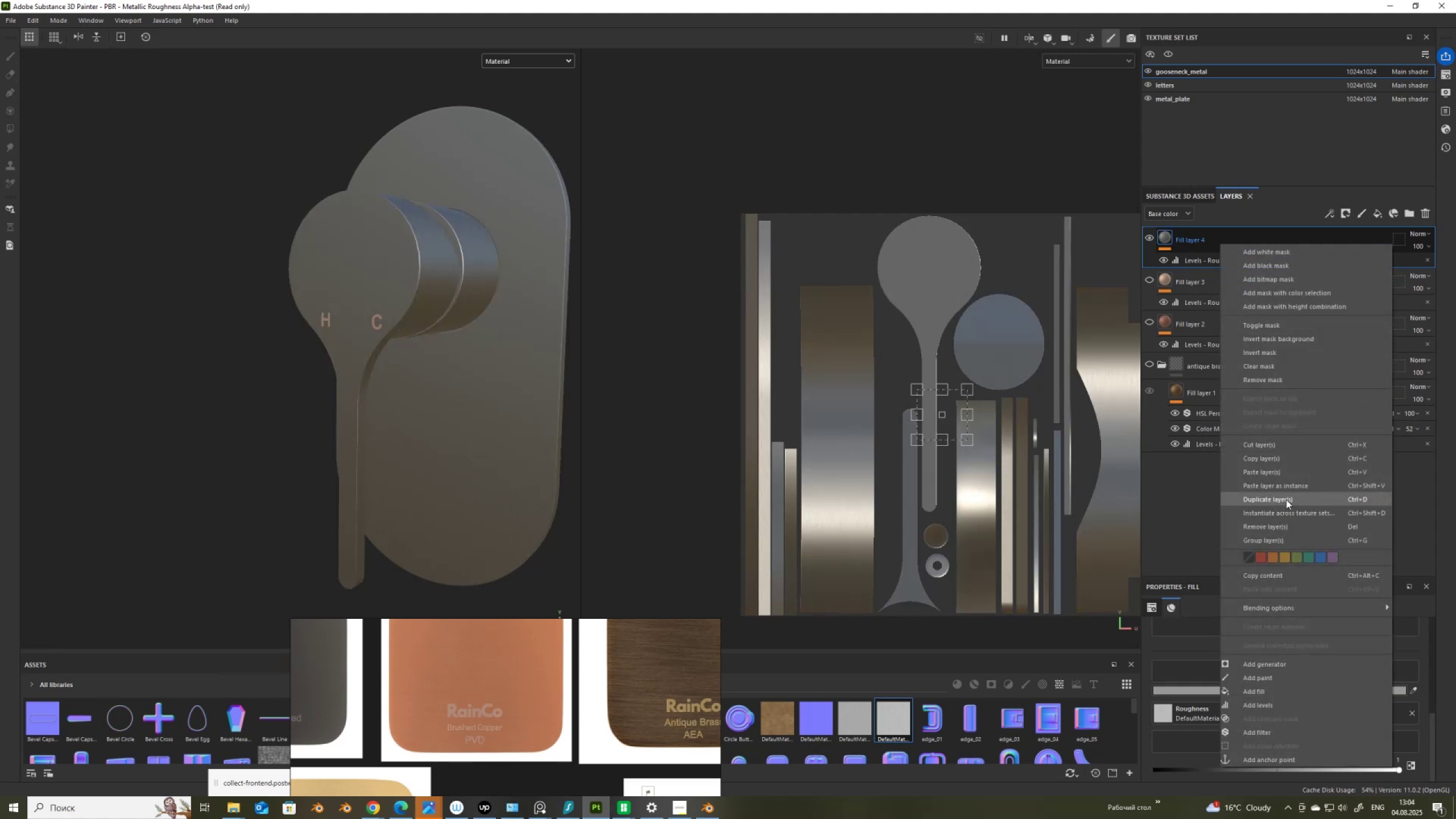 
left_click([1286, 499])
 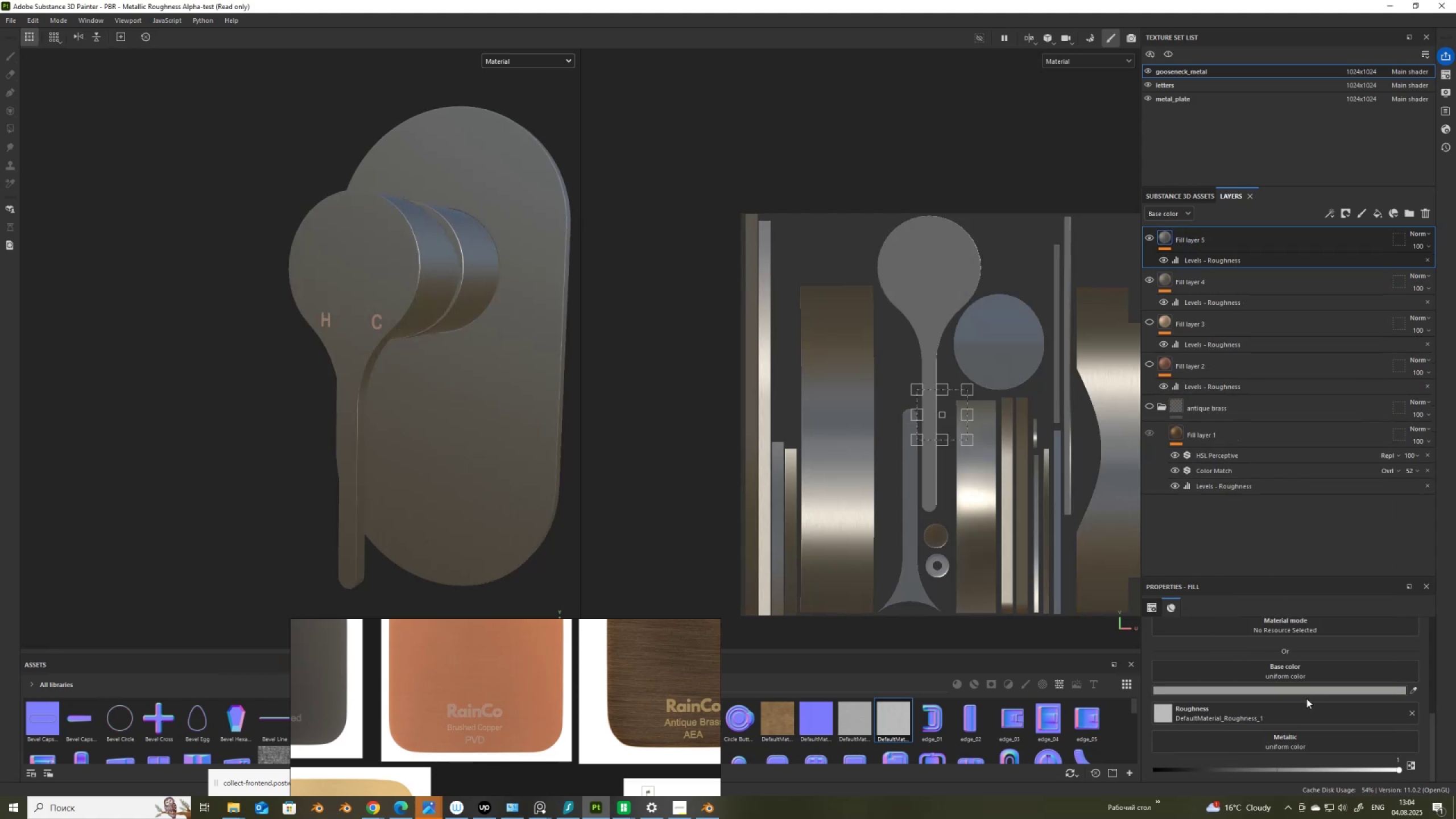 
left_click([1311, 691])
 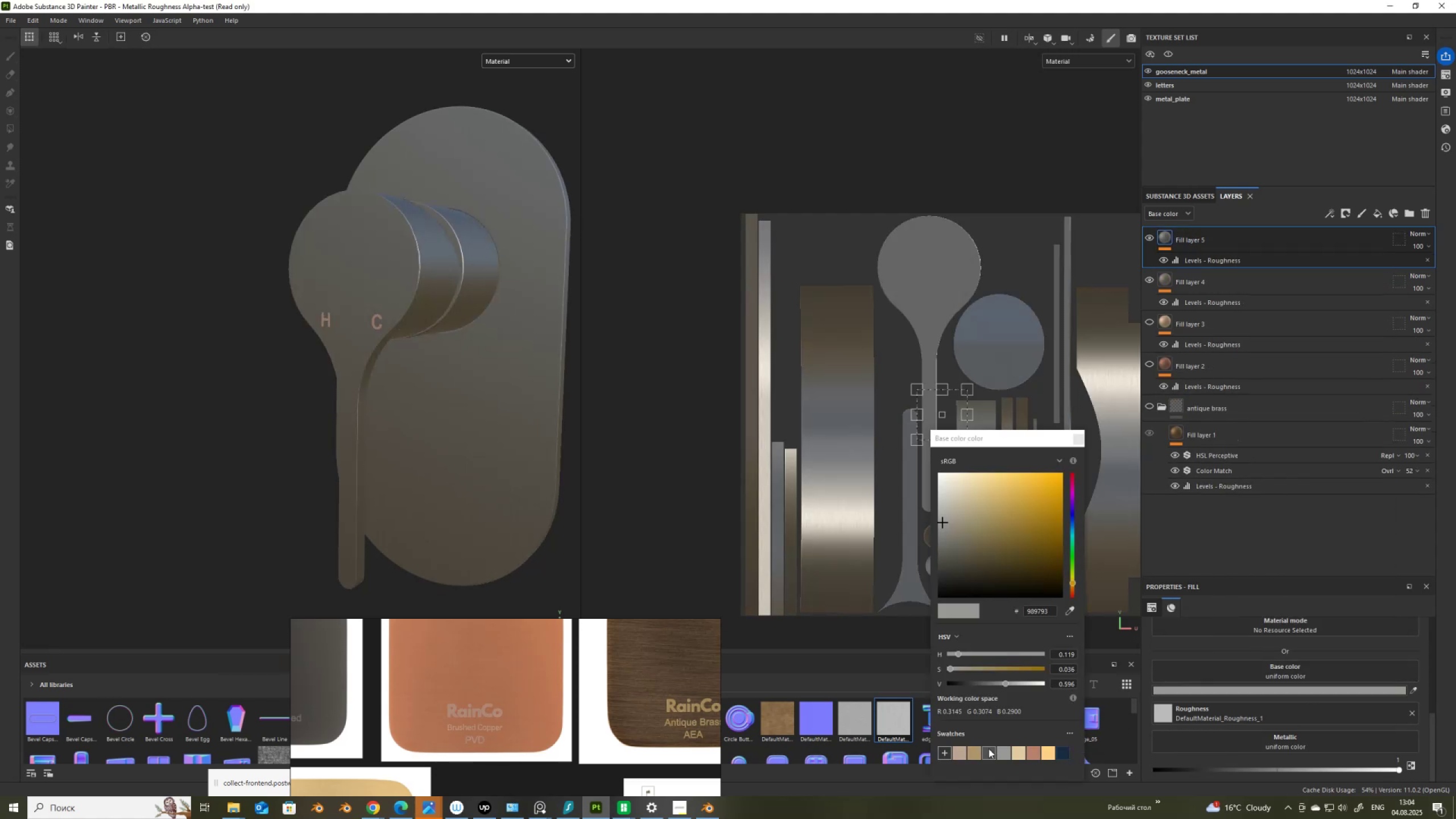 
left_click([997, 753])
 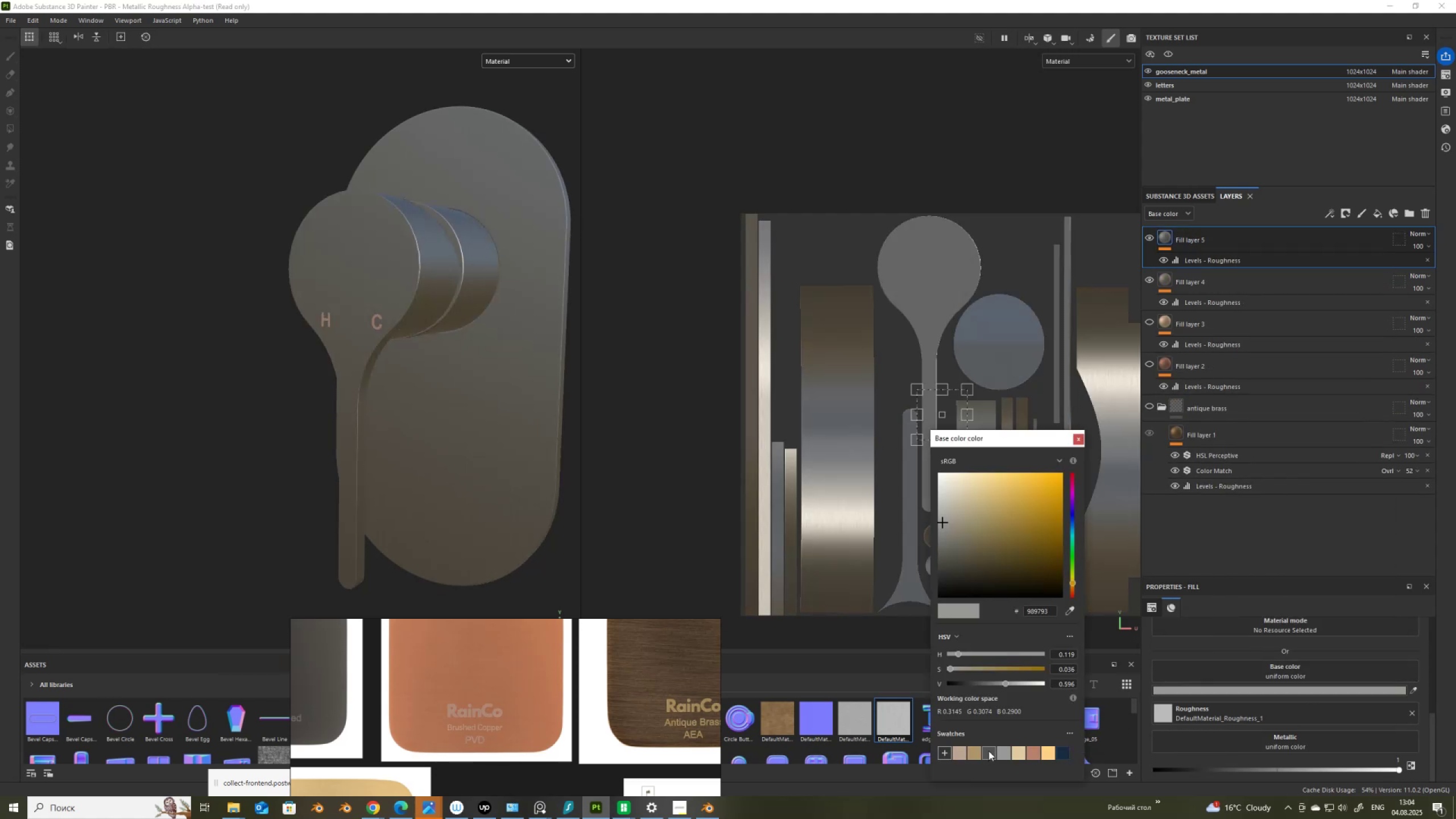 
left_click([988, 751])
 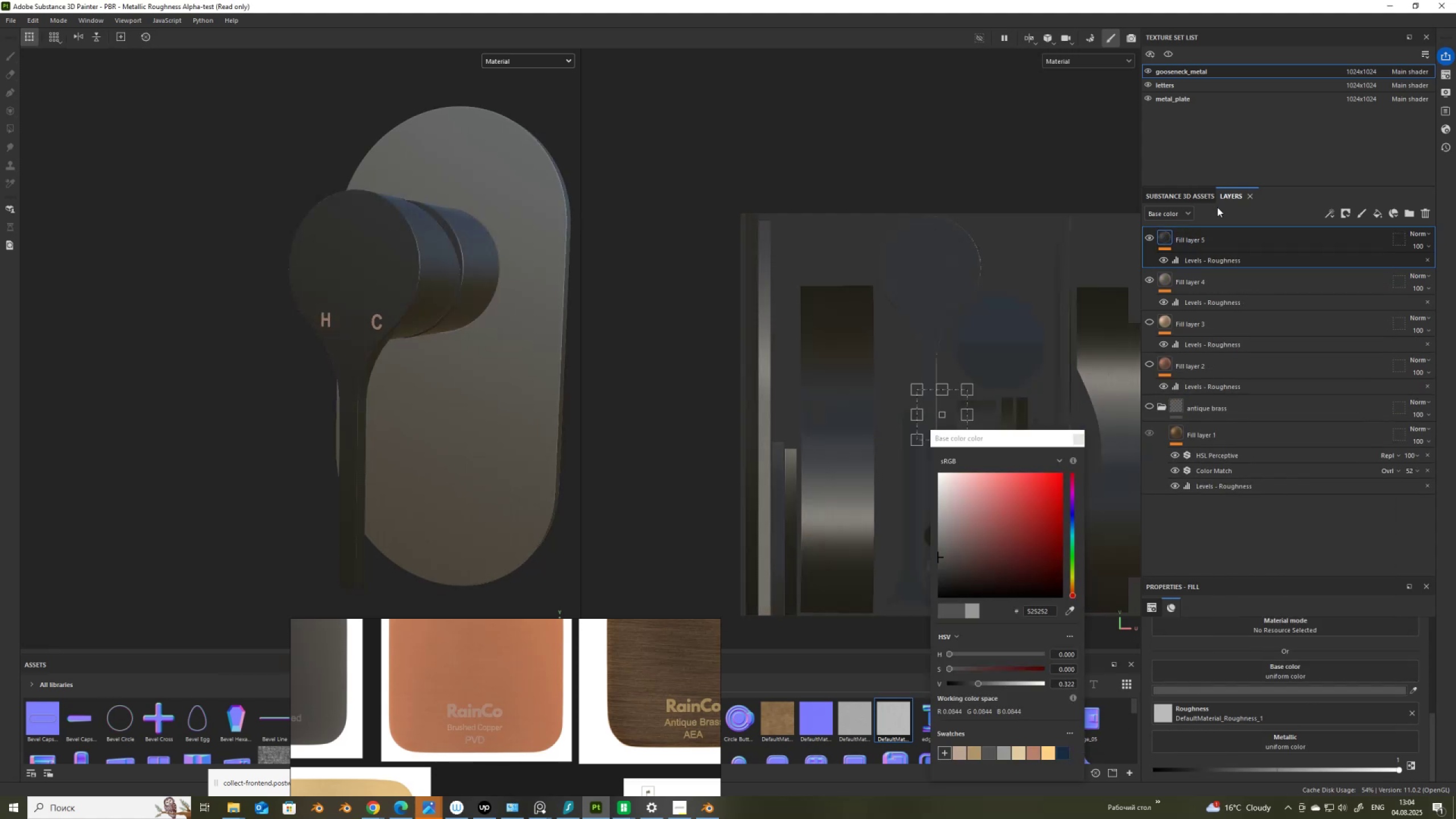 
left_click([1205, 242])
 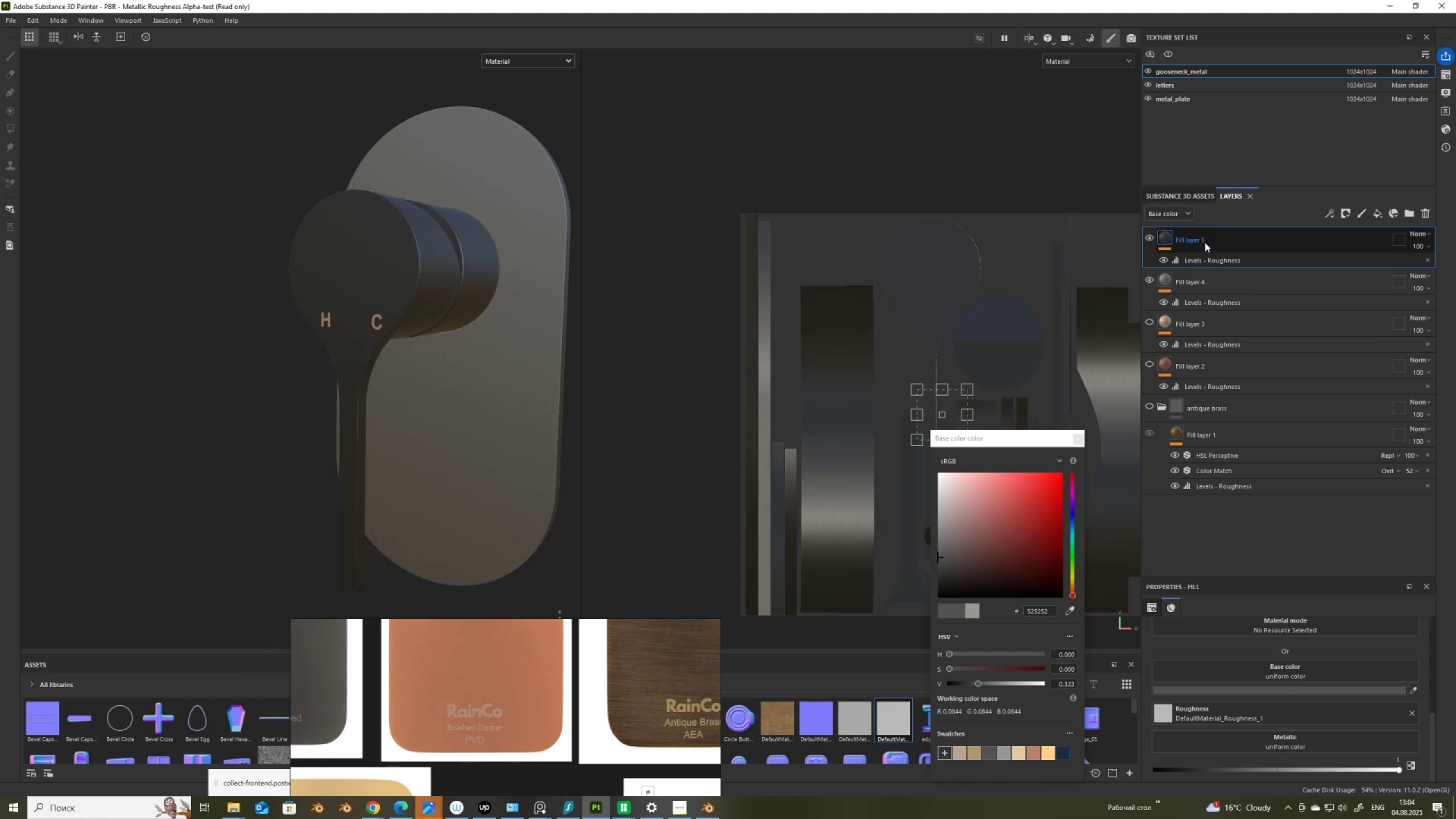 
key(Control+C)
 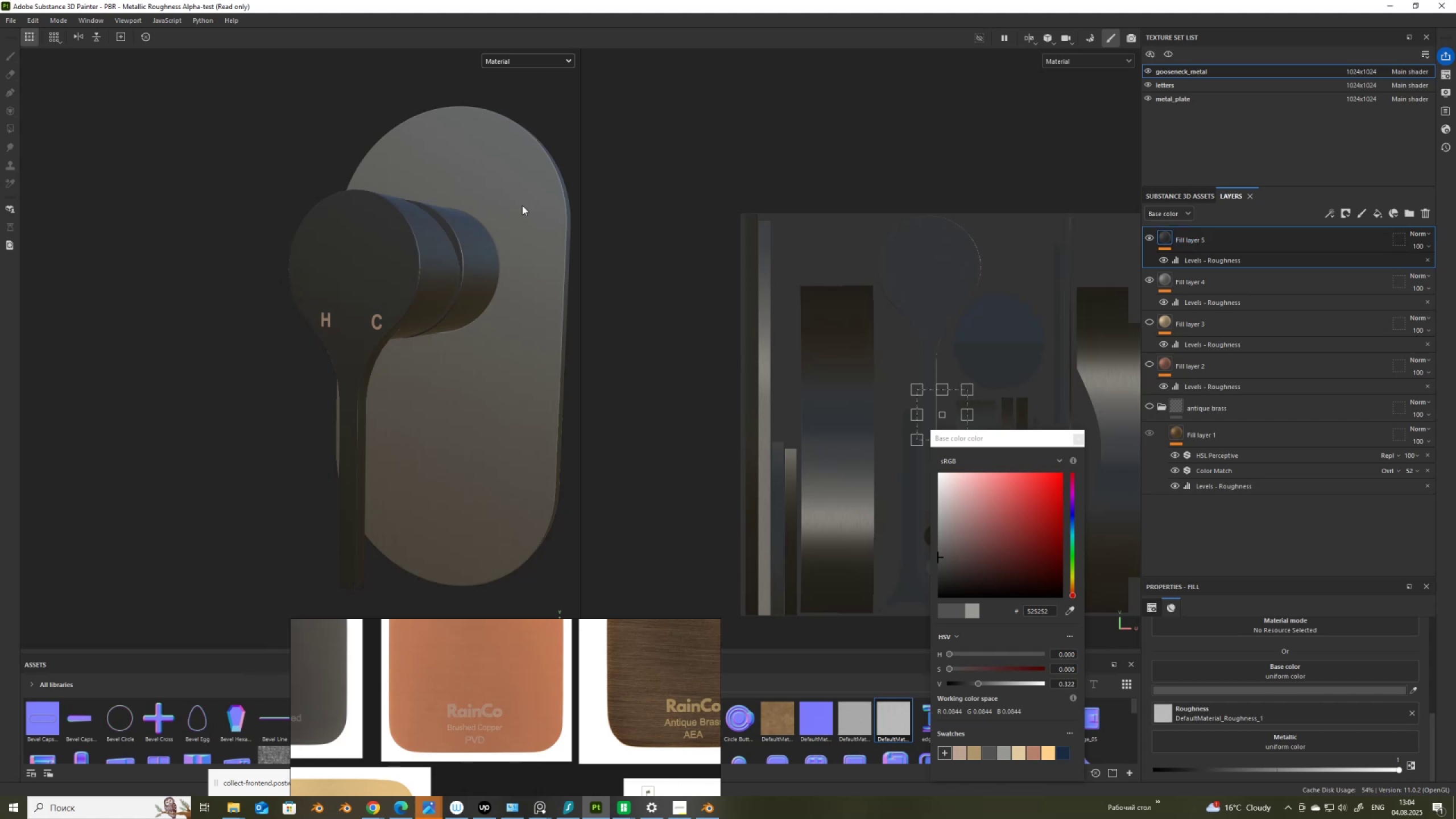 
left_click([522, 205])
 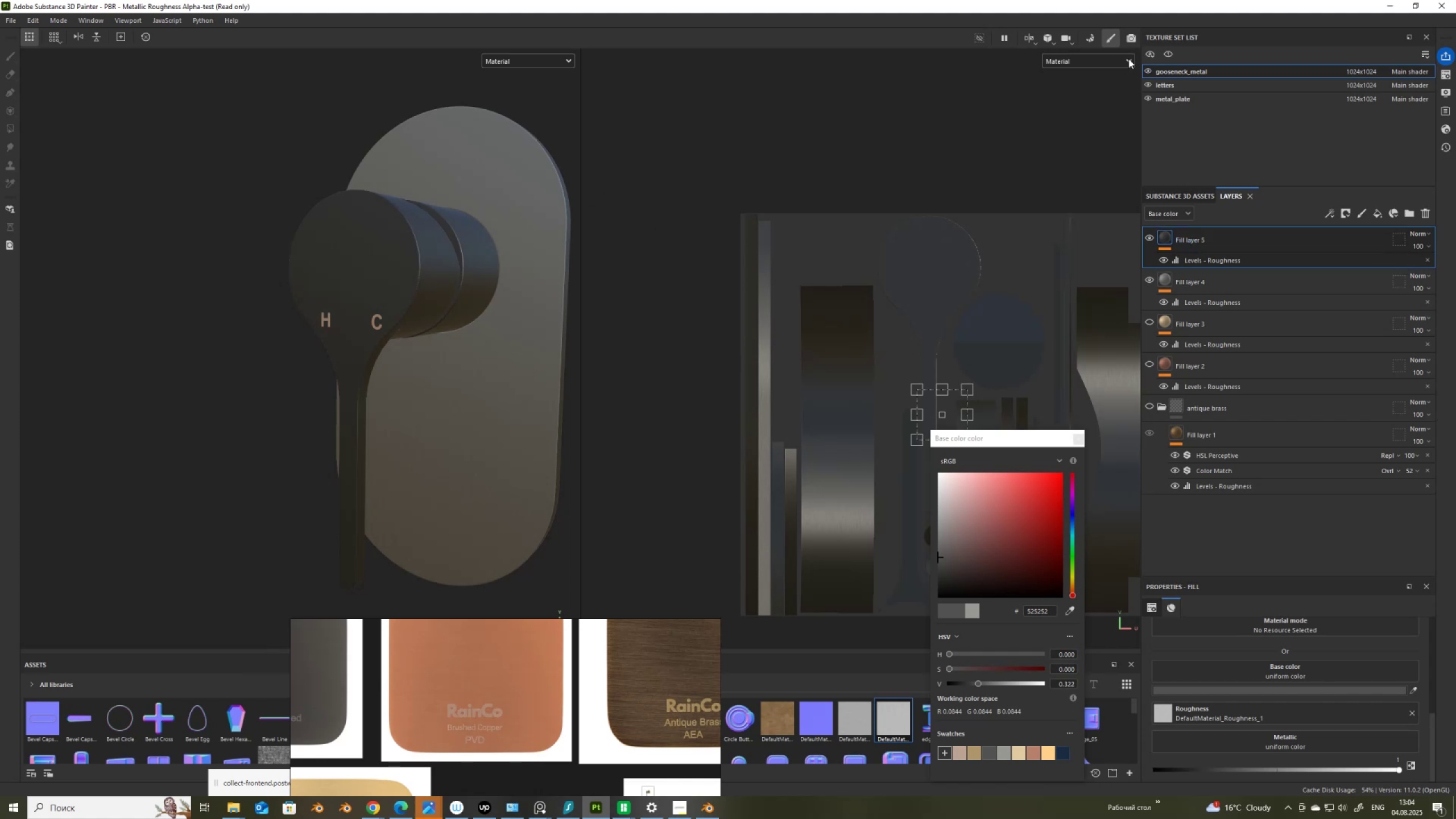 
left_click([1174, 99])
 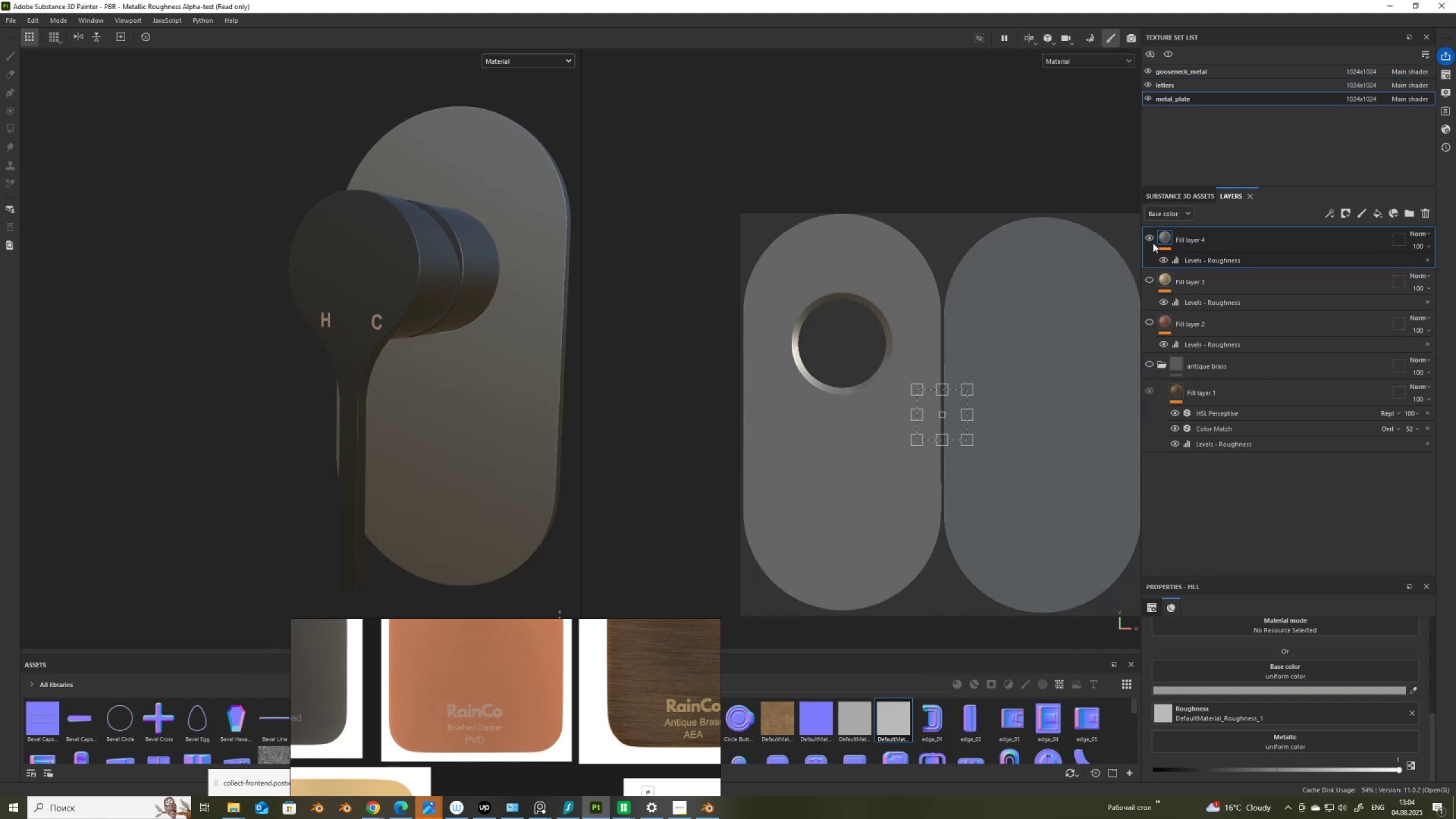 
left_click([1148, 236])
 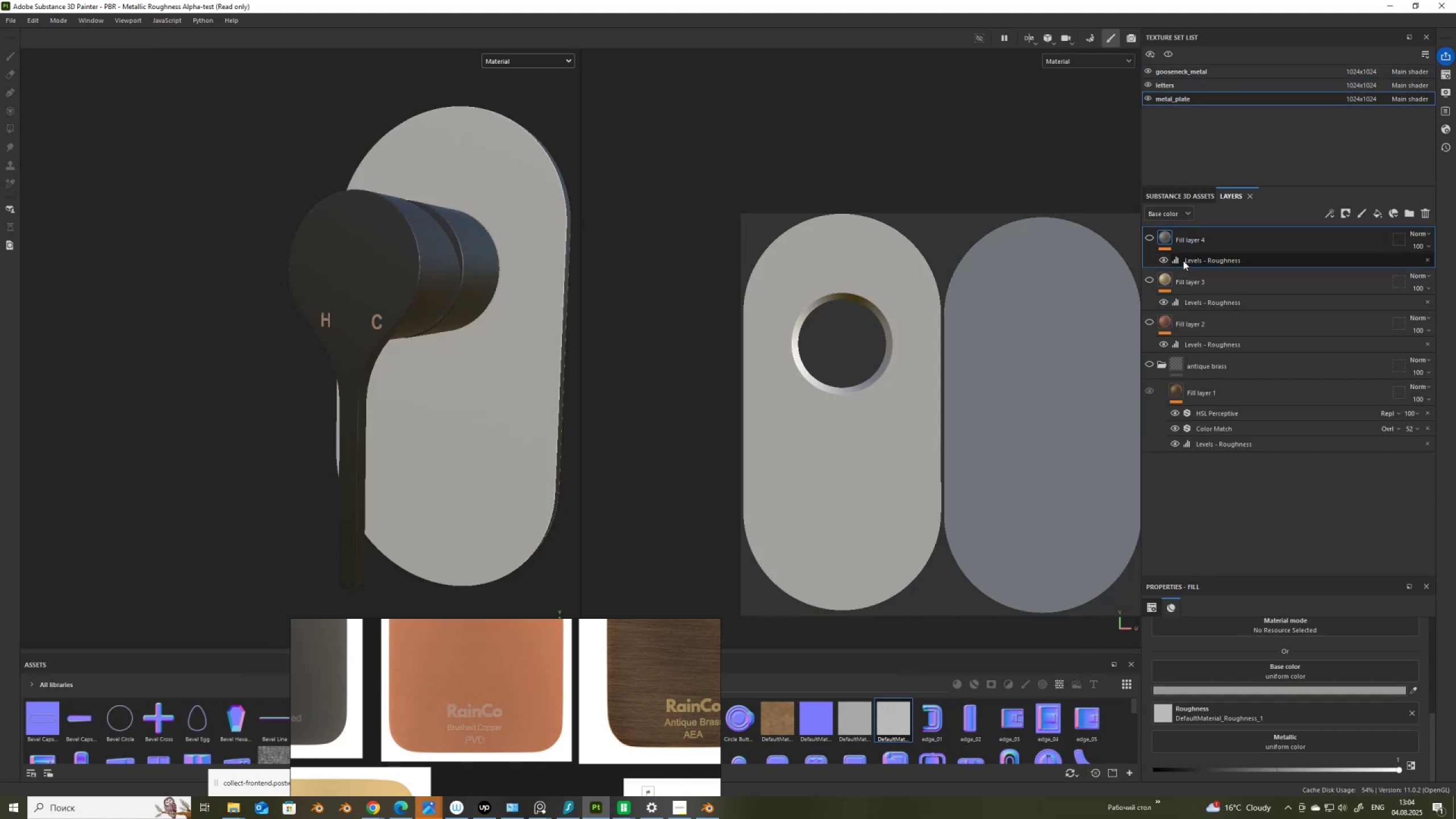 
key(Control+V)
 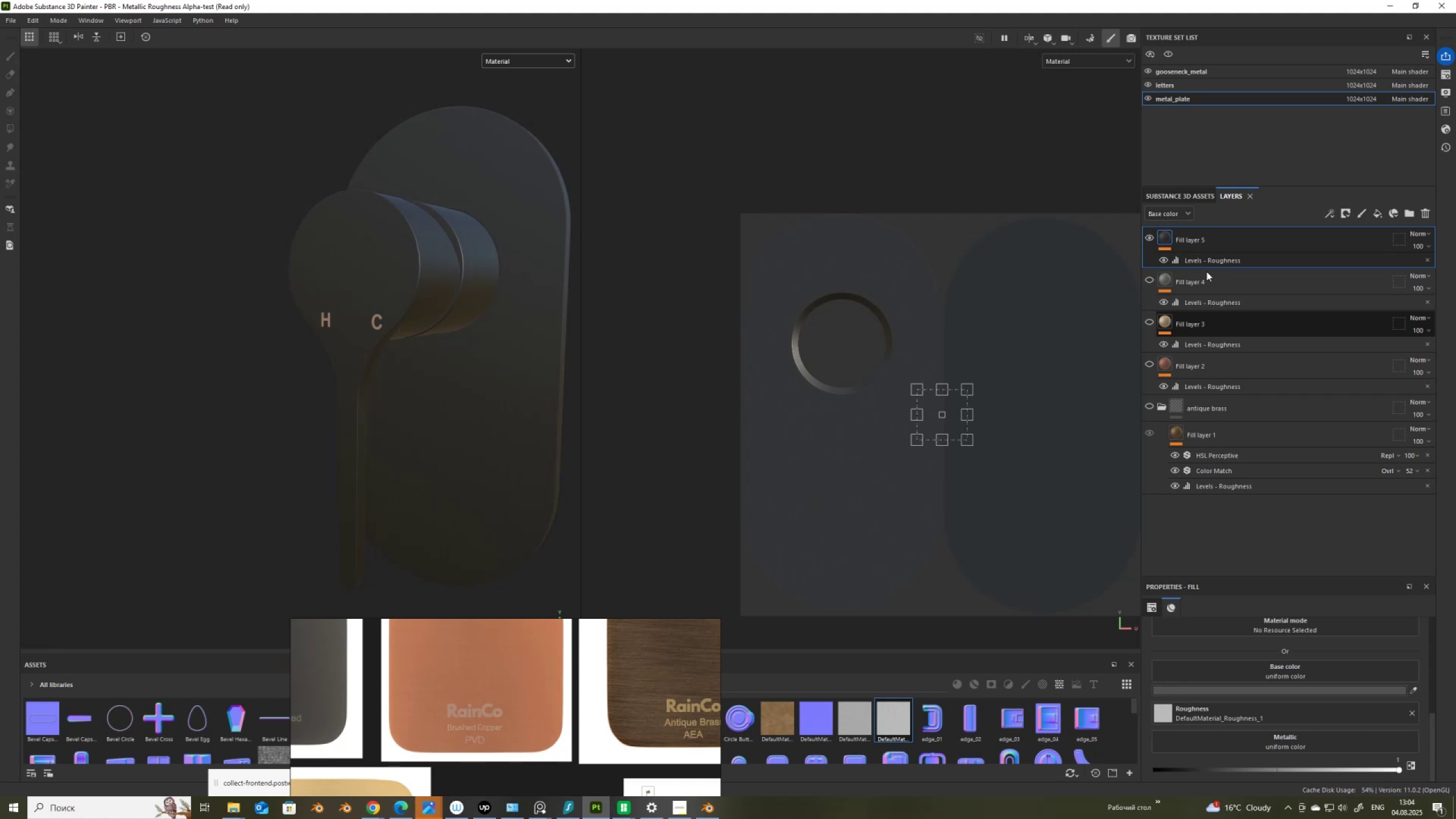 
wait(5.4)
 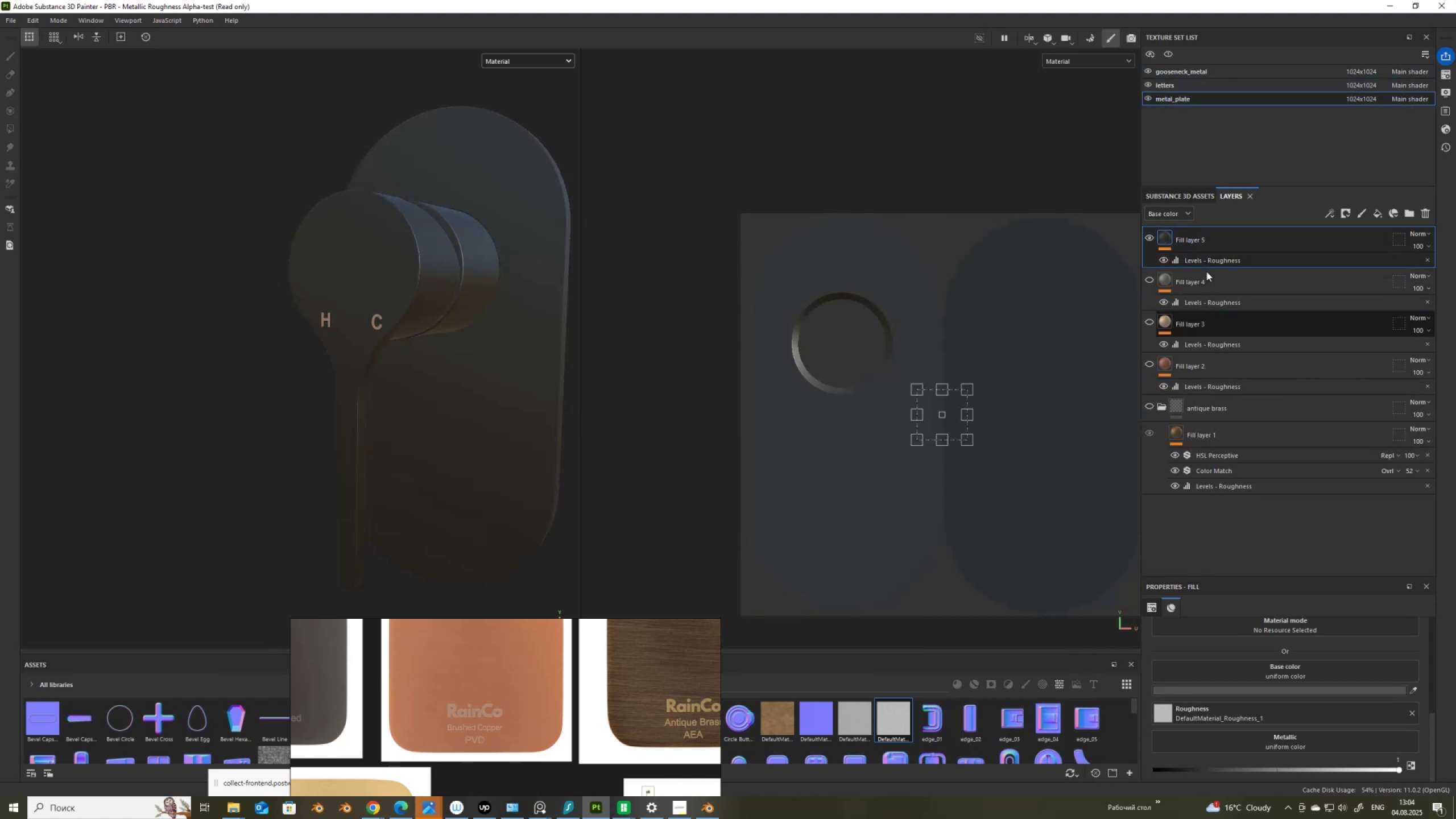 
left_click([1160, 82])
 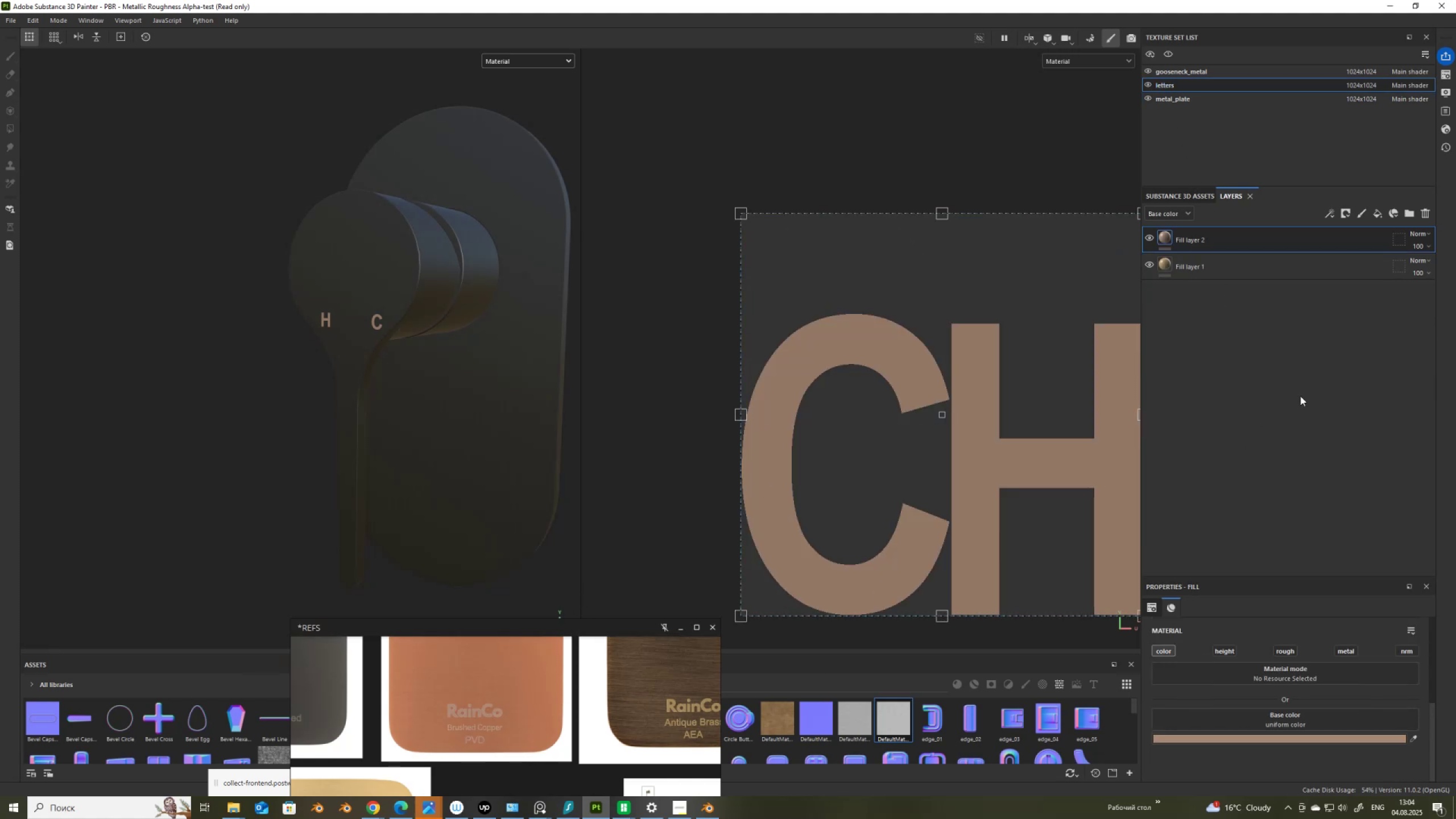 
scroll: coordinate [401, 752], scroll_direction: up, amount: 4.0
 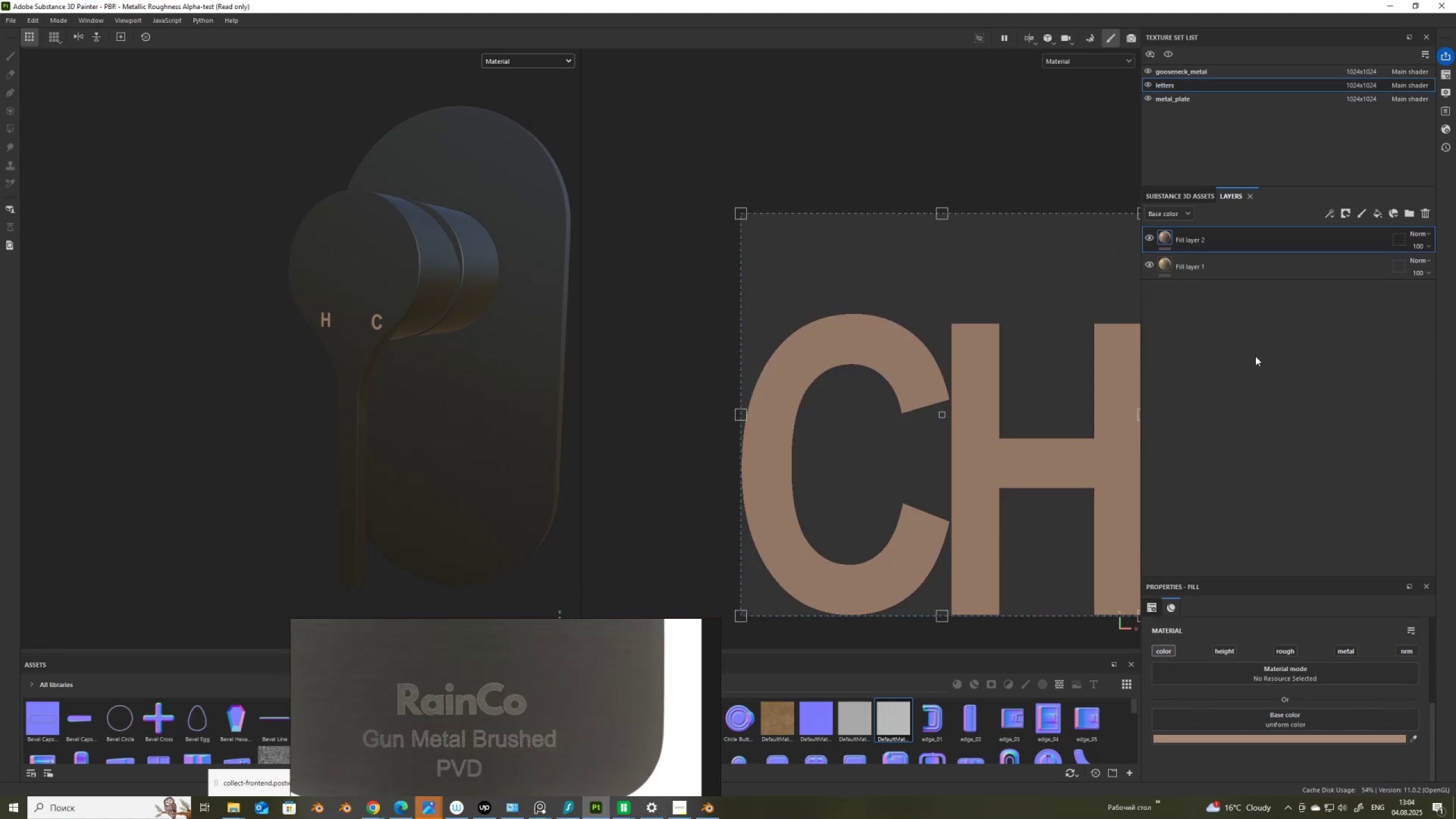 
key(Control+D)
 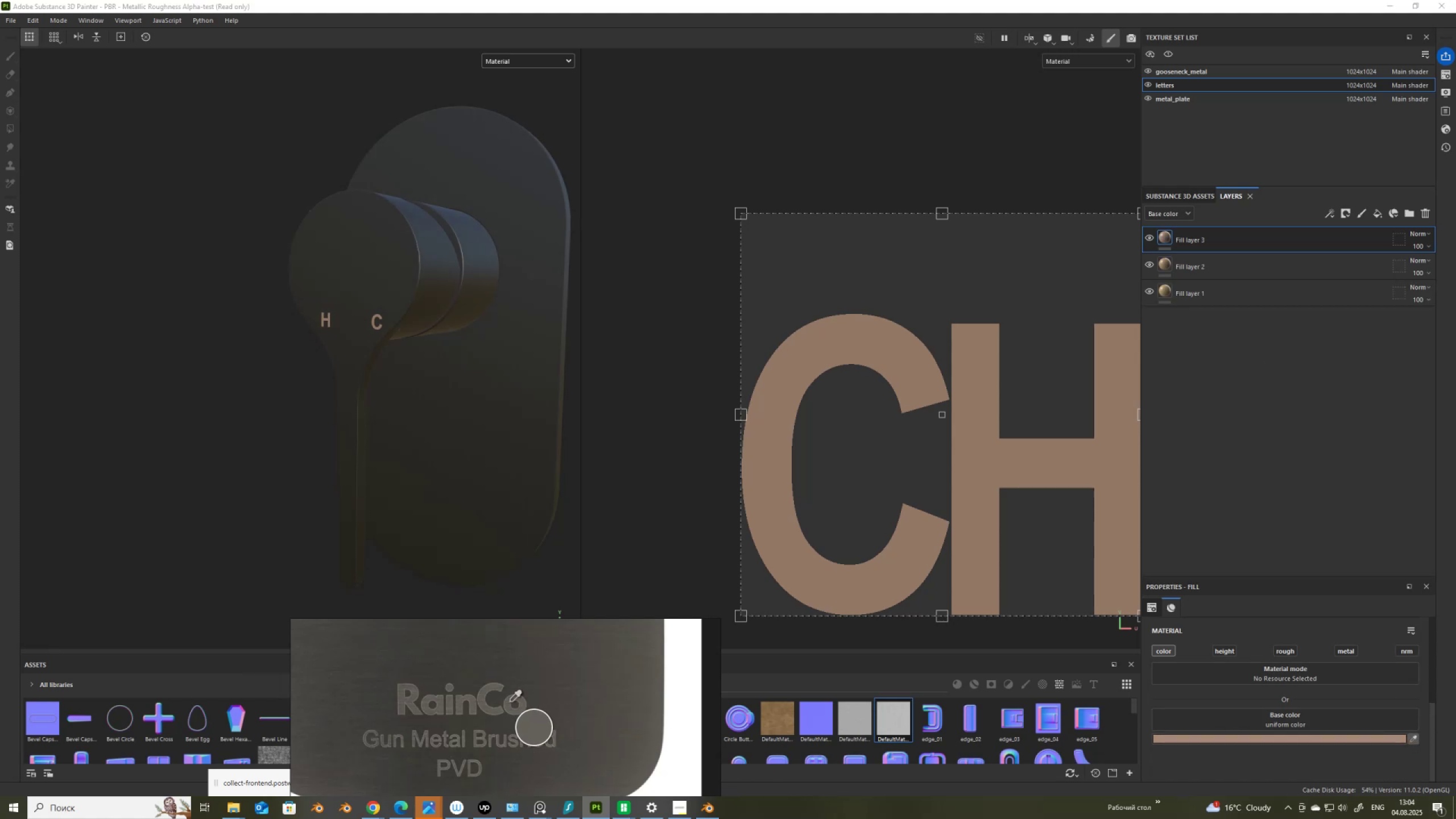 
left_click([510, 699])
 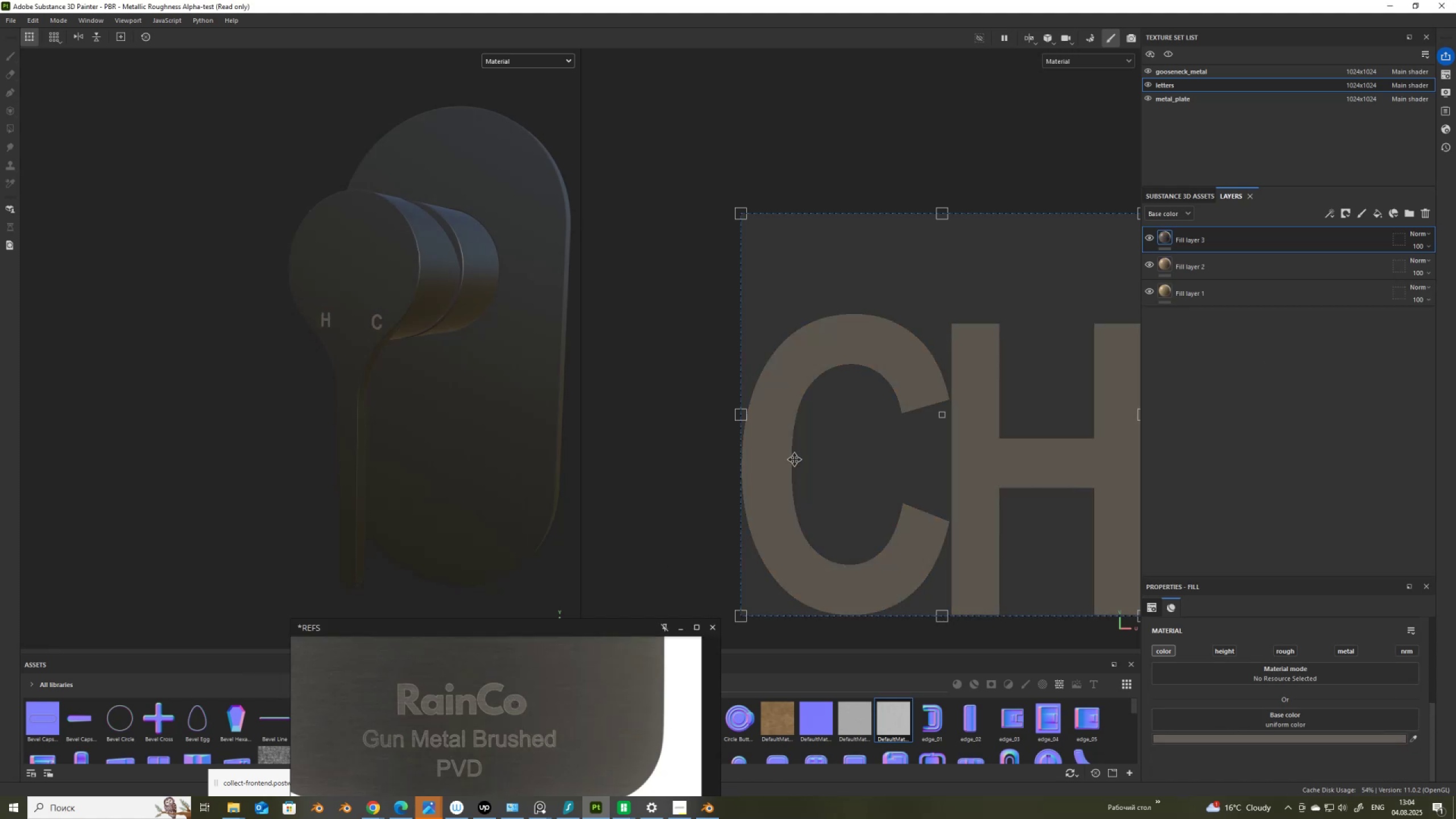 
scroll: coordinate [445, 710], scroll_direction: down, amount: 9.0
 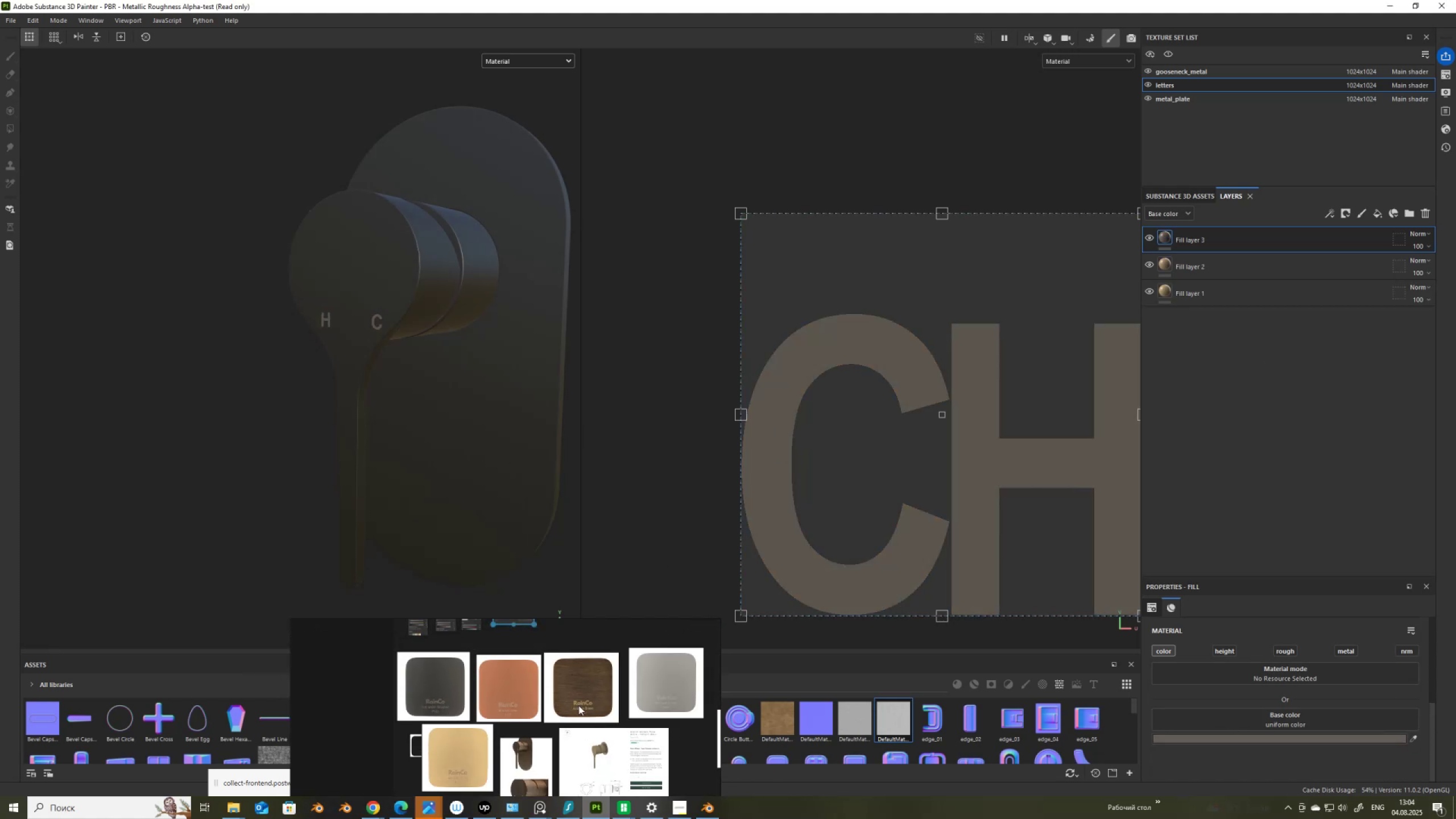 
scroll: coordinate [684, 692], scroll_direction: up, amount: 5.0
 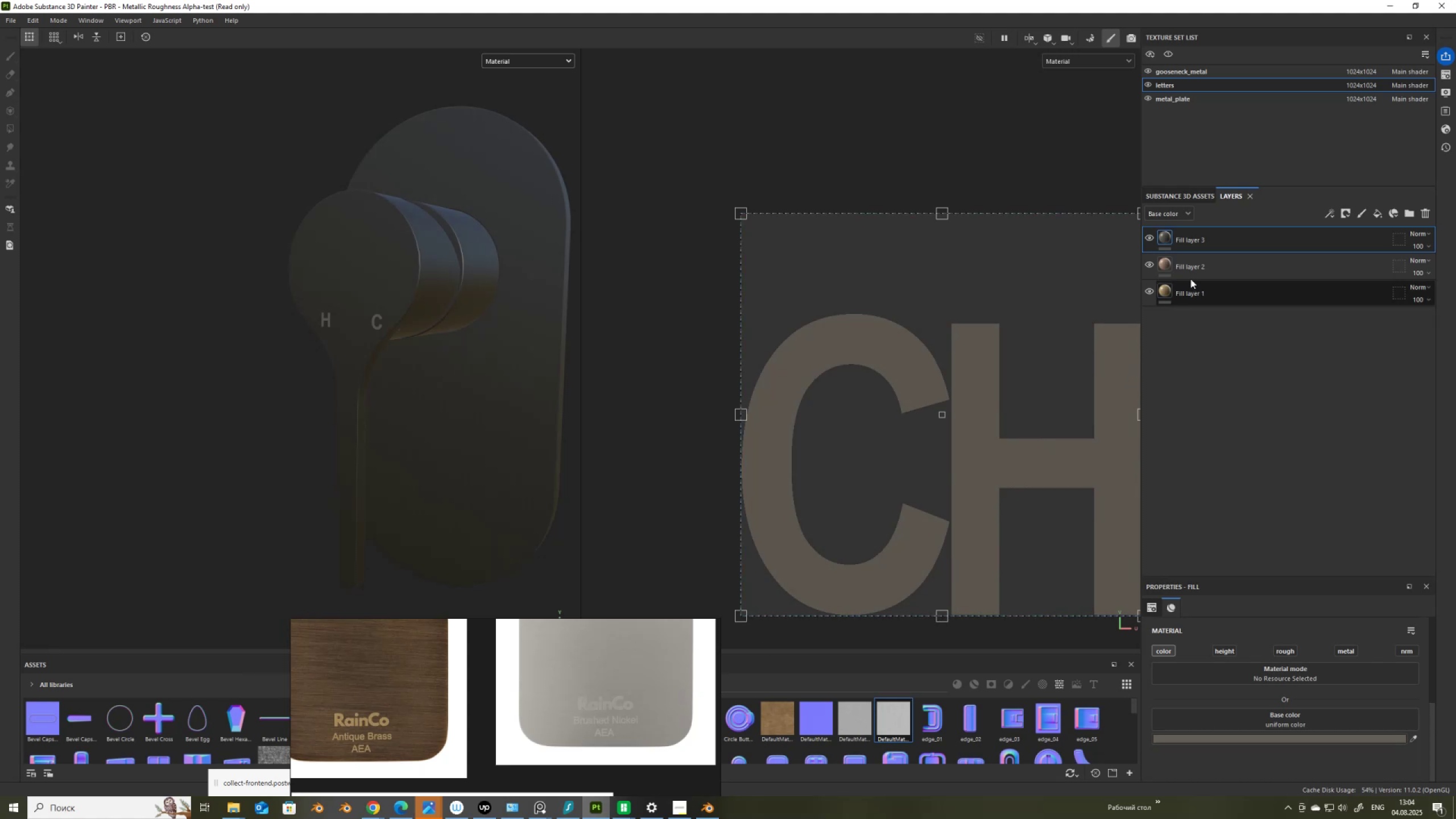 
left_click([1200, 261])
 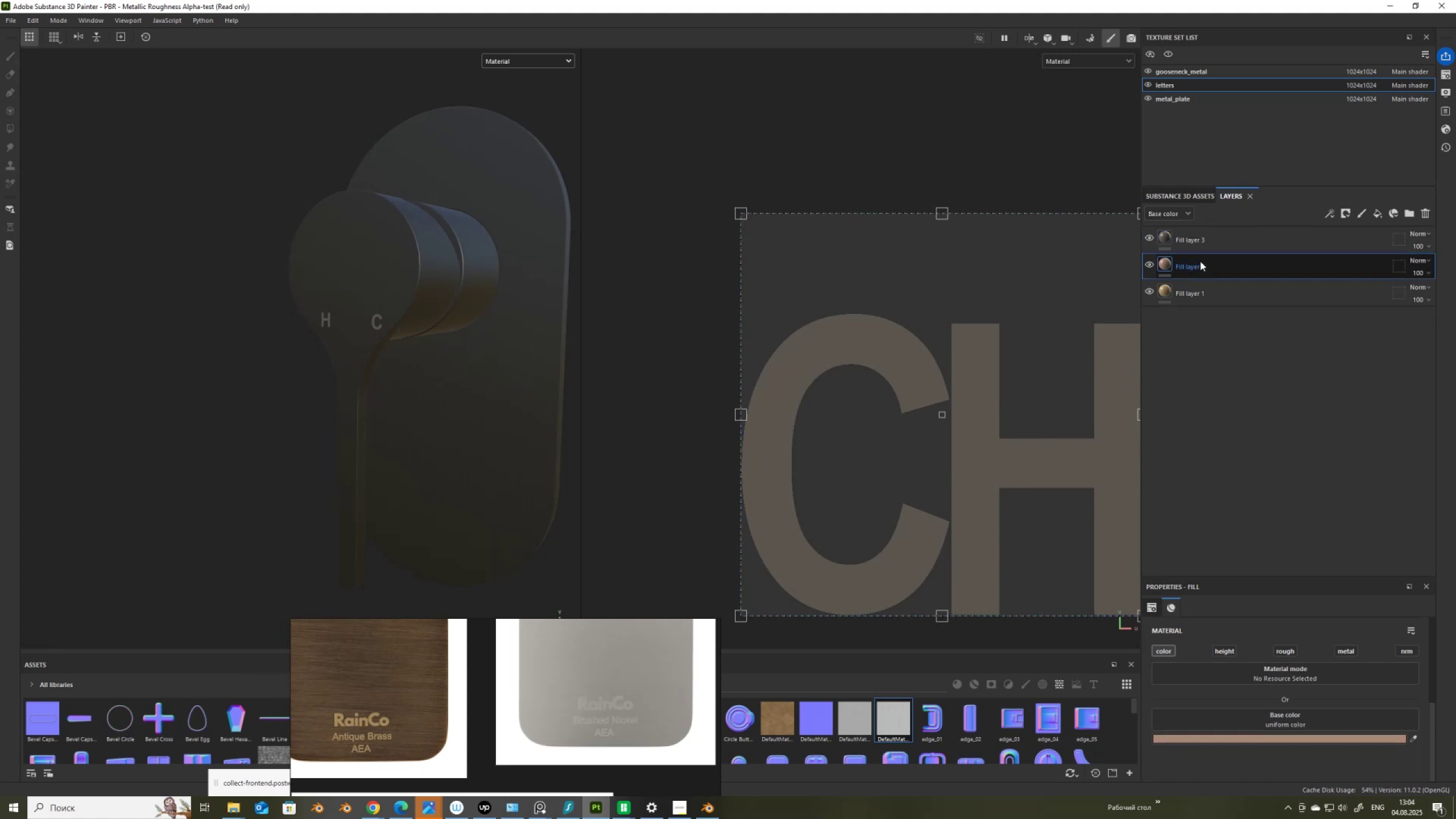 
key(Control+D)
 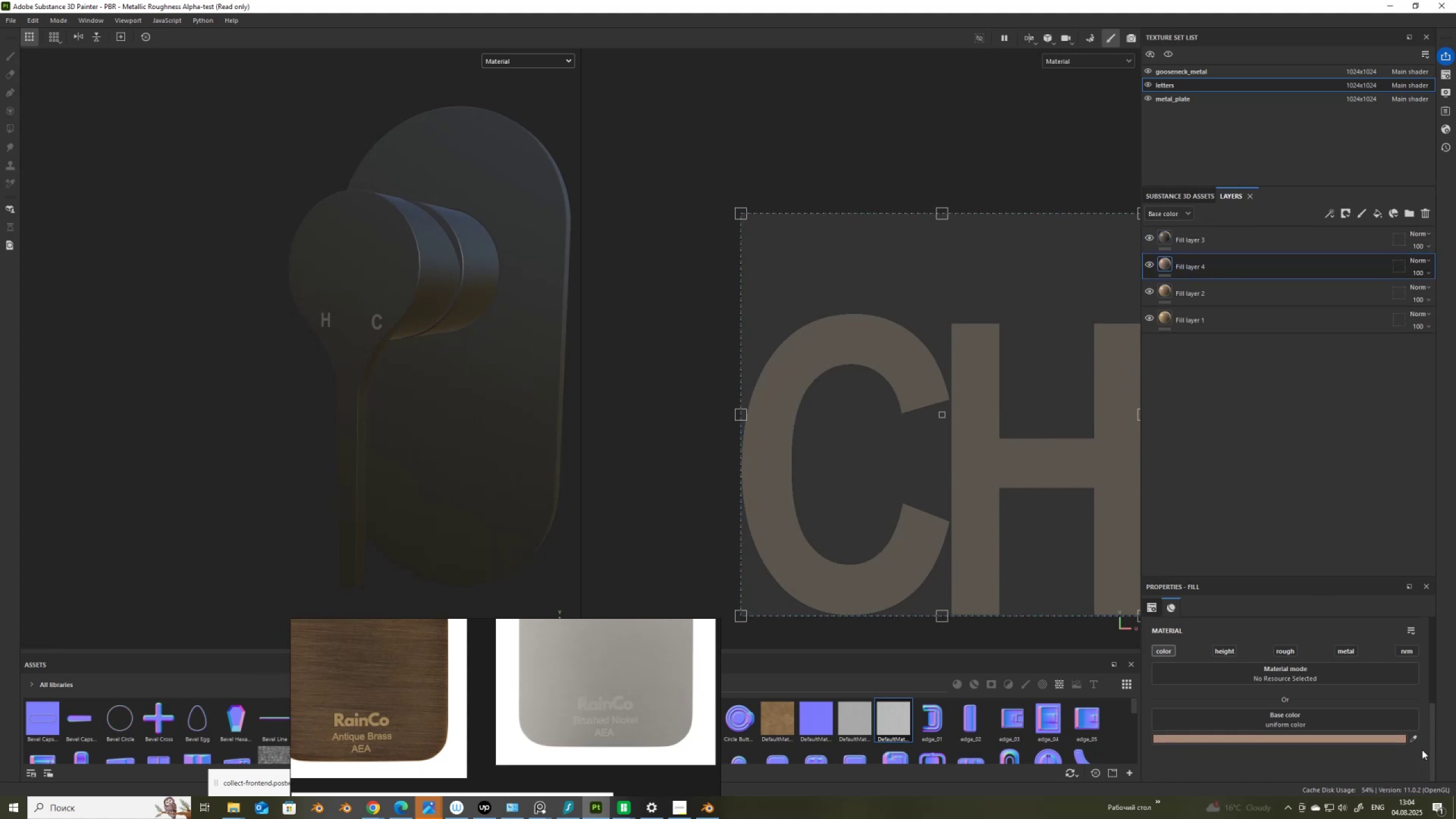 
left_click([1414, 737])
 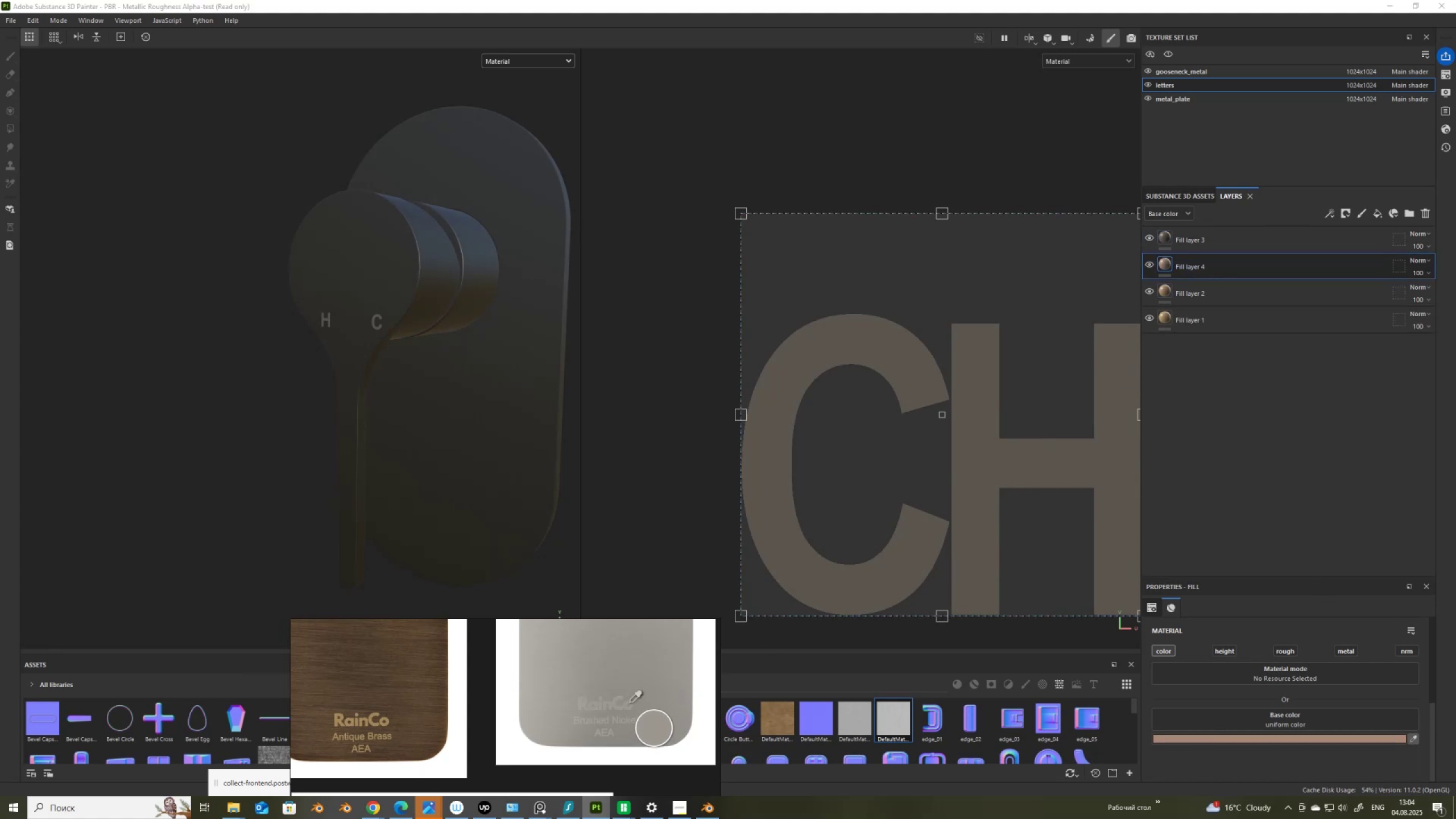 
left_click([630, 702])
 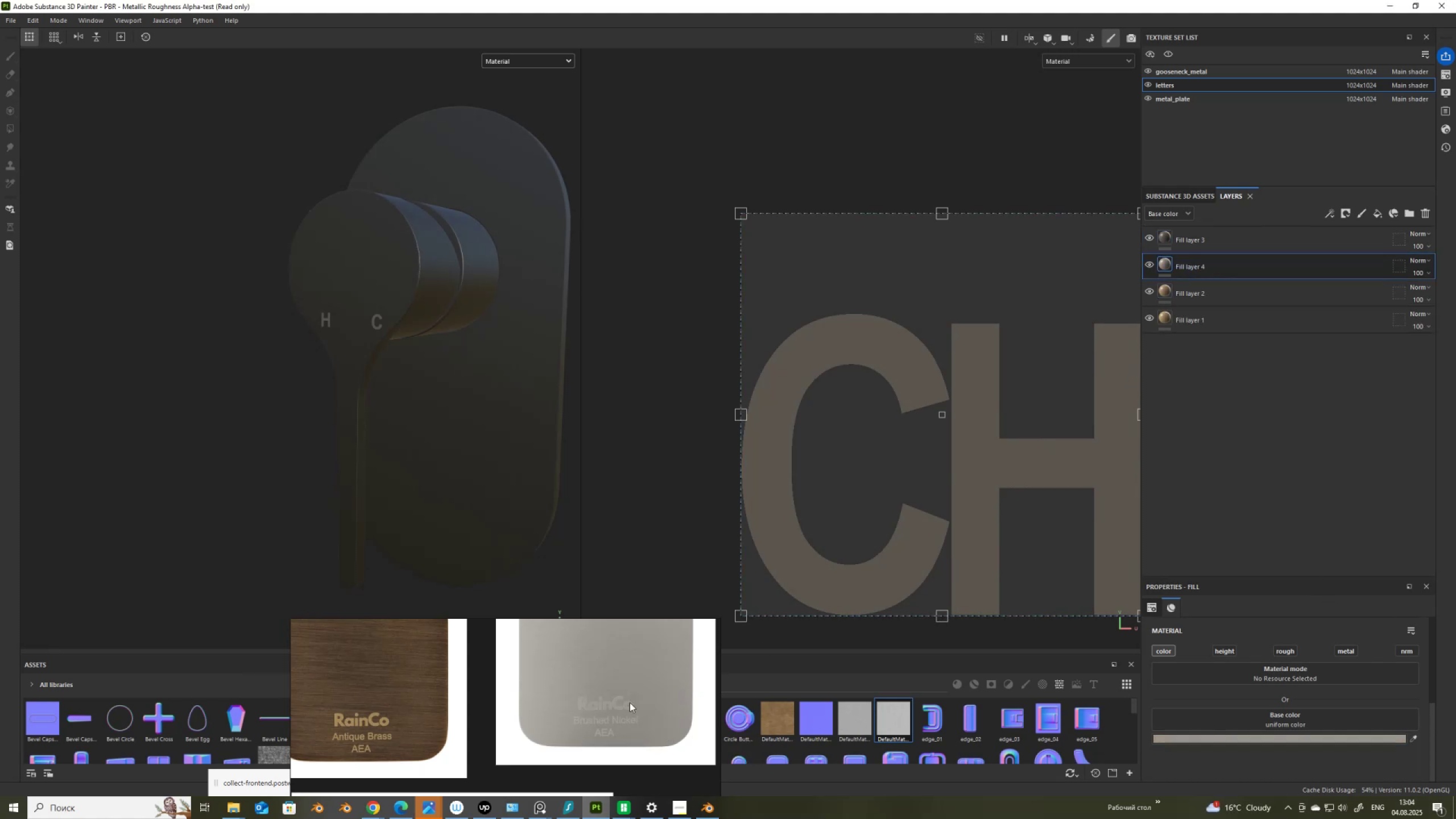 
scroll: coordinate [627, 710], scroll_direction: up, amount: 4.0
 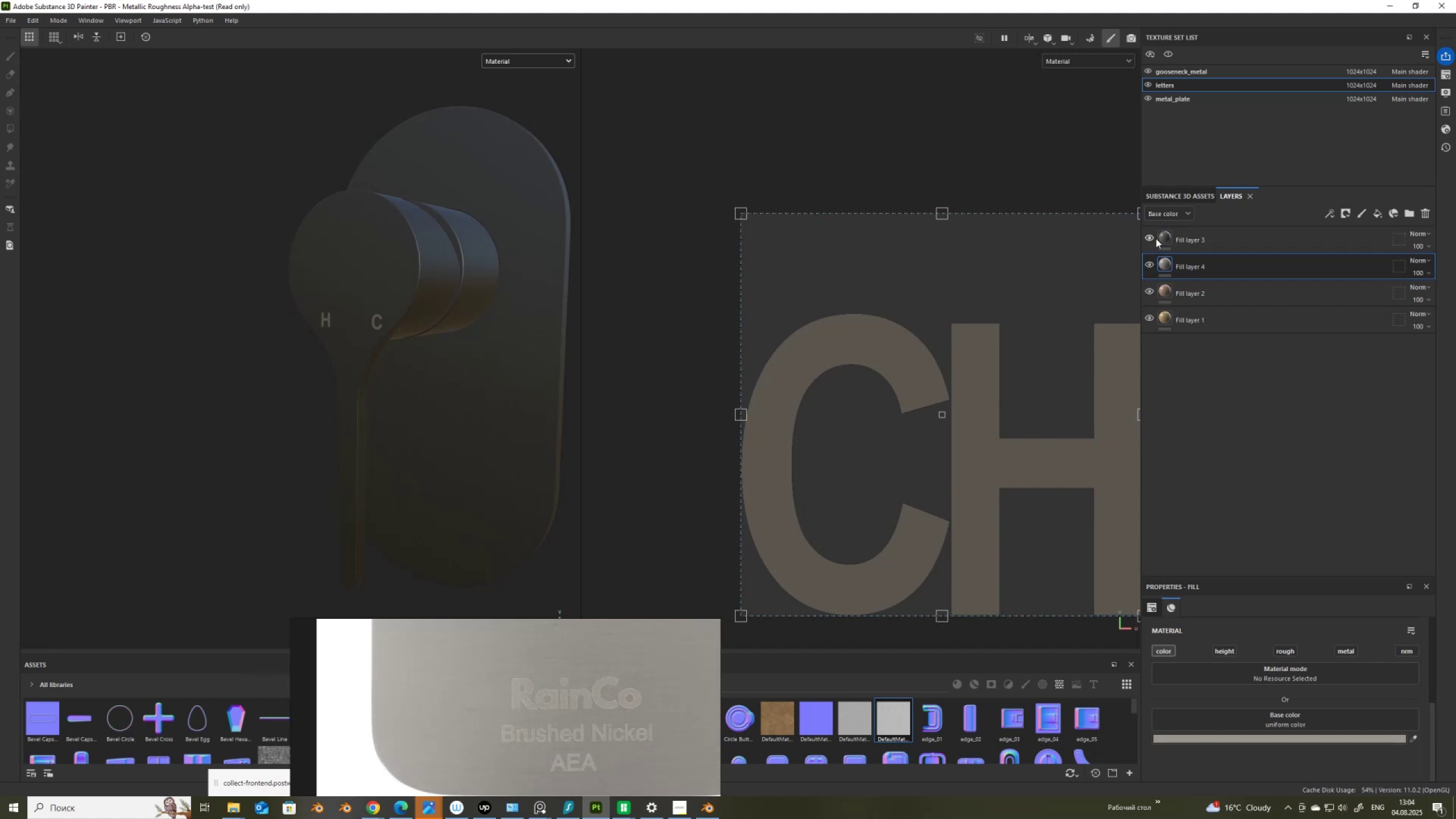 
left_click([1147, 238])
 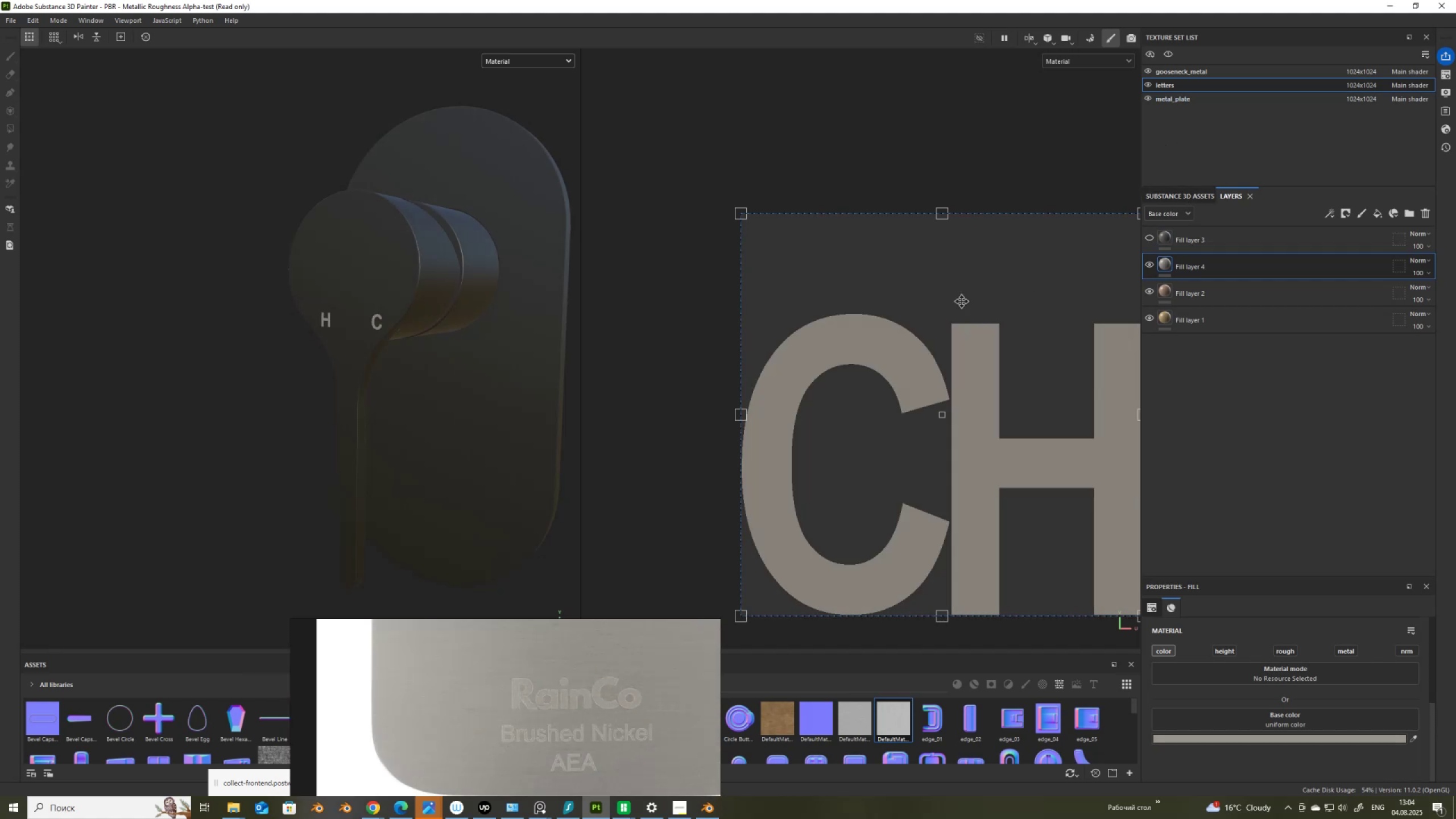 
scroll: coordinate [501, 711], scroll_direction: down, amount: 7.0
 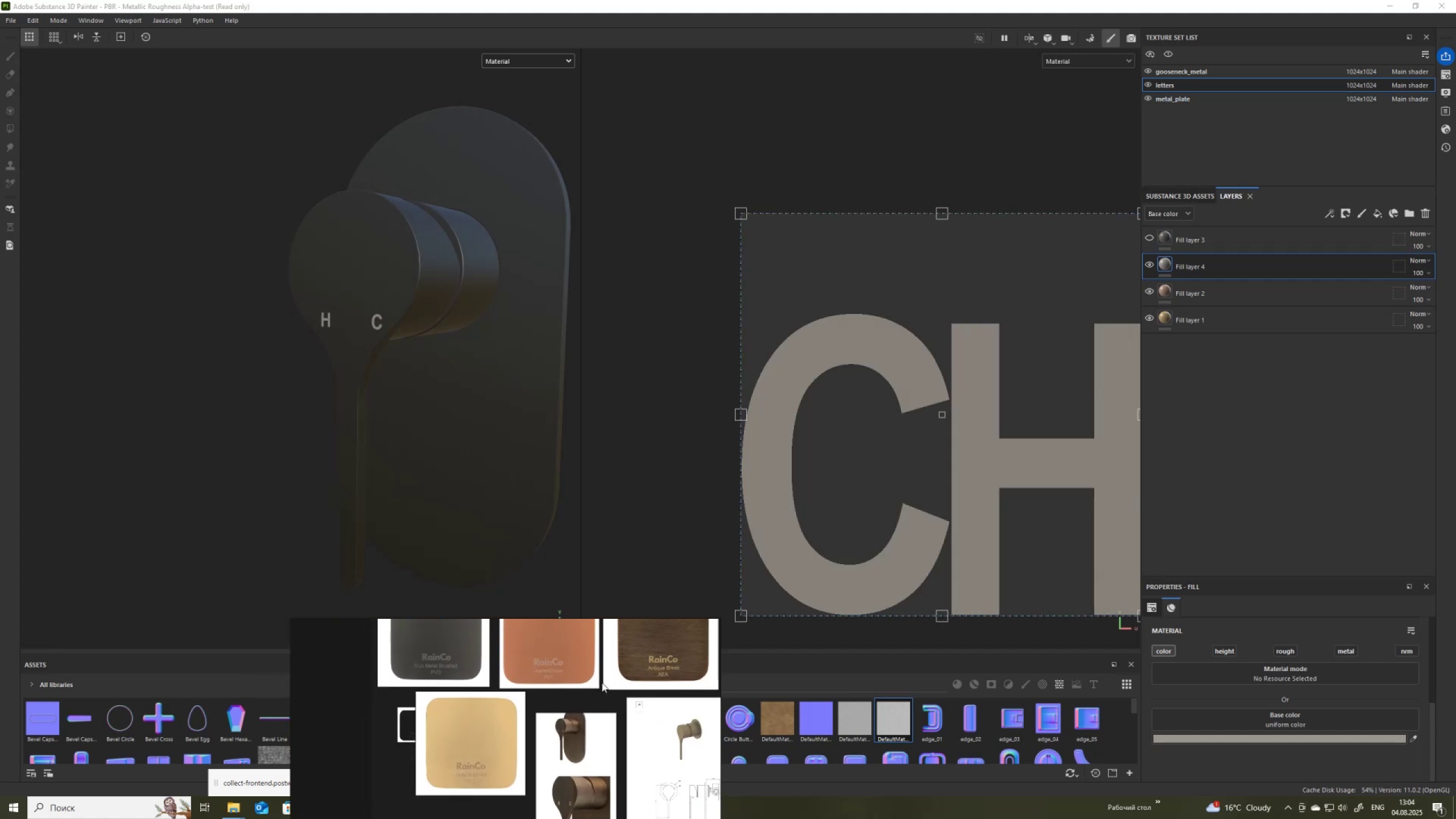 
scroll: coordinate [602, 682], scroll_direction: up, amount: 1.0
 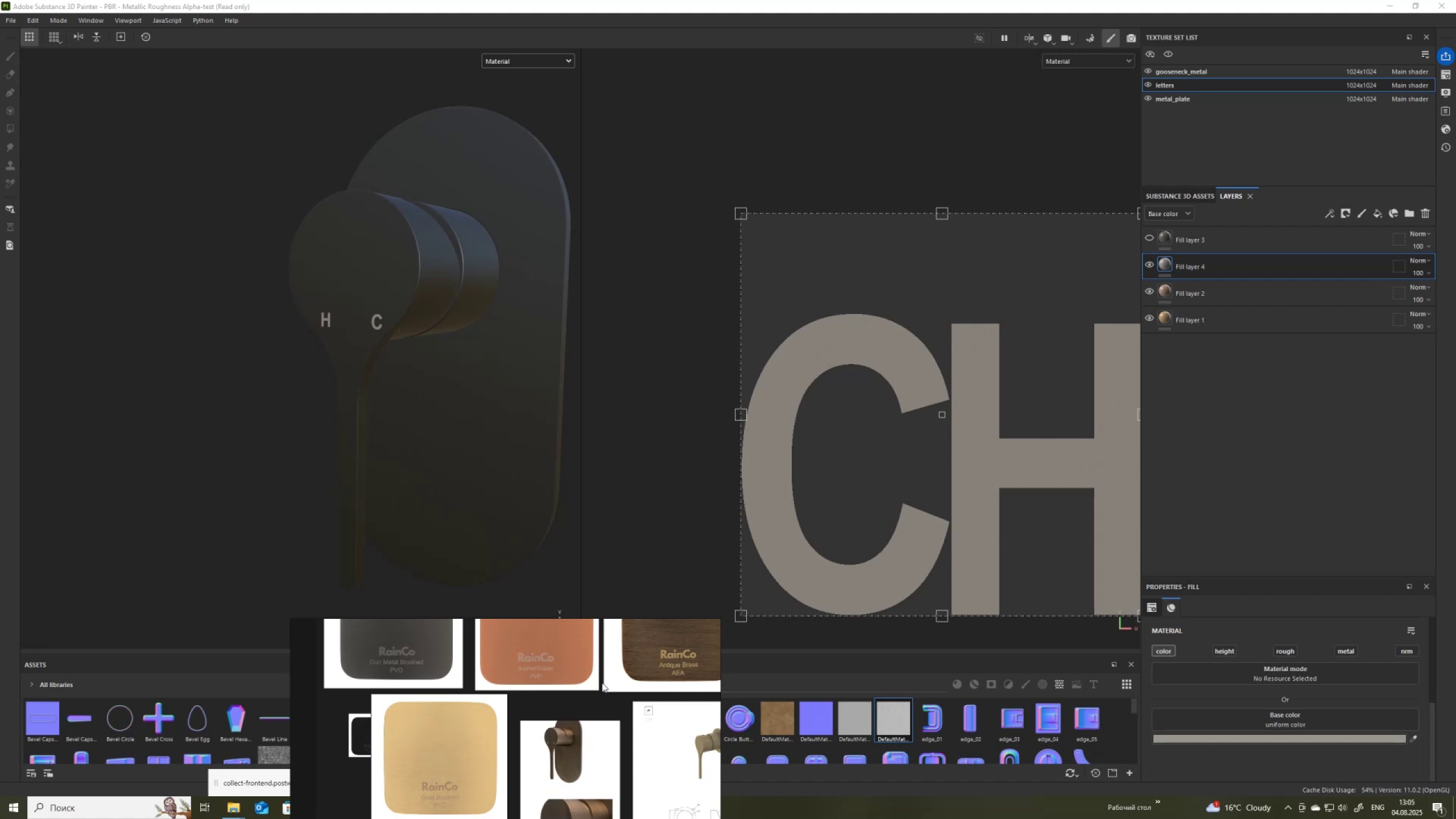 
wait(11.59)
 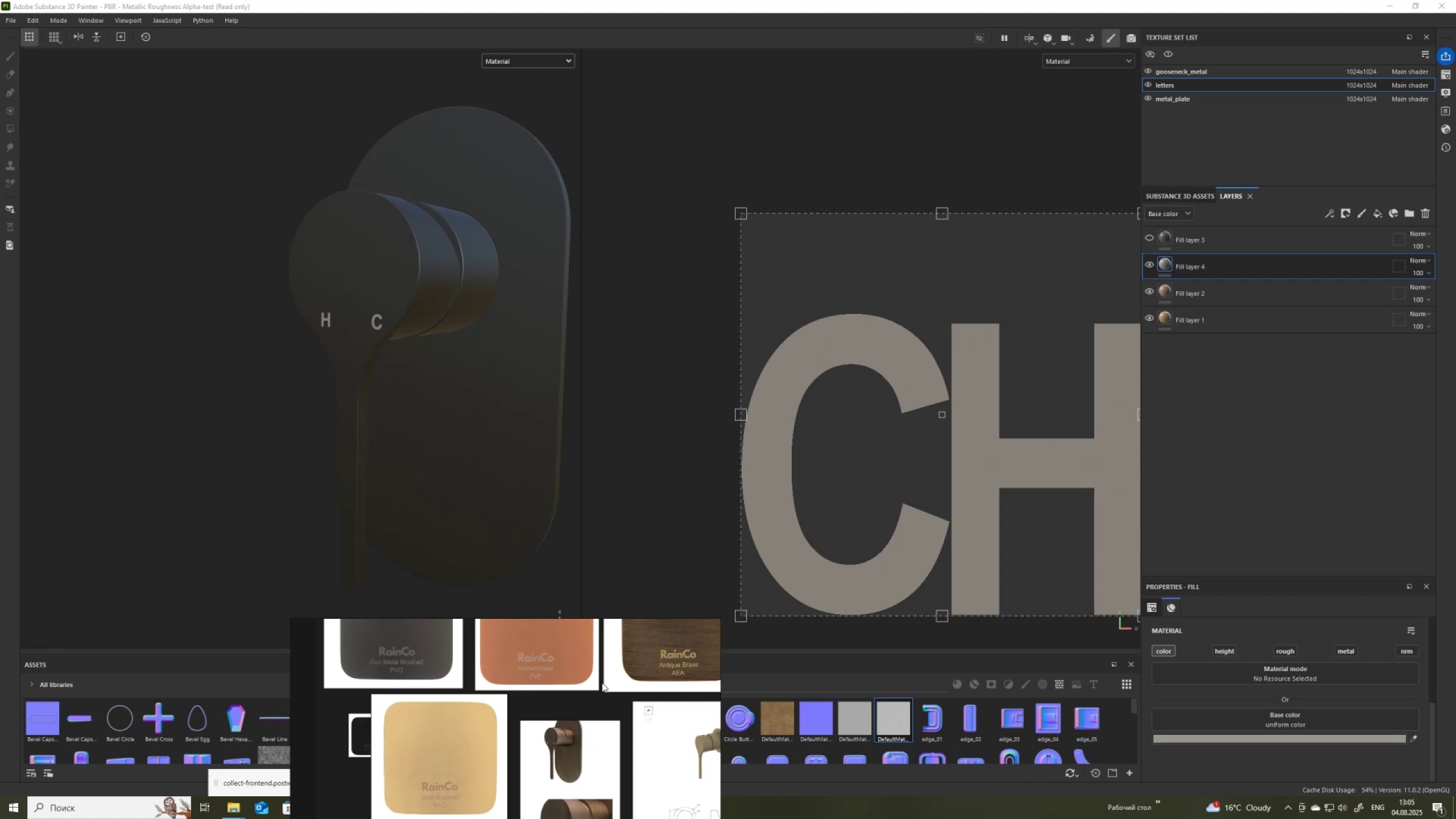 
scroll: coordinate [515, 760], scroll_direction: up, amount: 6.0
 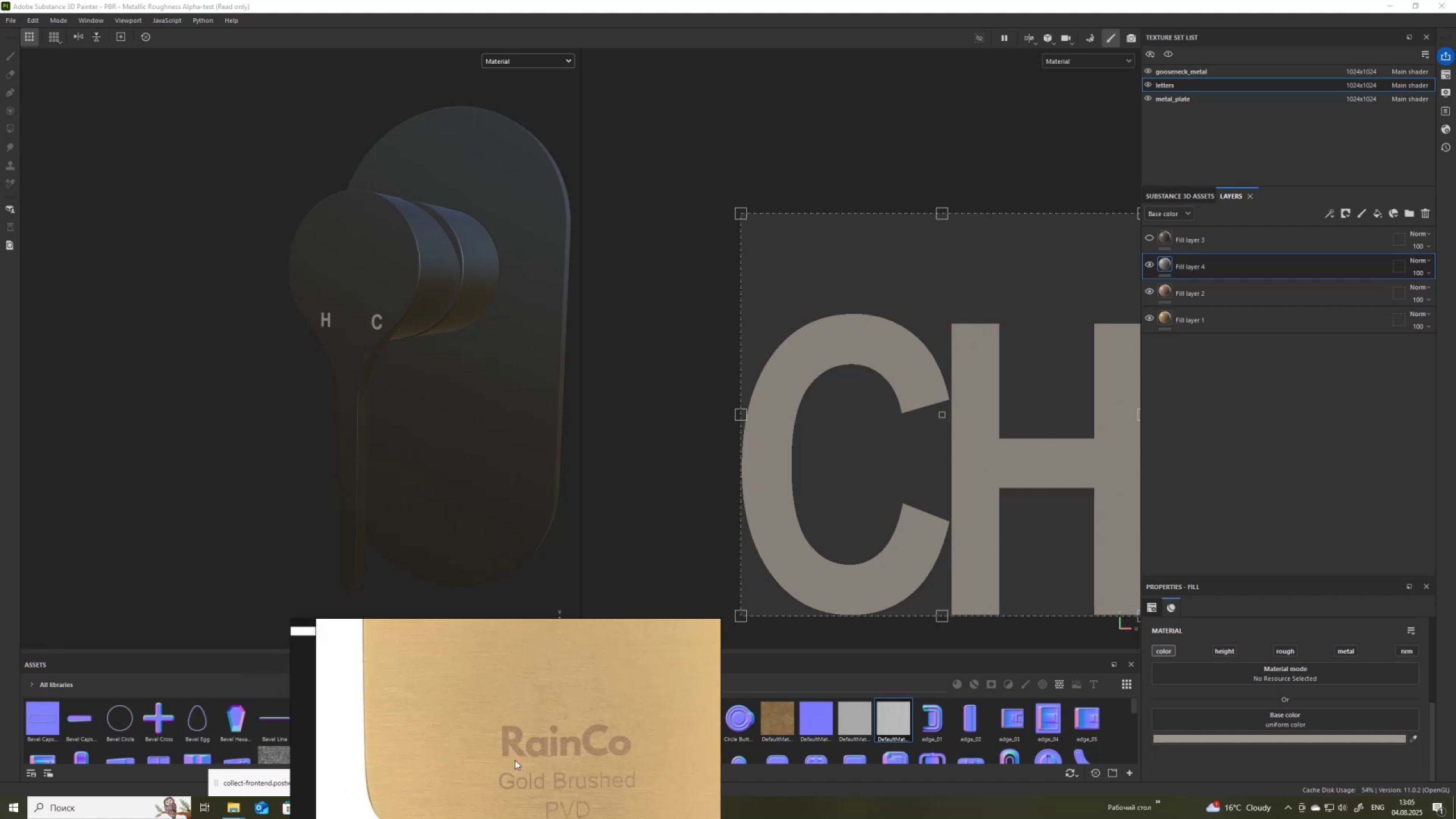 
scroll: coordinate [515, 760], scroll_direction: down, amount: 7.0
 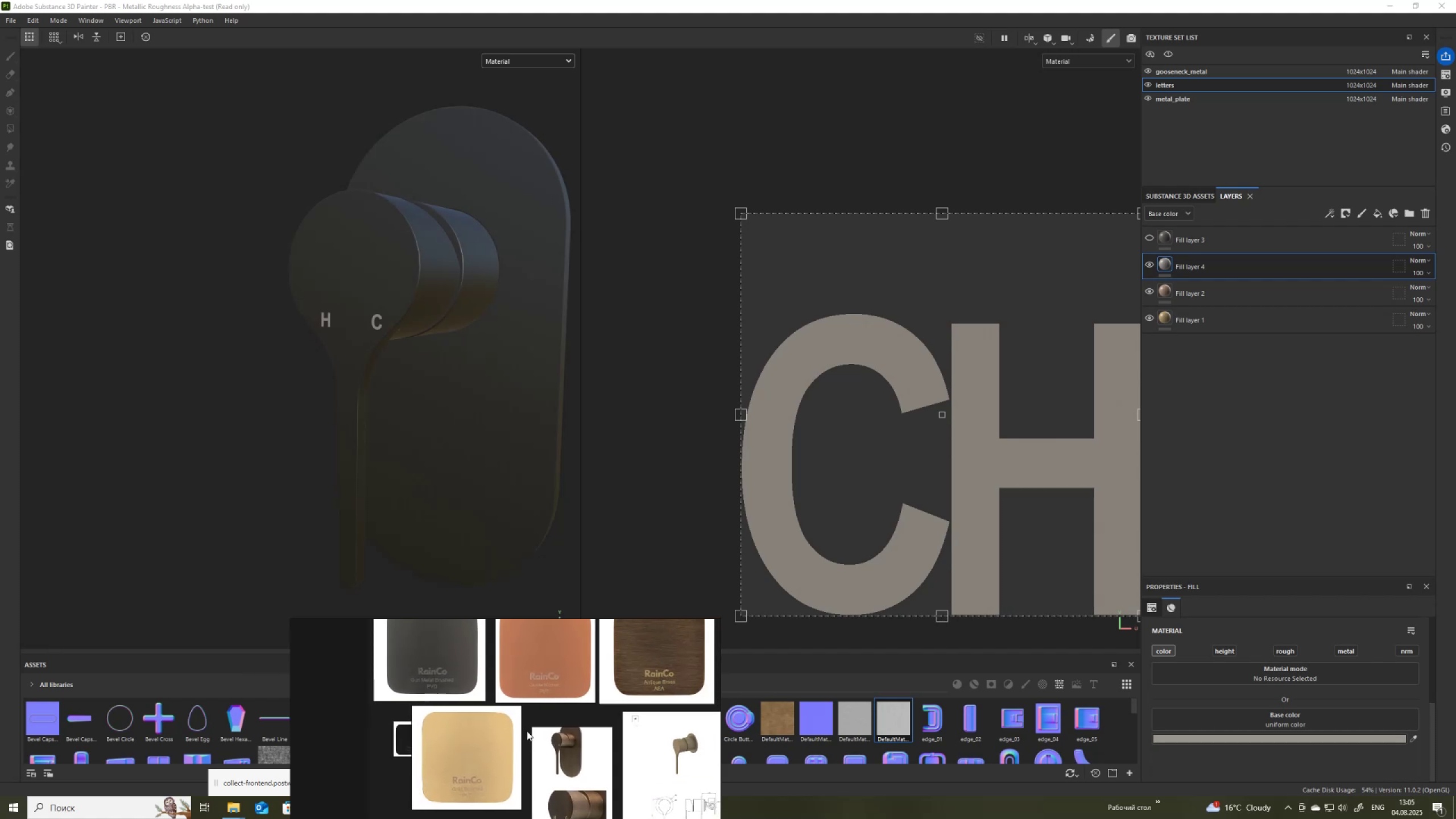 
scroll: coordinate [526, 731], scroll_direction: up, amount: 1.0
 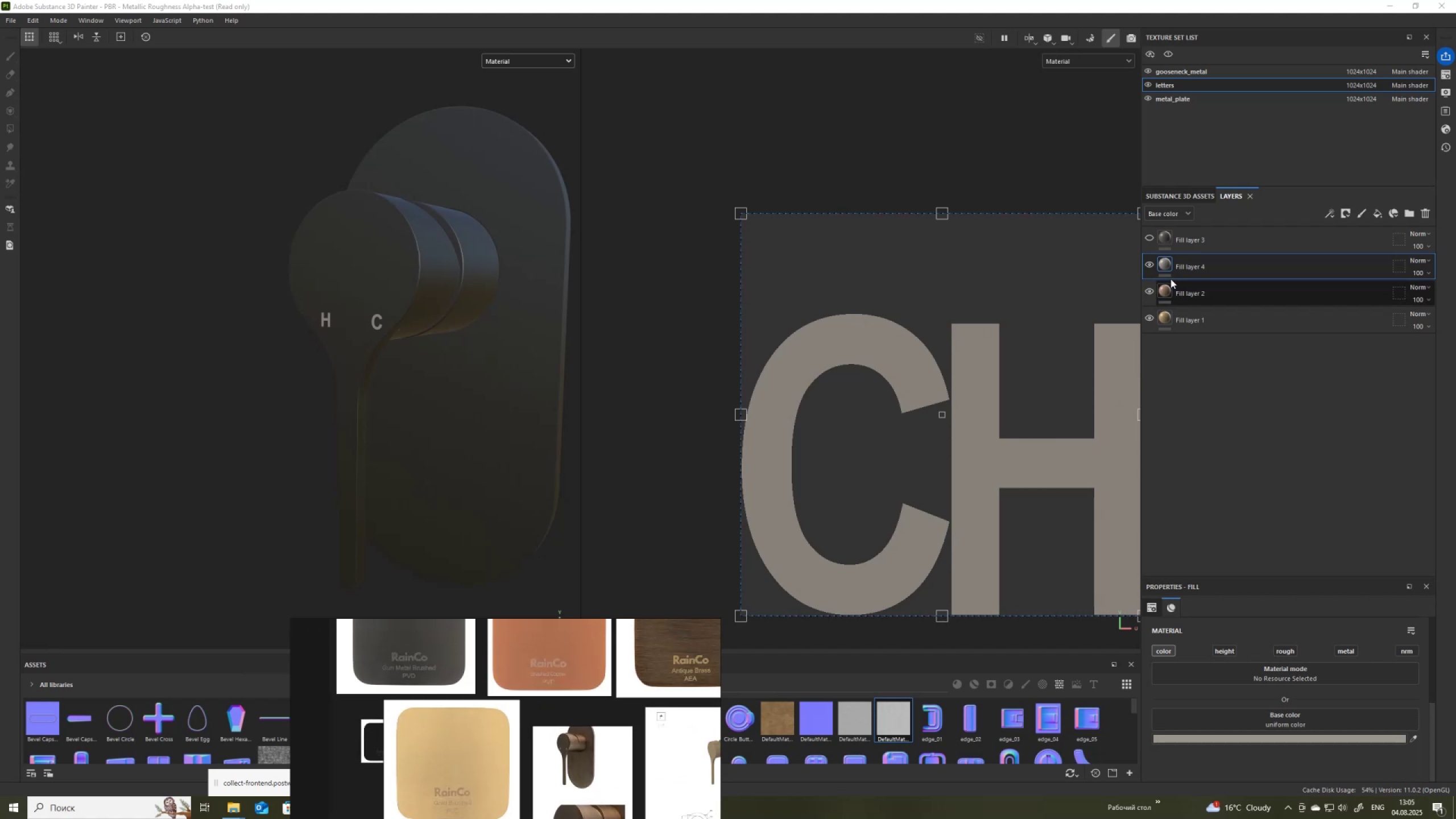 
left_click([1152, 259])
 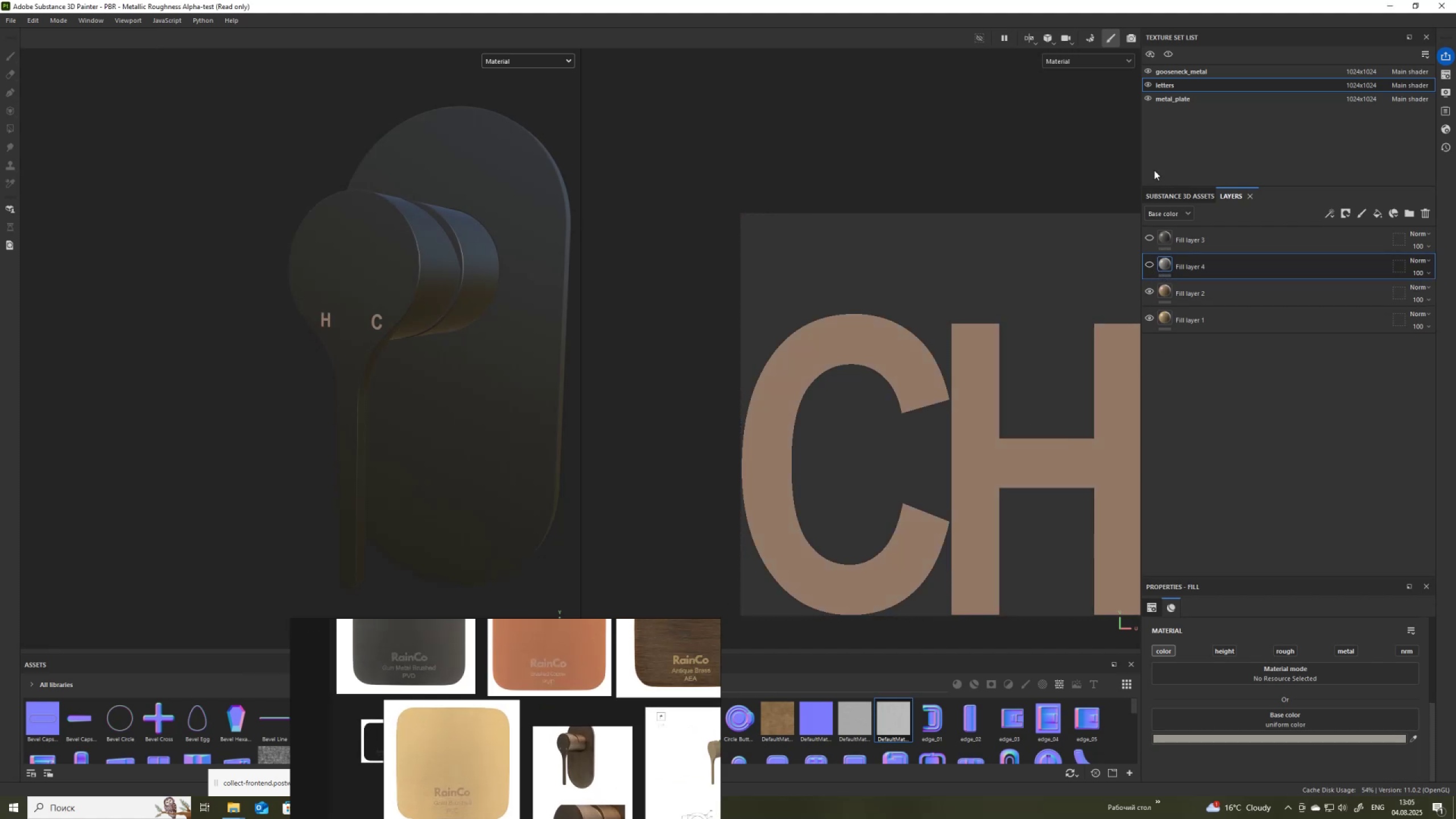 
left_click([1159, 76])
 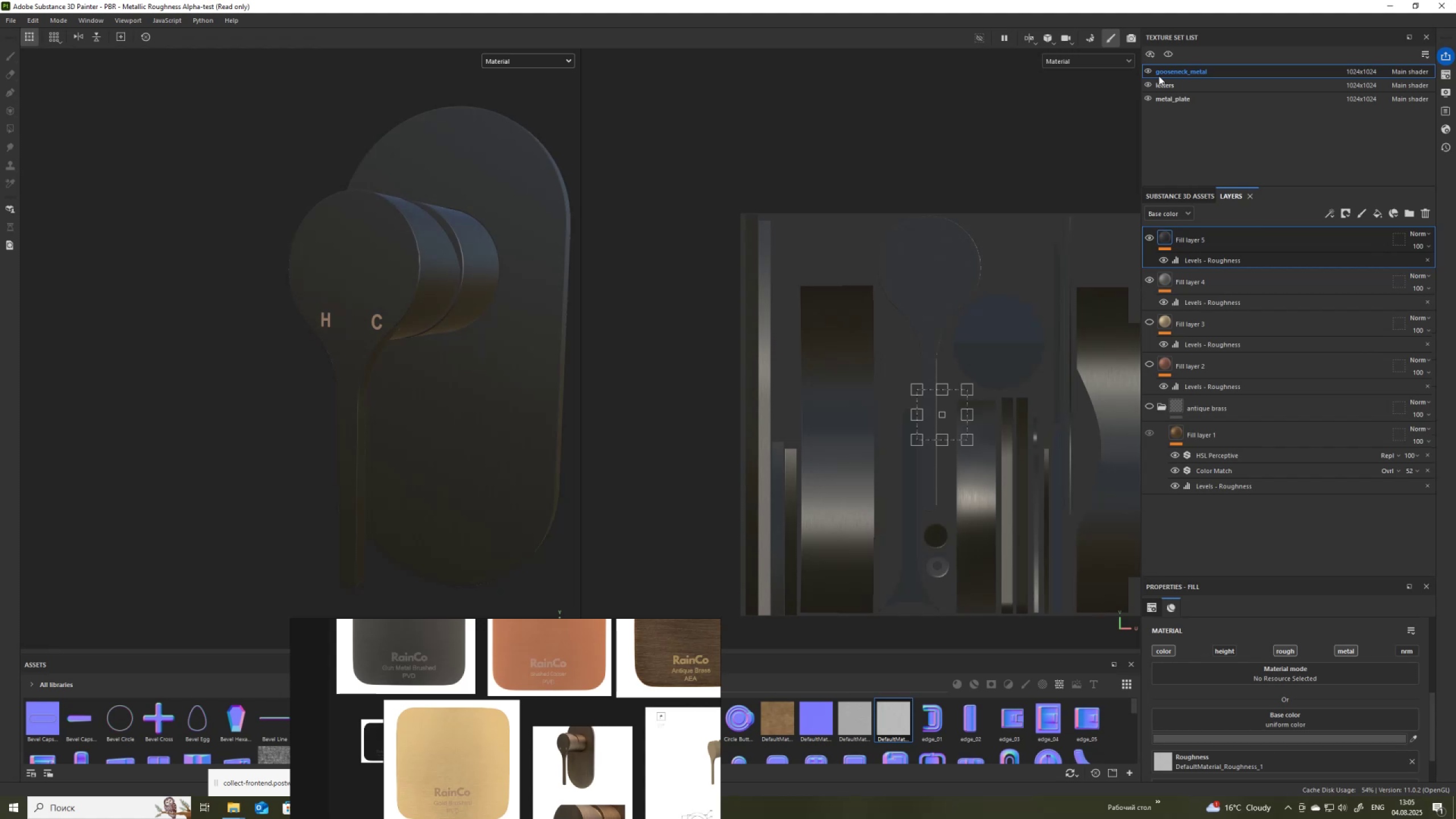 
wait(5.6)
 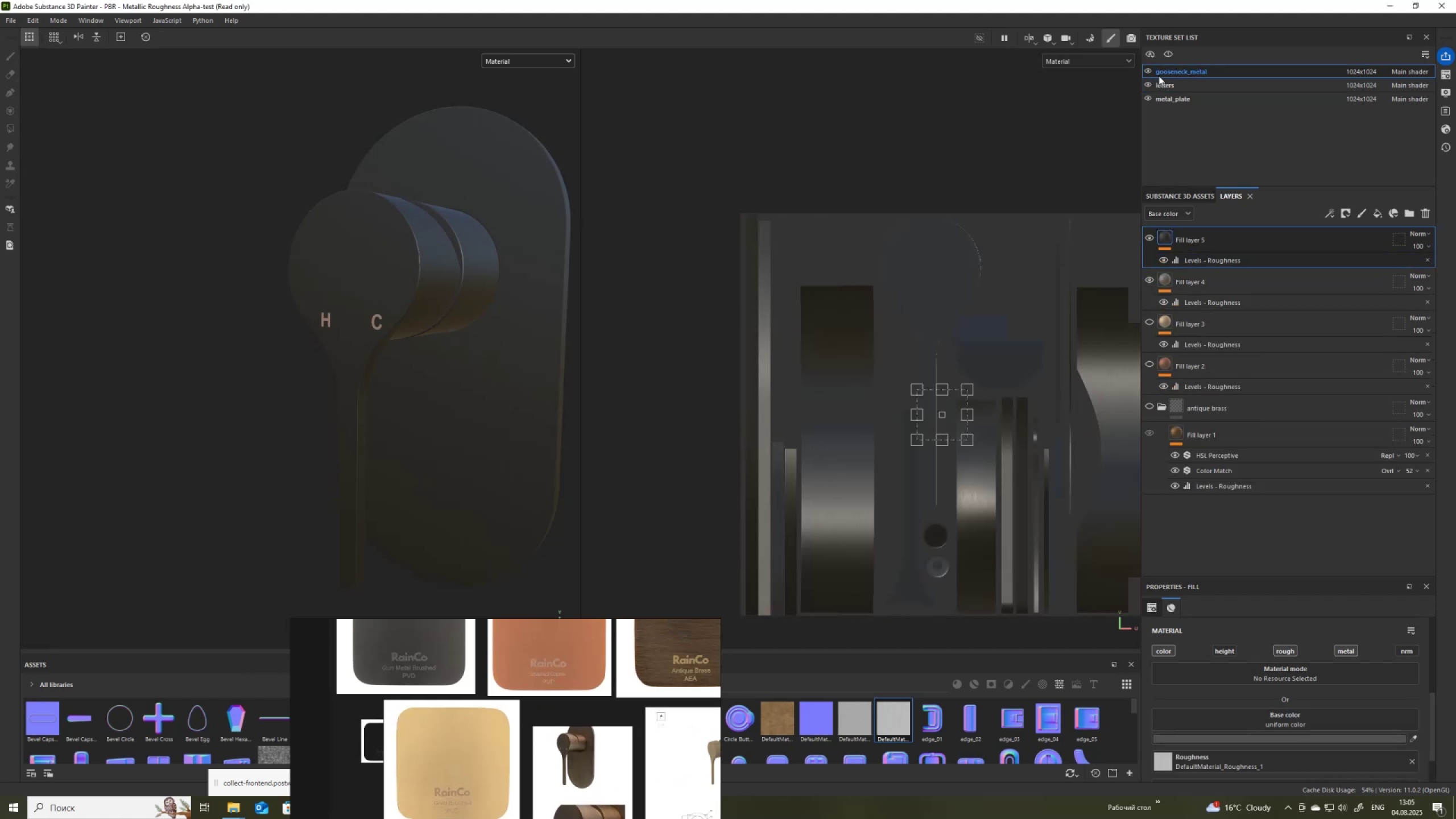 
left_click([1162, 89])
 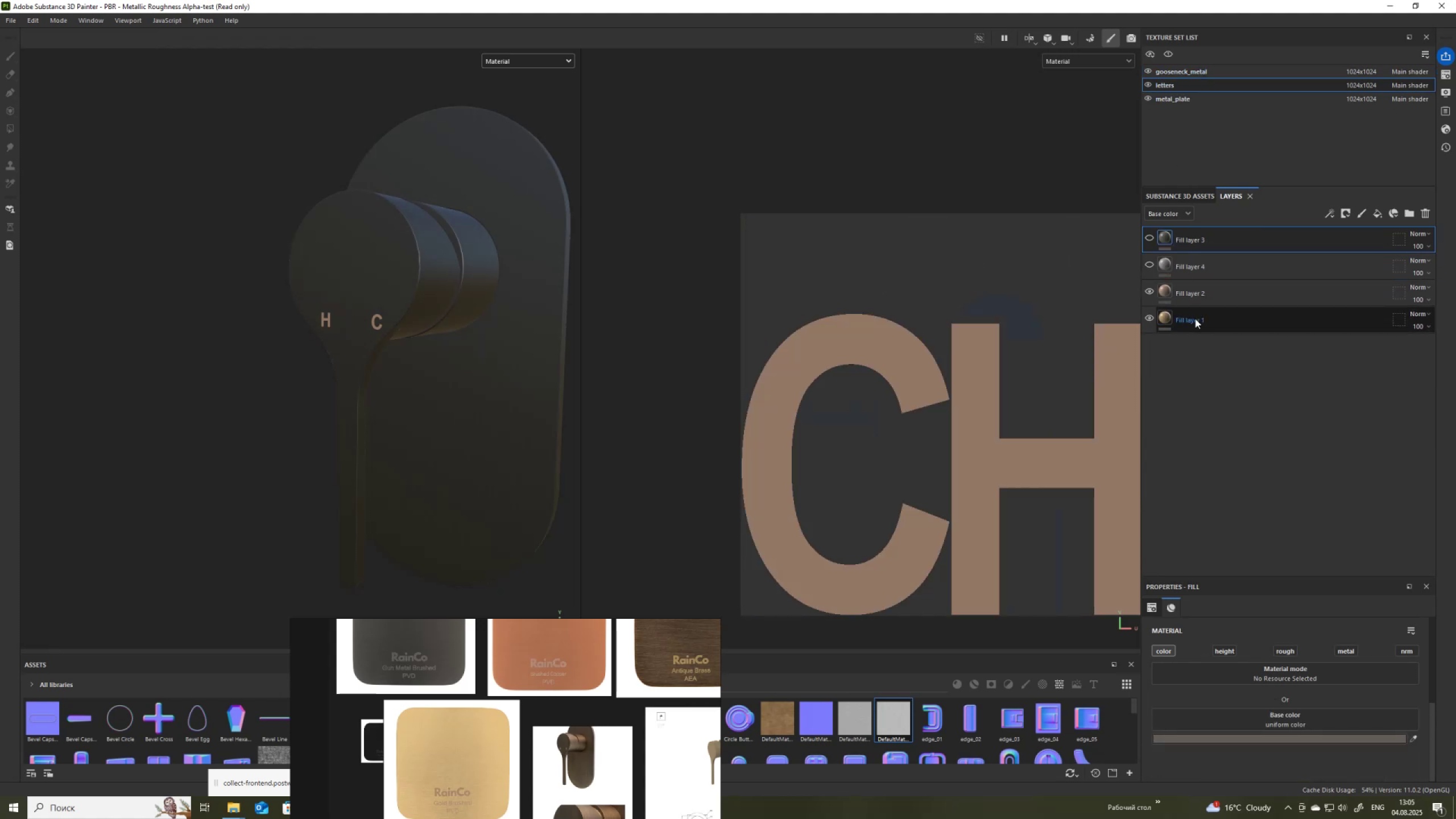 
left_click([1154, 288])
 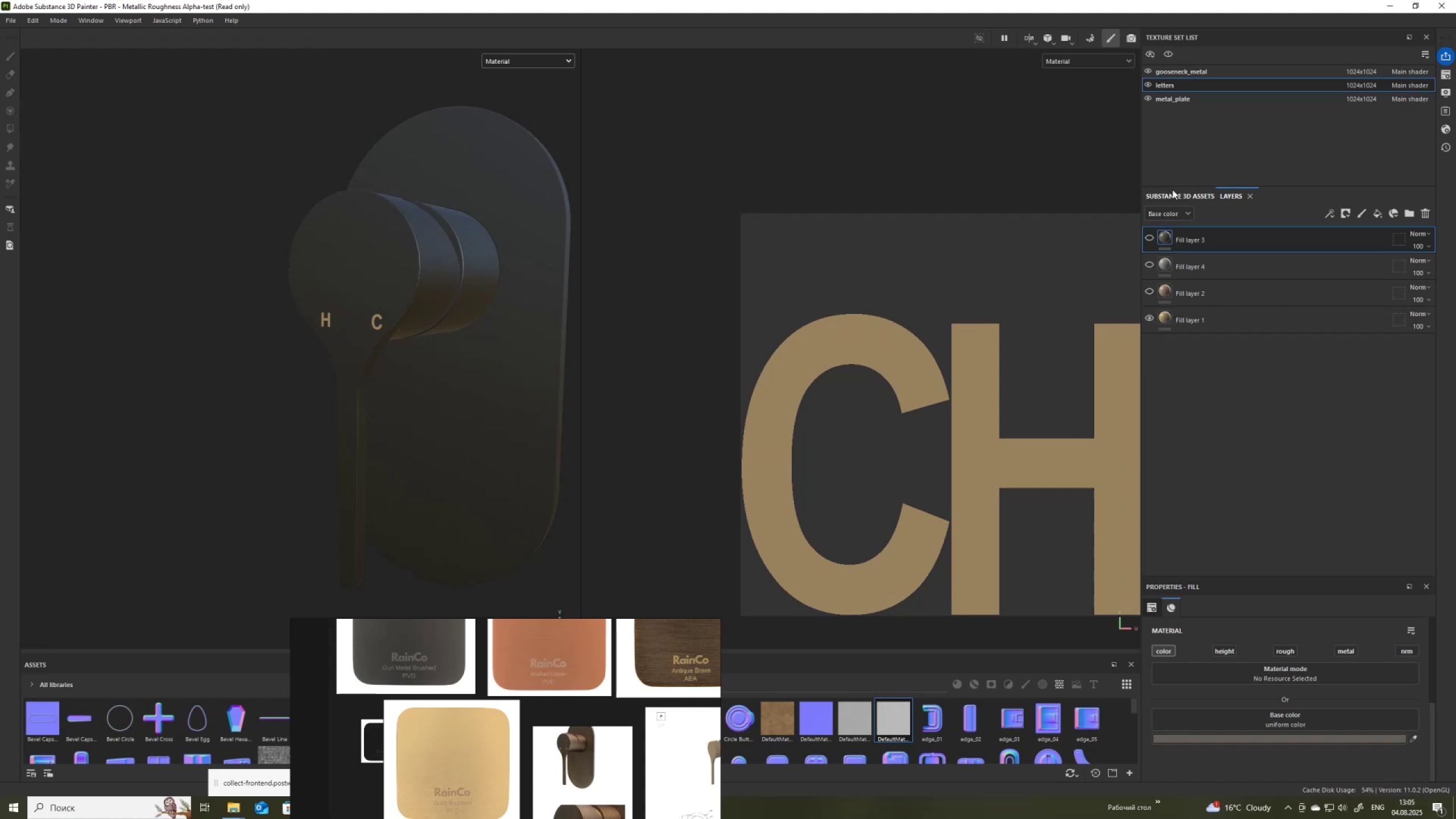 
wait(6.92)
 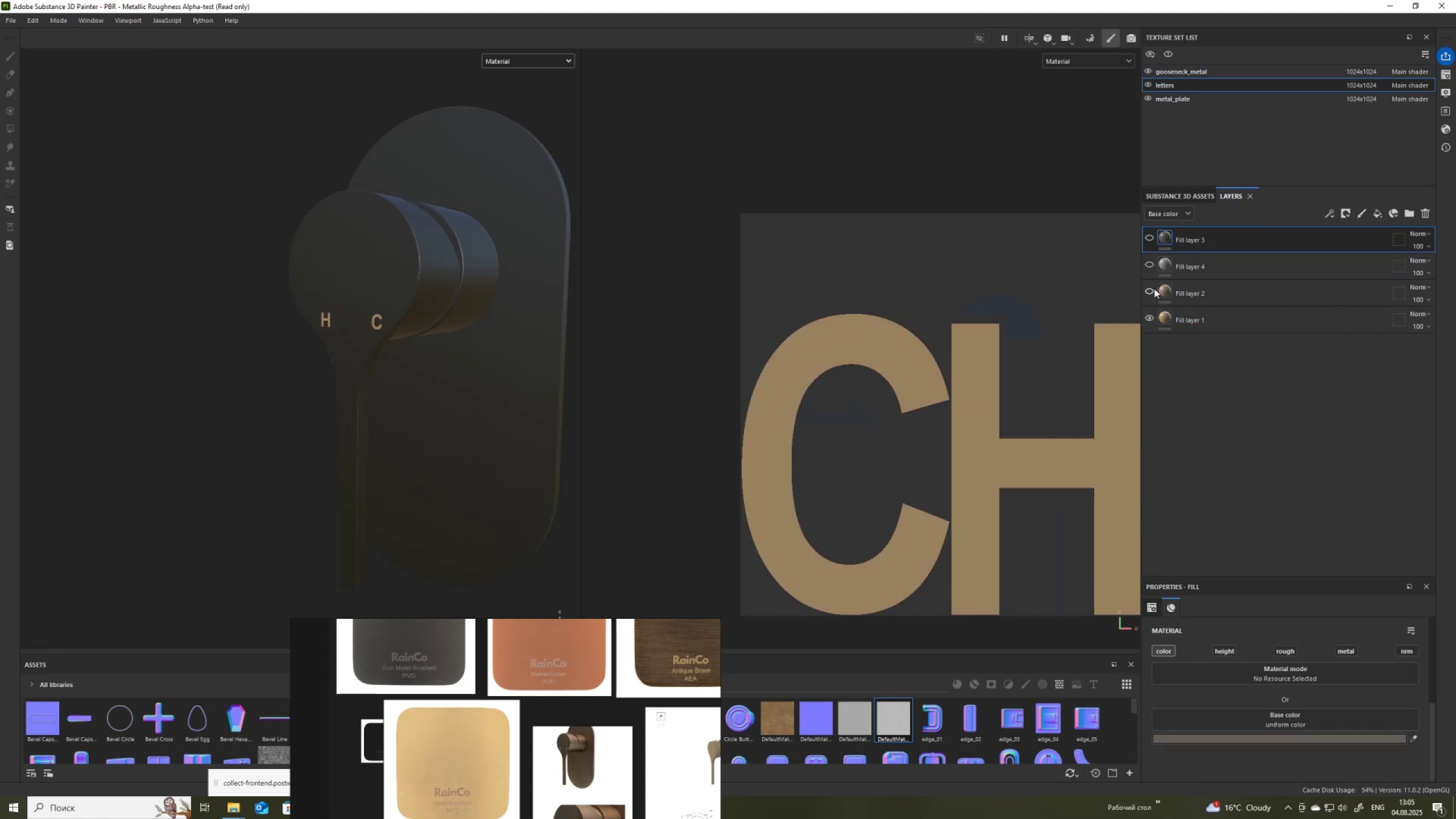 
left_click([1163, 72])
 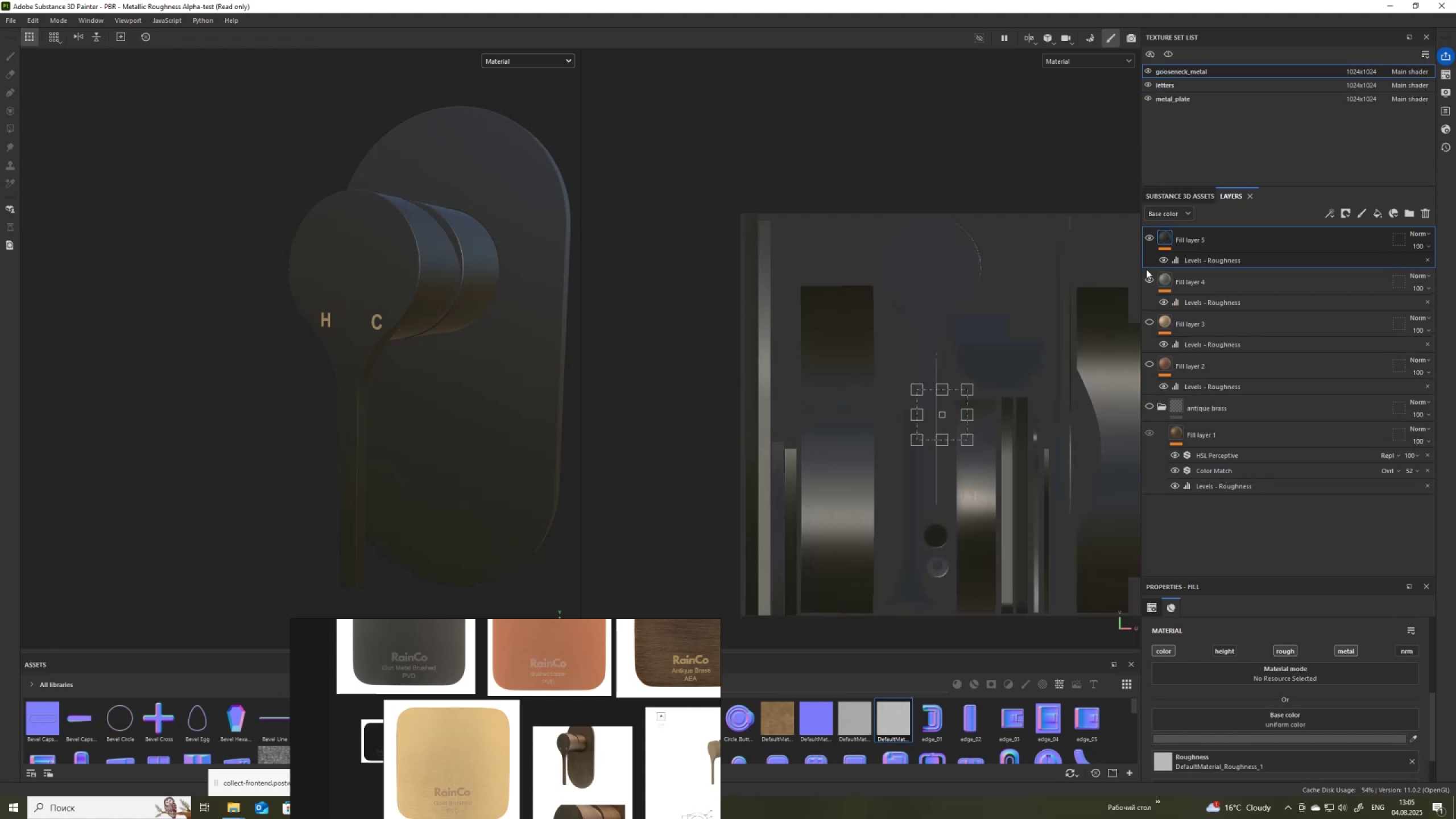 
left_click([1151, 318])
 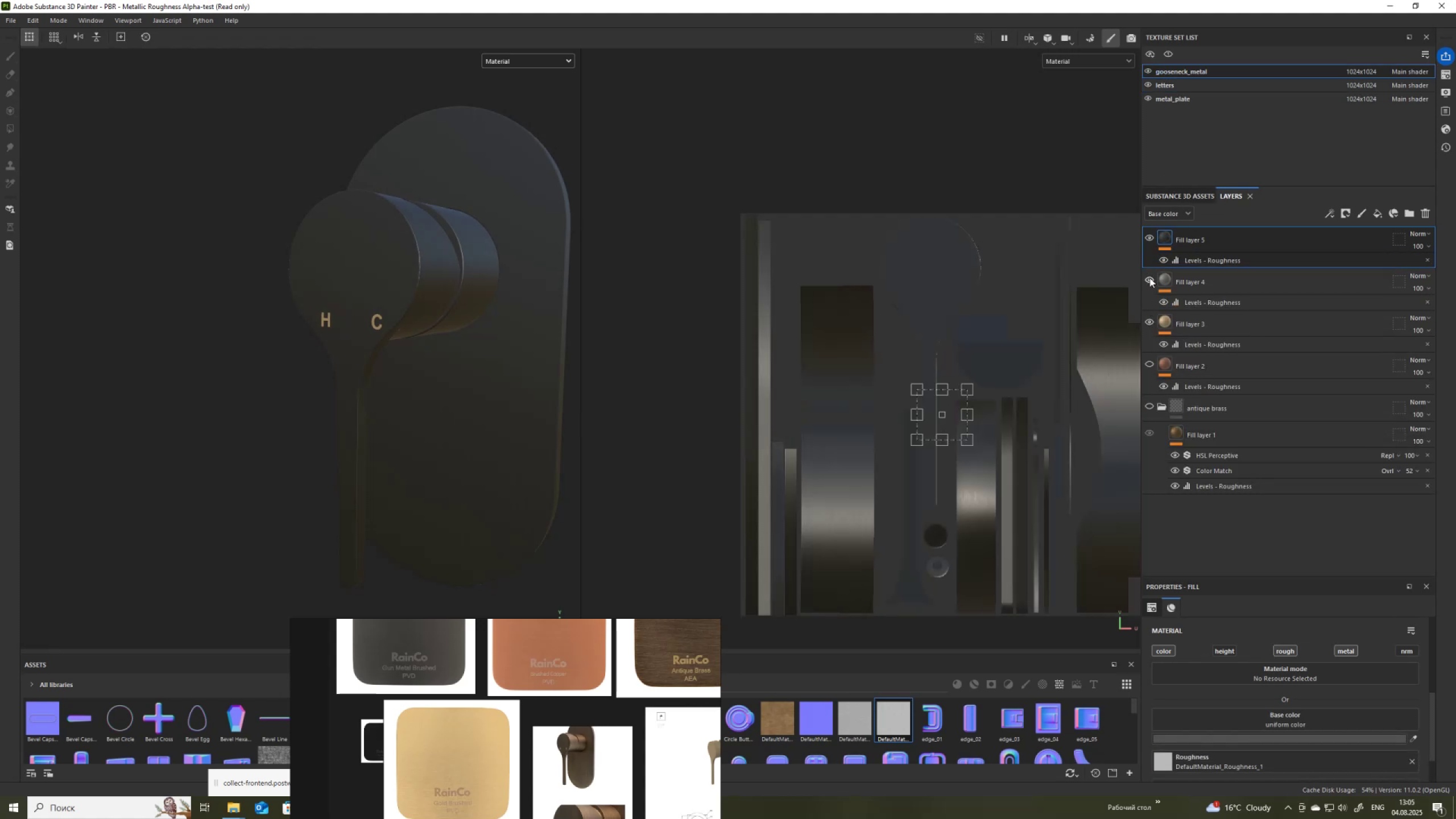 
left_click([1149, 279])
 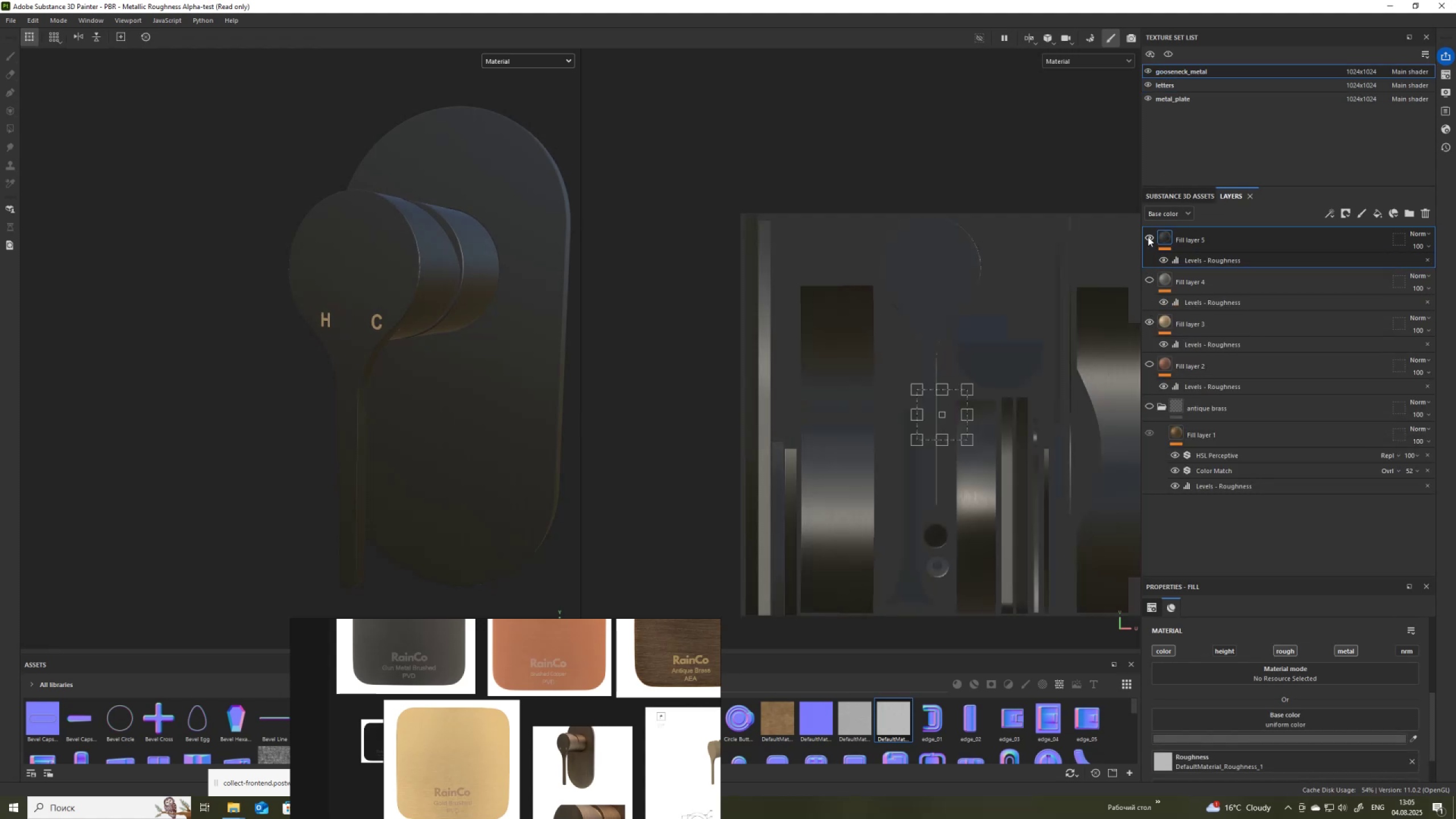 
left_click([1148, 236])
 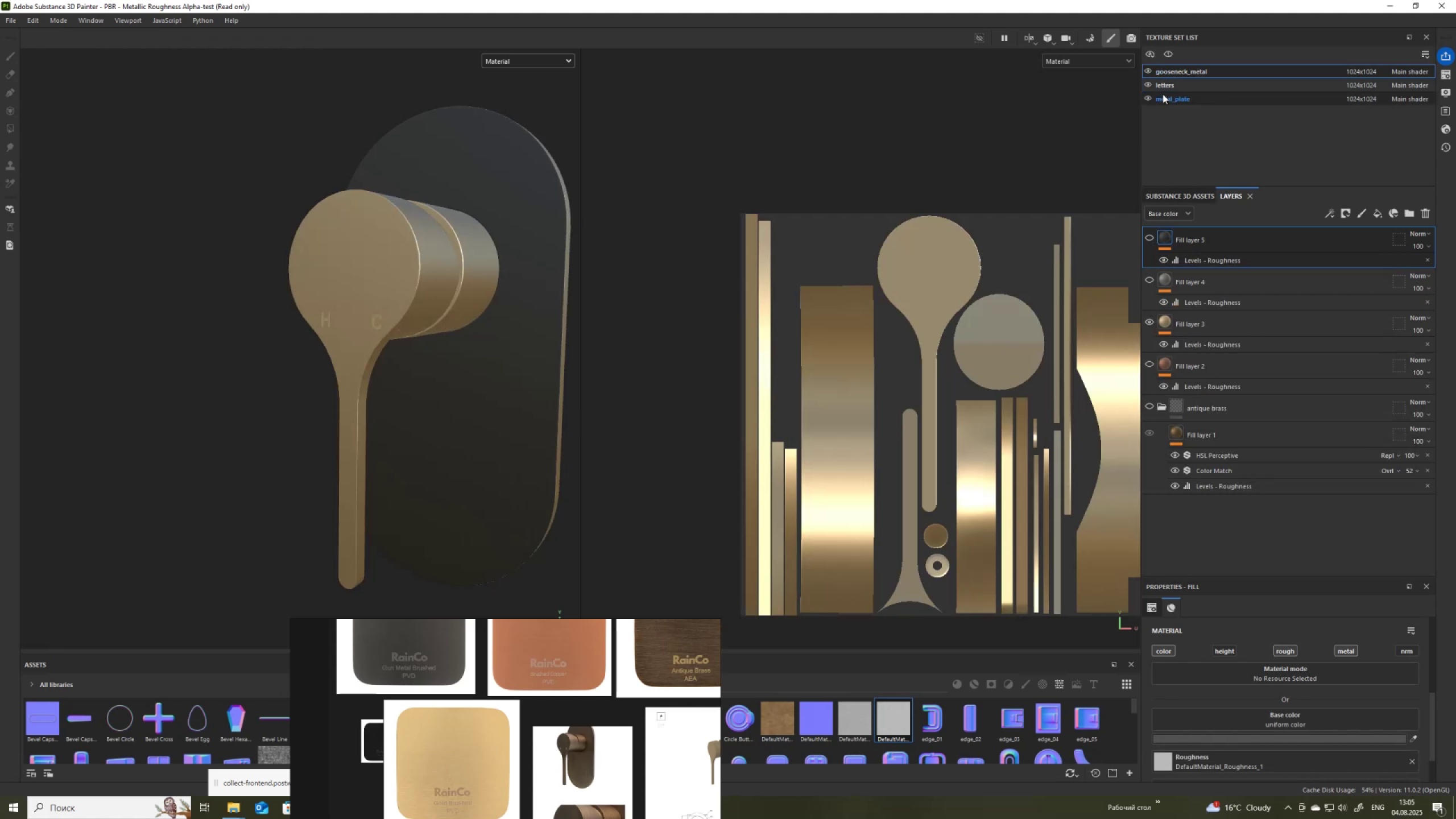 
left_click([1163, 94])
 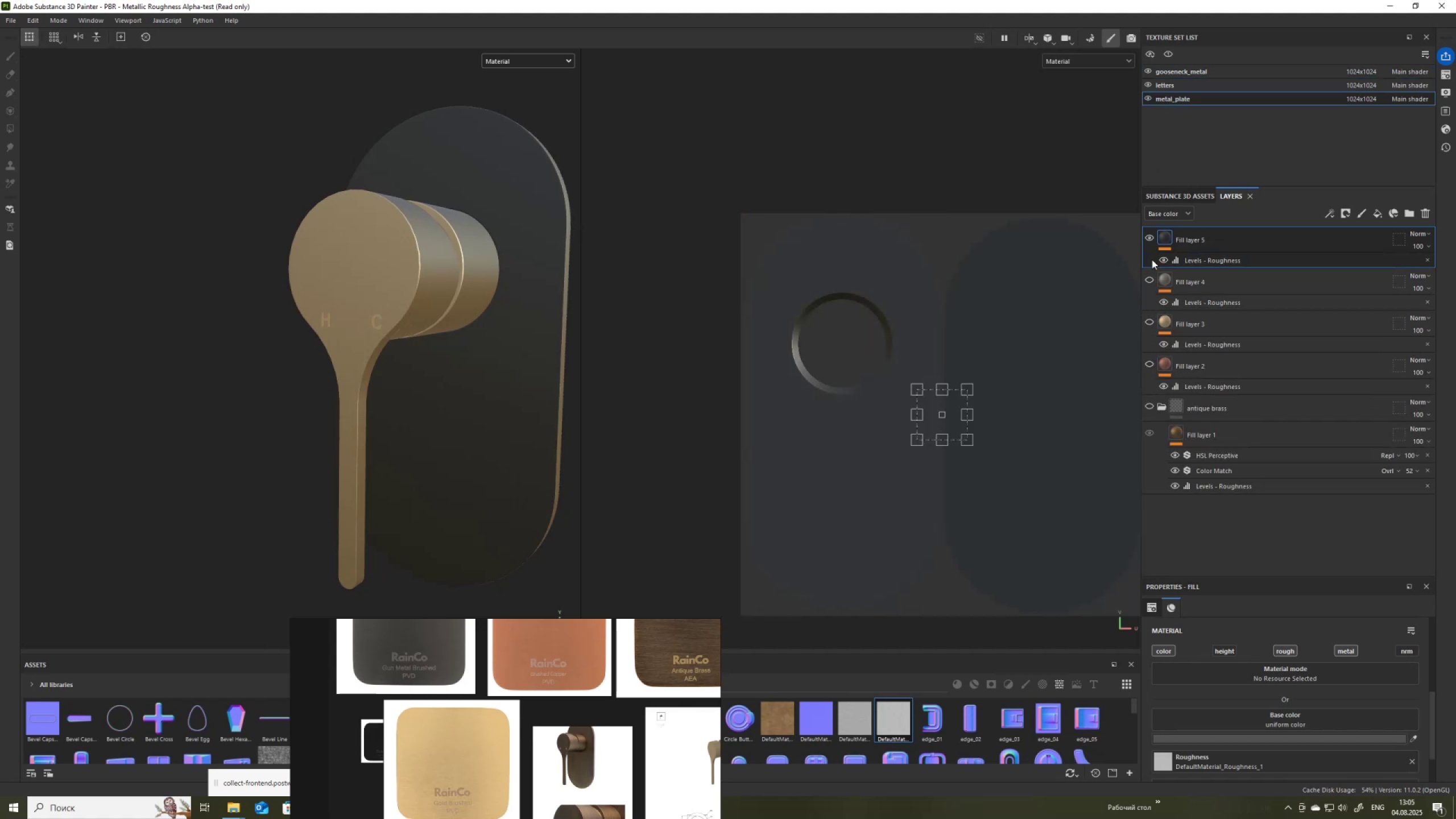 
left_click([1150, 238])
 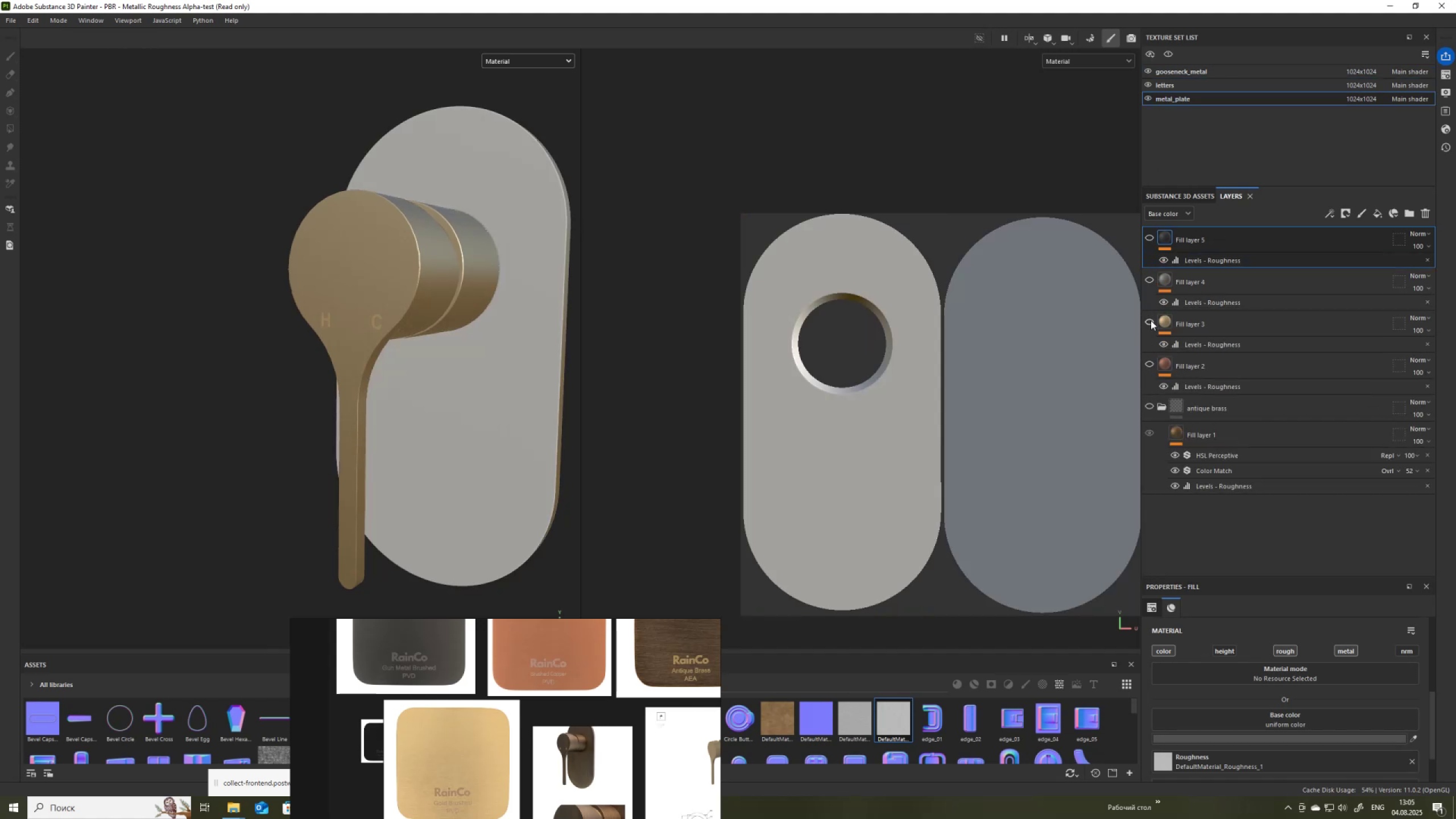 
left_click([1151, 320])
 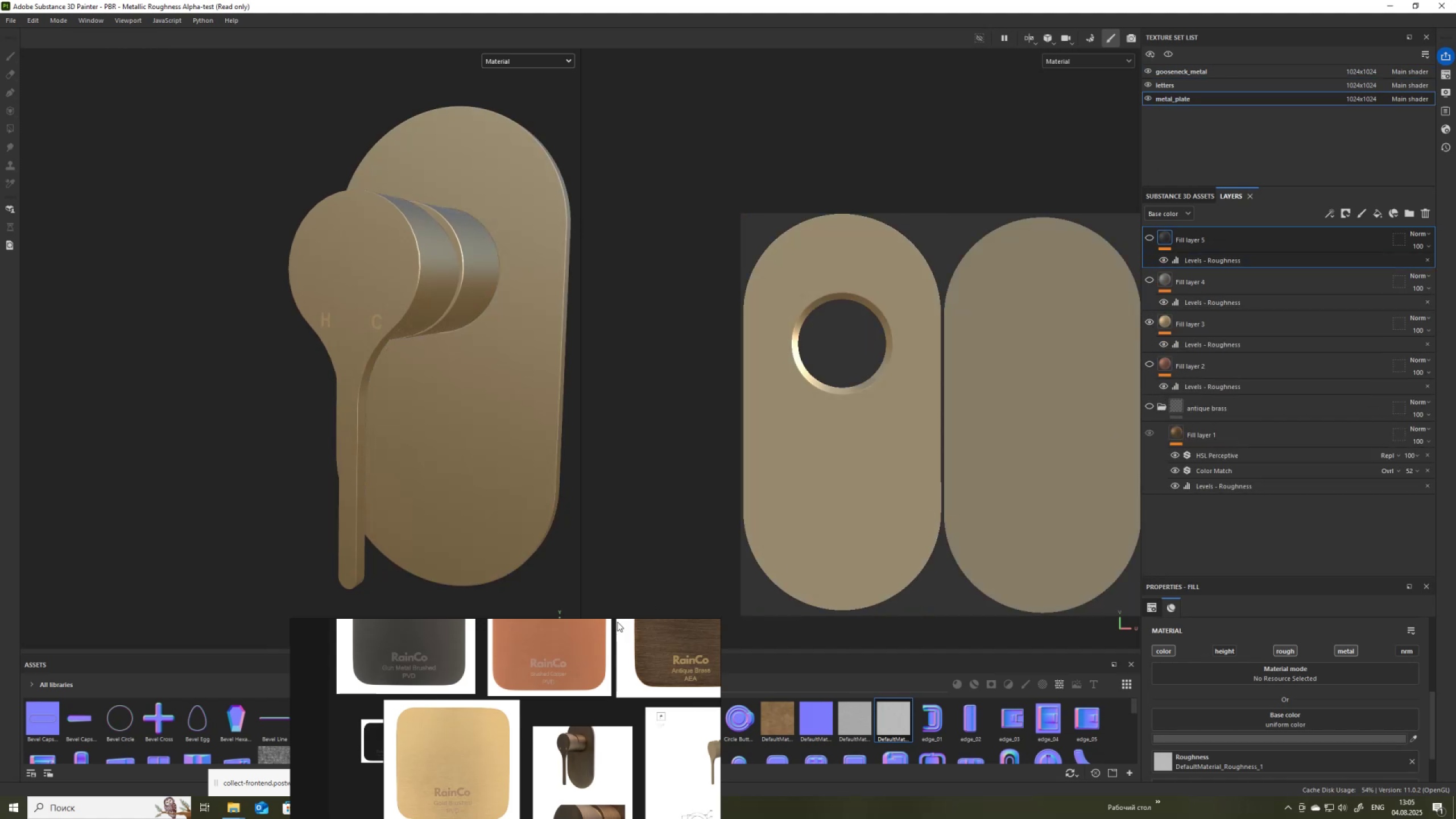 
scroll: coordinate [646, 497], scroll_direction: down, amount: 2.0
 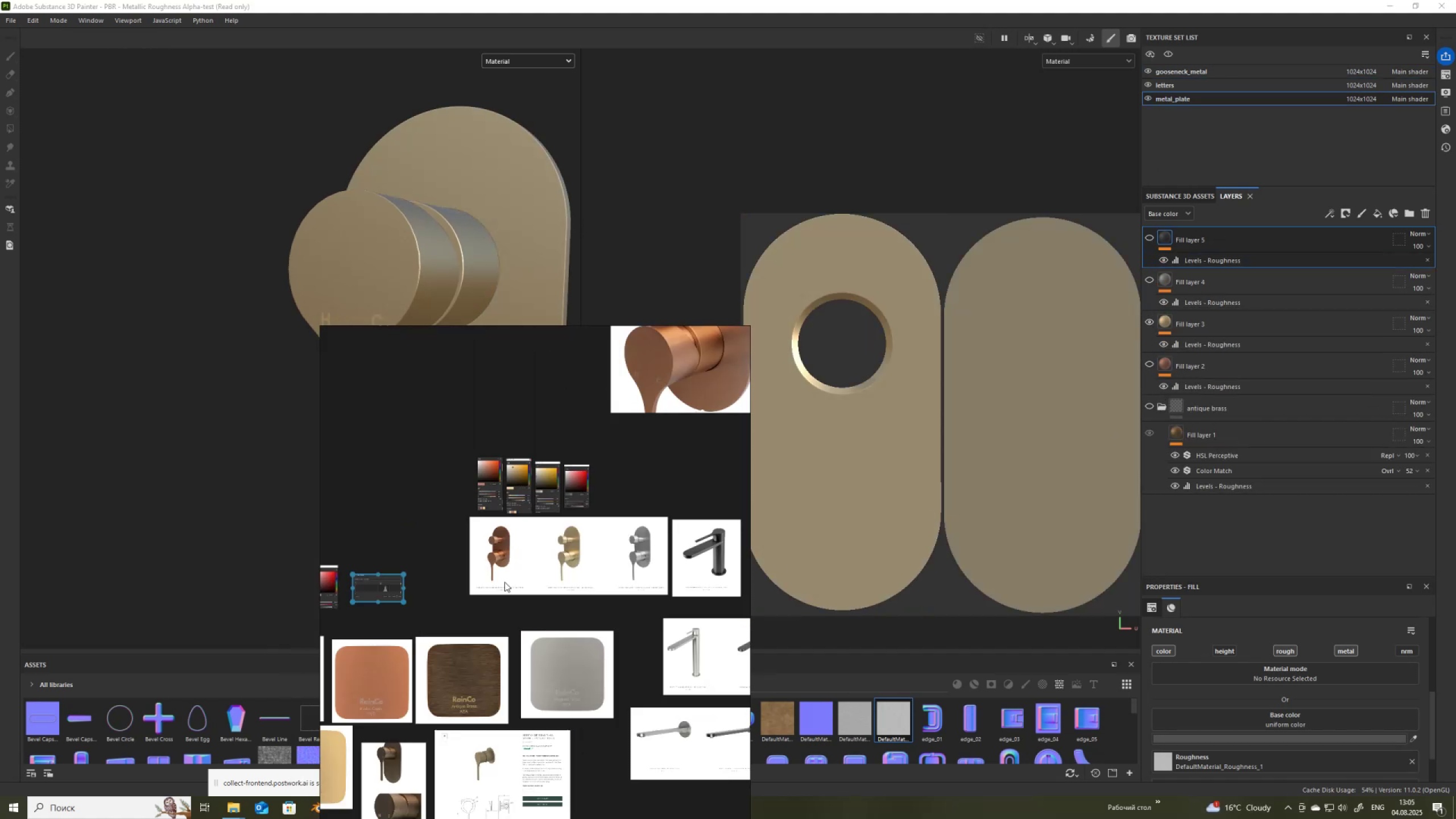 
scroll: coordinate [387, 712], scroll_direction: up, amount: 13.0
 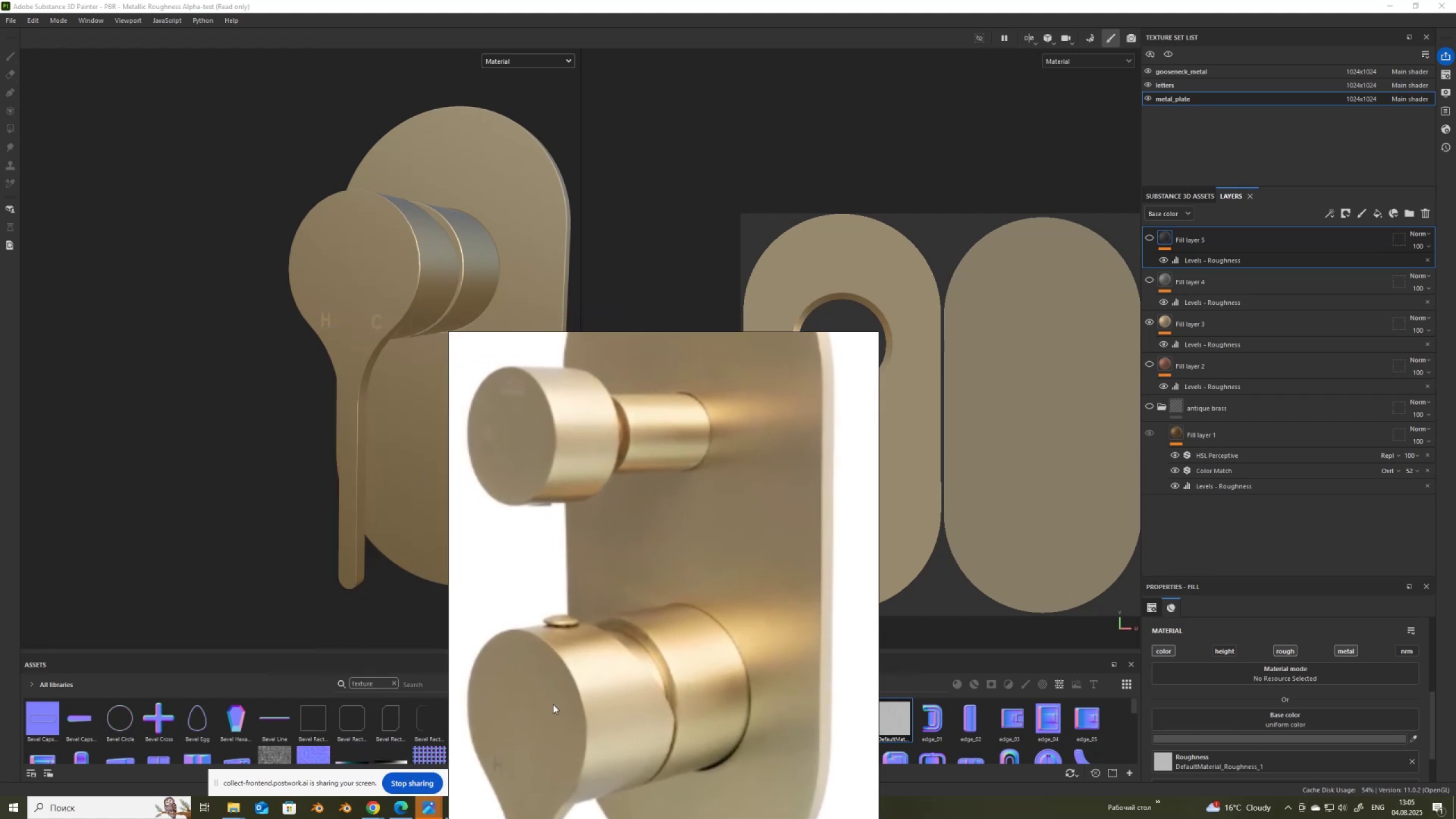 
wait(8.27)
 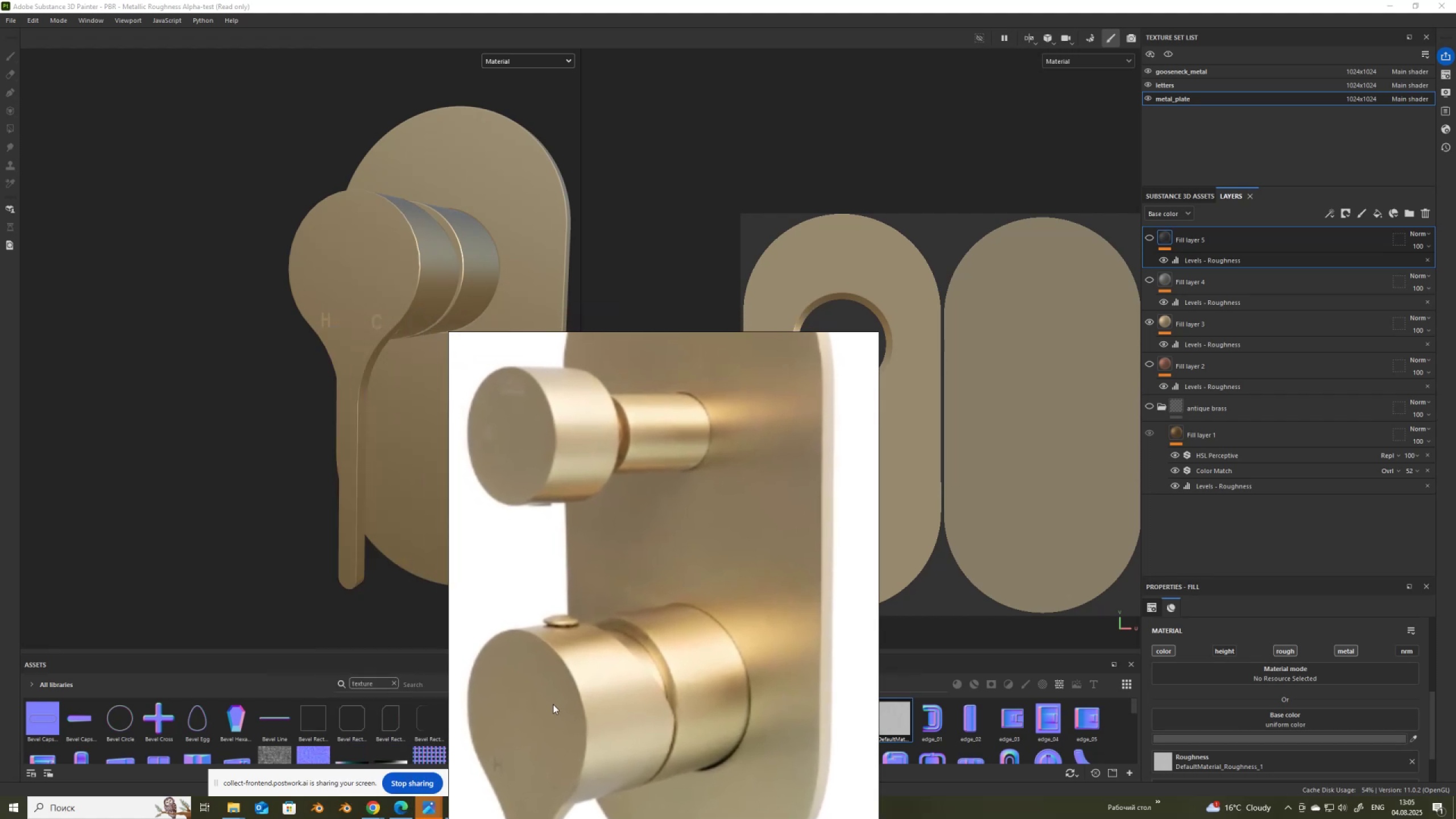 
left_click([1164, 87])
 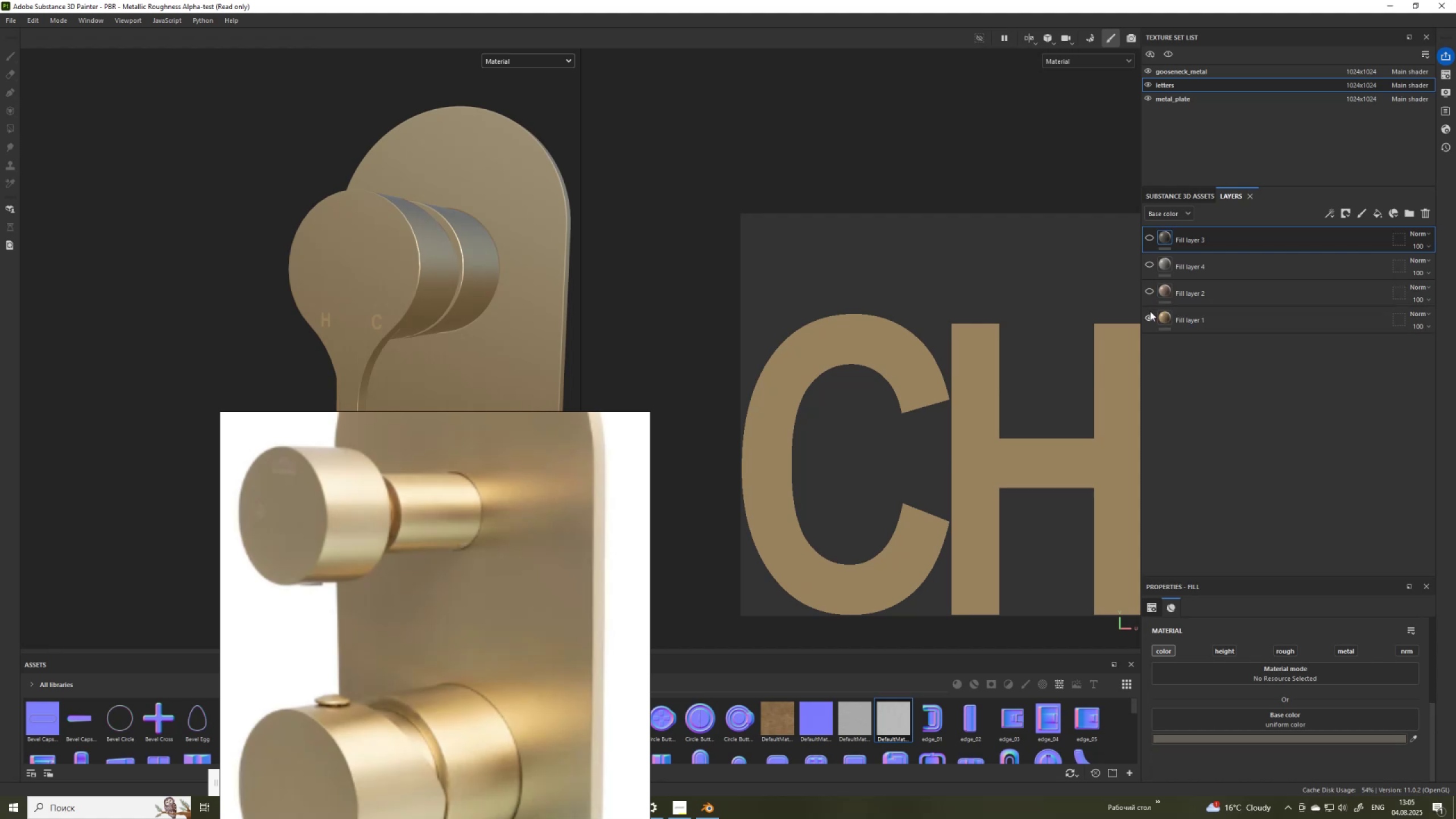 
left_click([1162, 316])
 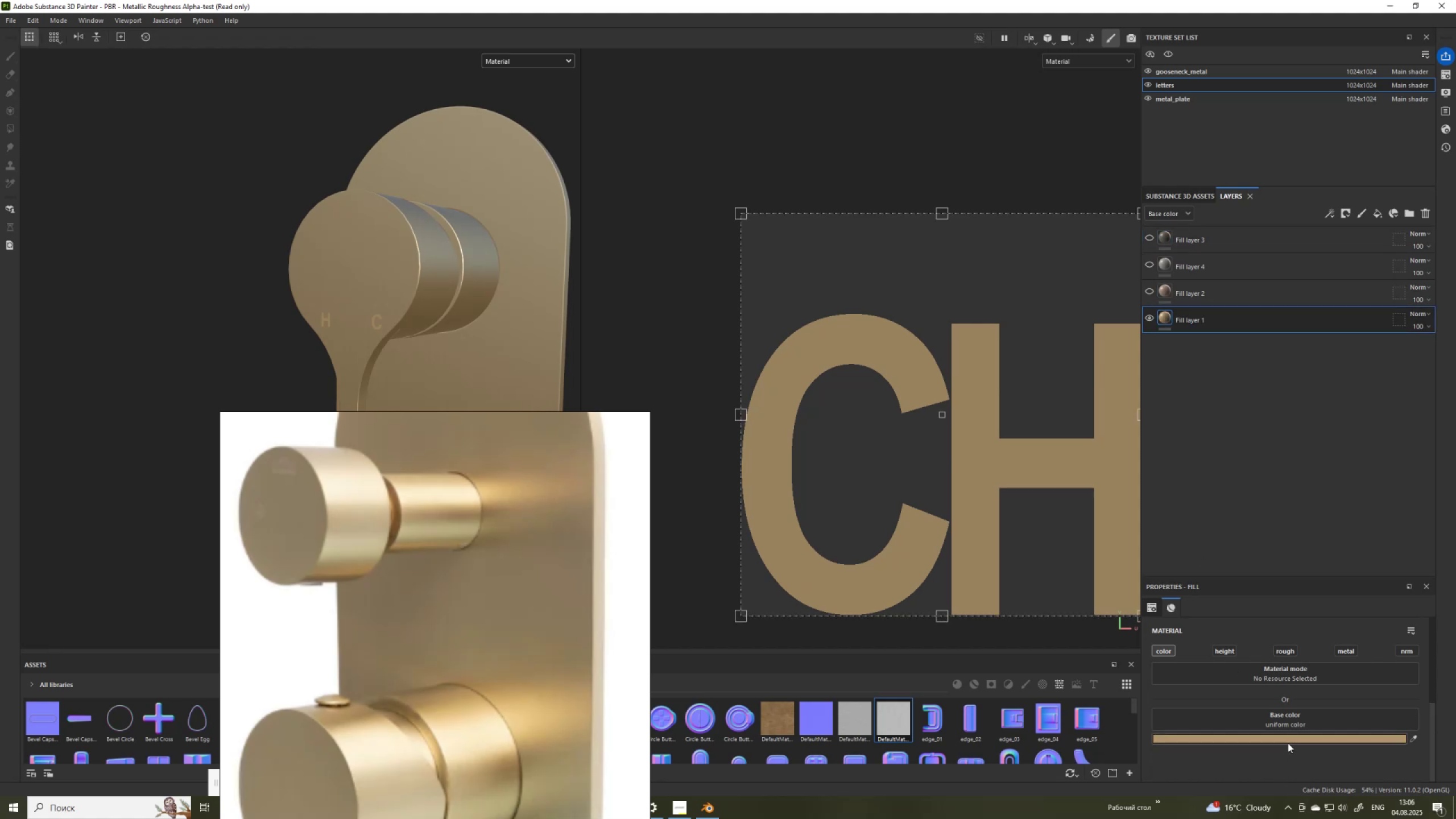 
left_click([1292, 738])
 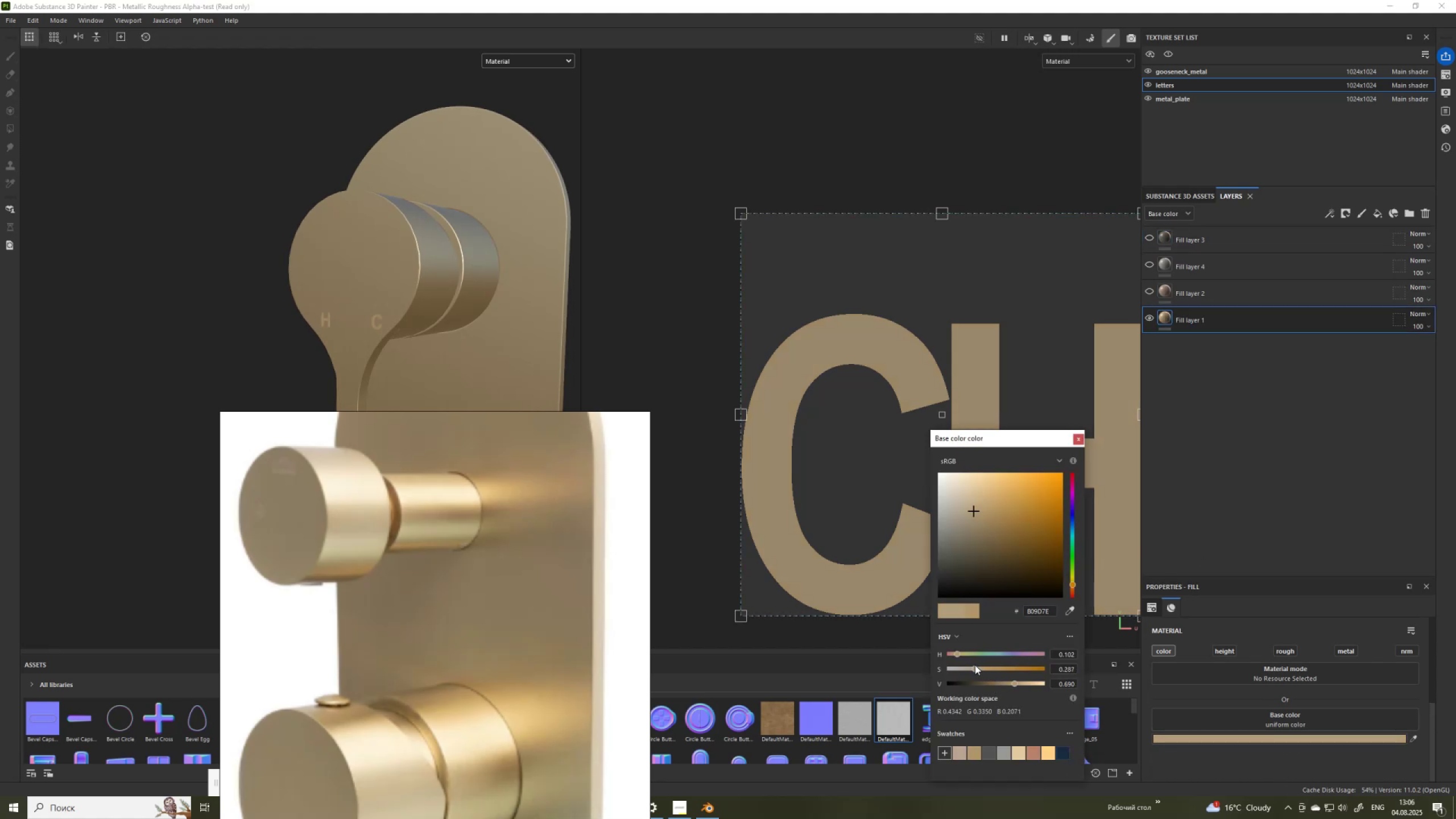 
wait(9.23)
 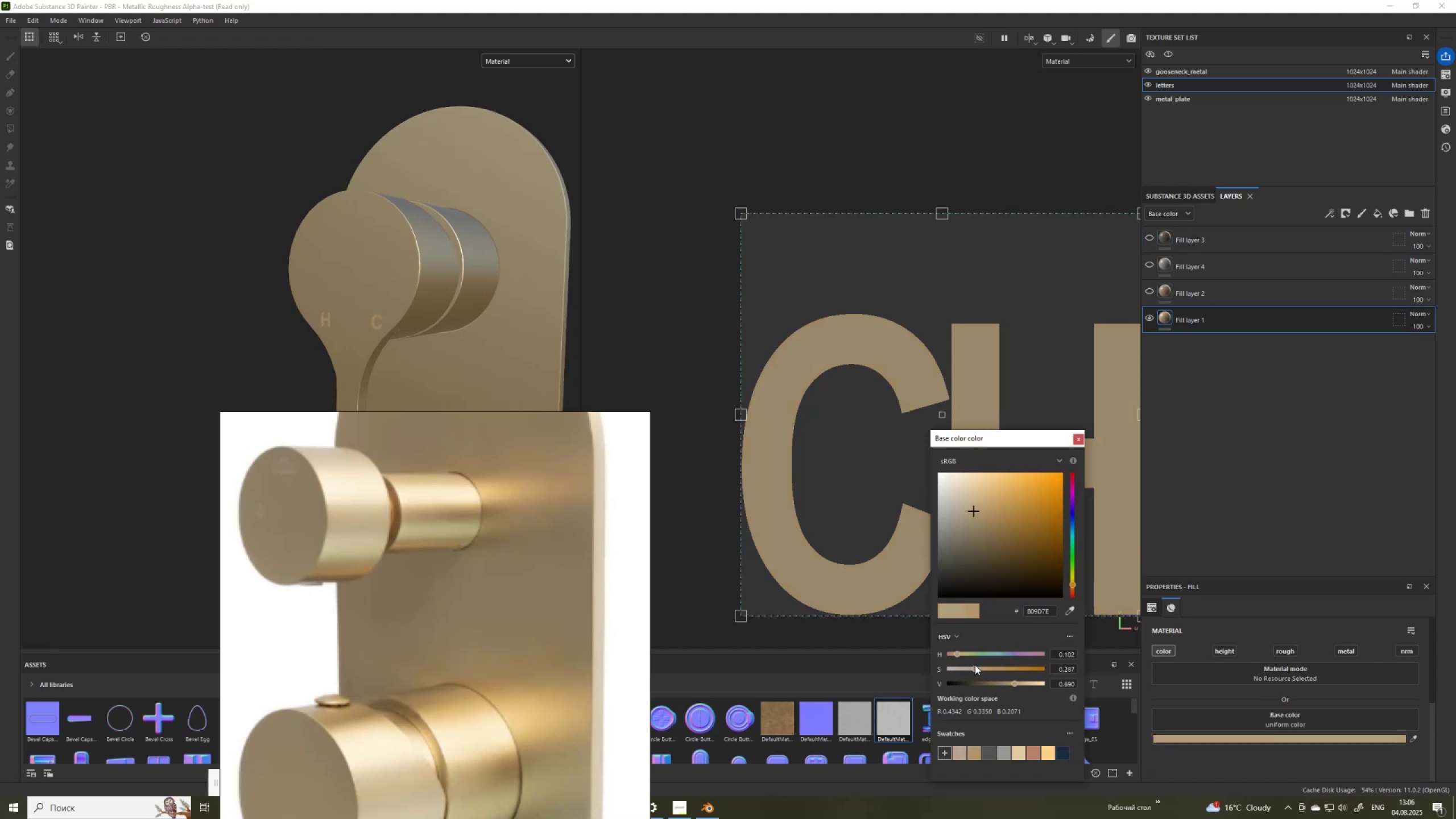 
scroll: coordinate [322, 384], scroll_direction: down, amount: 1.0
 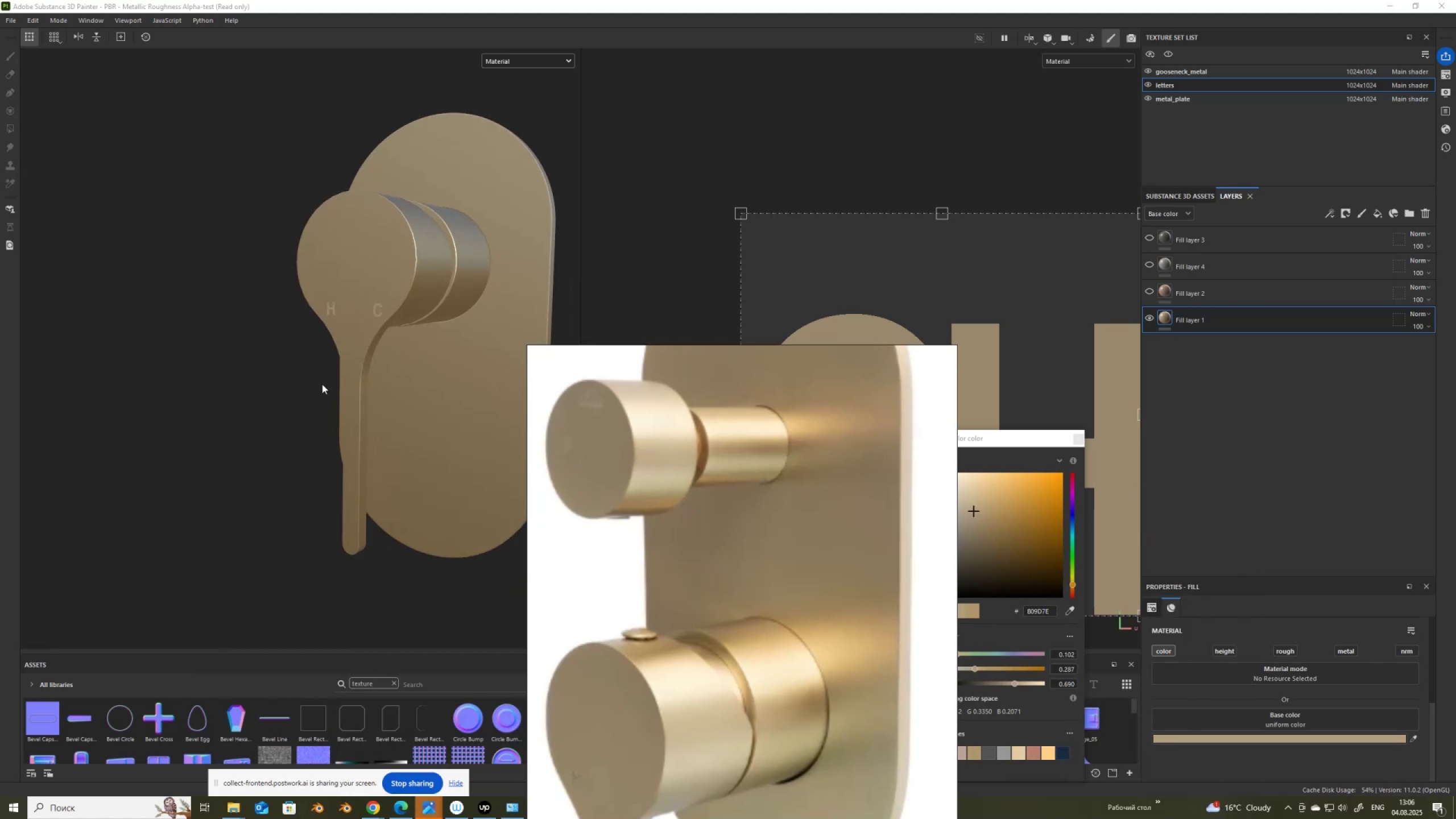 
hold_key(key=AltLeft, duration=1.54)
 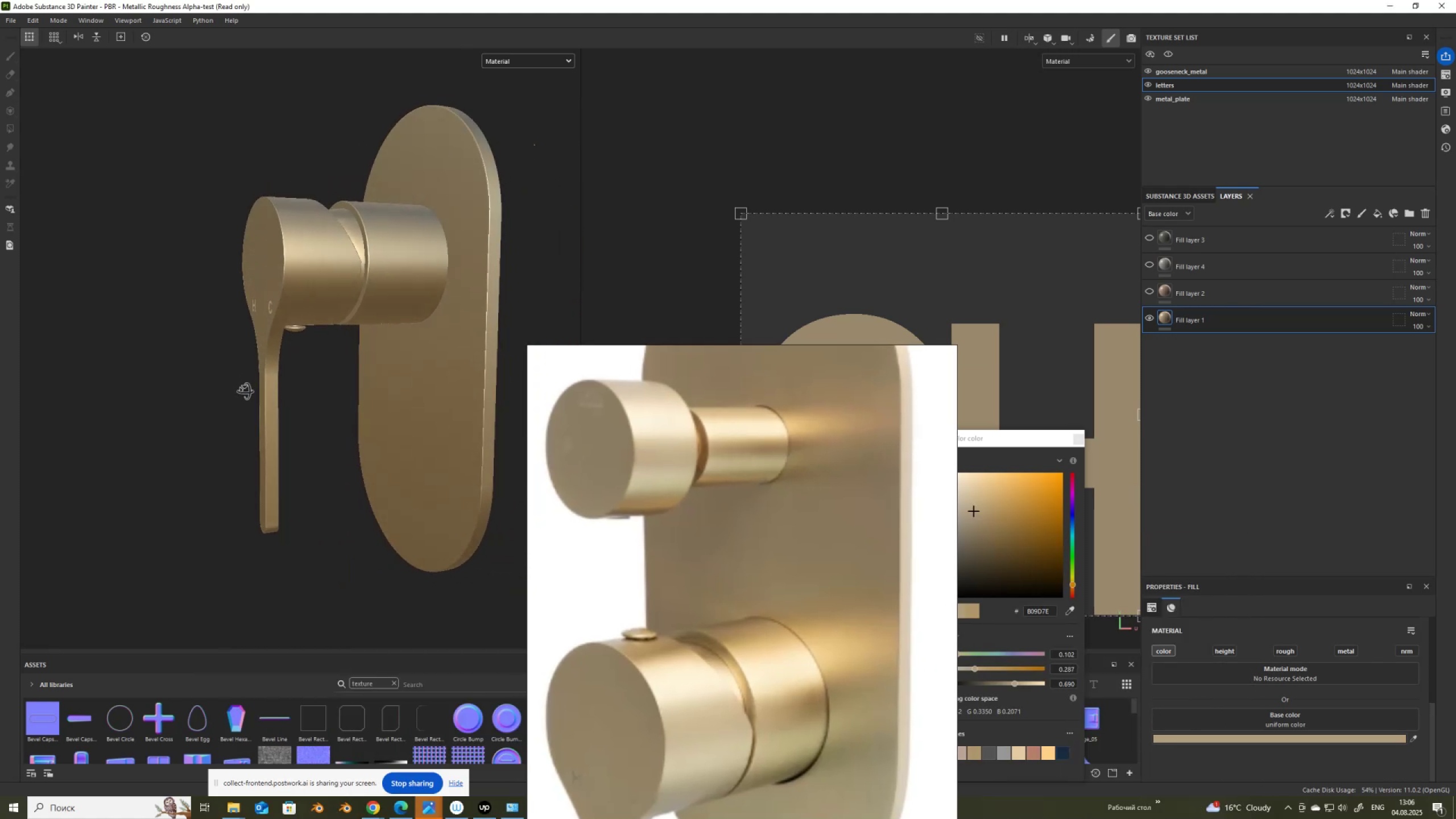 
hold_key(key=AltLeft, duration=0.9)
 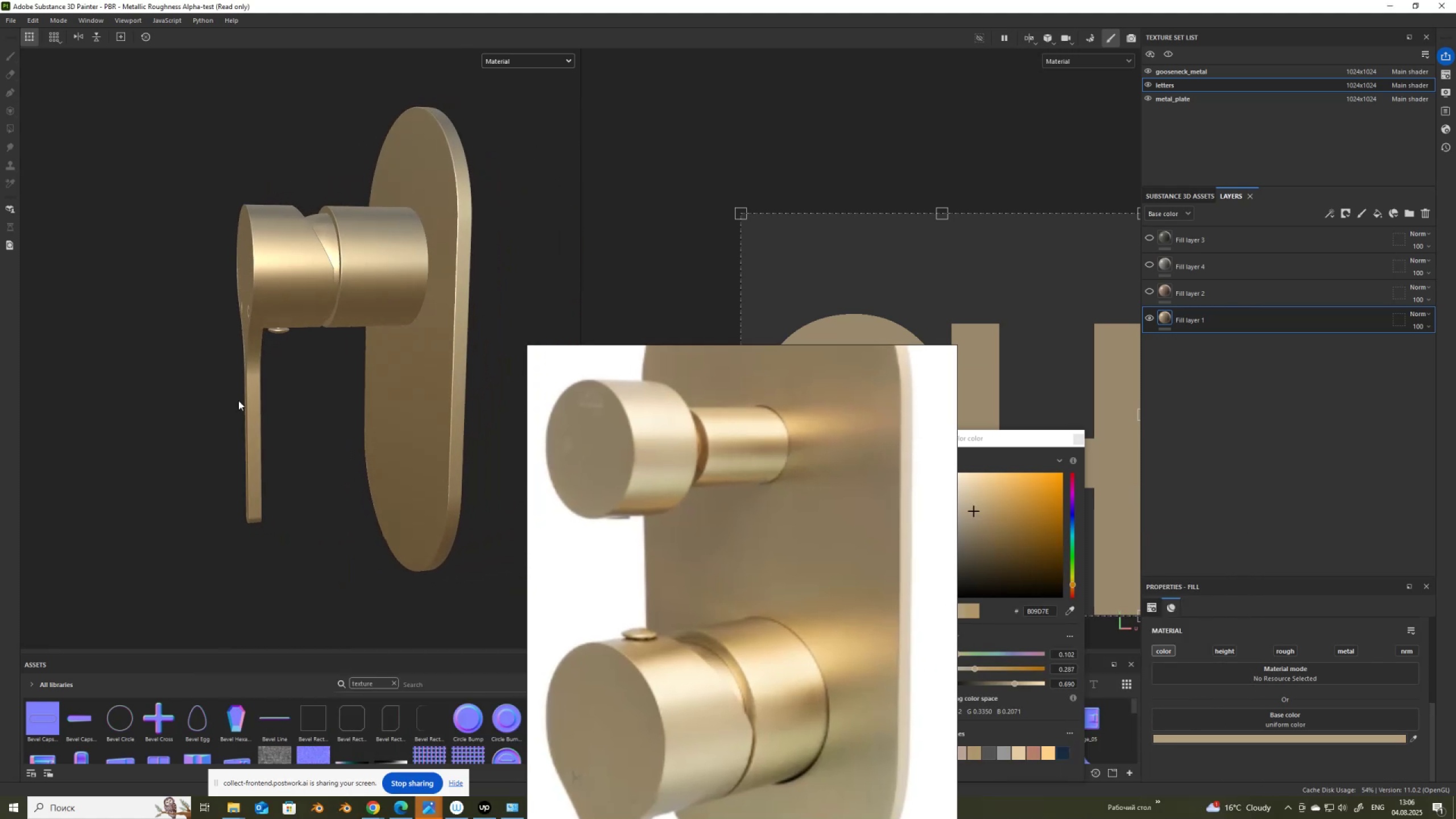 
hold_key(key=ShiftLeft, duration=1.3)
 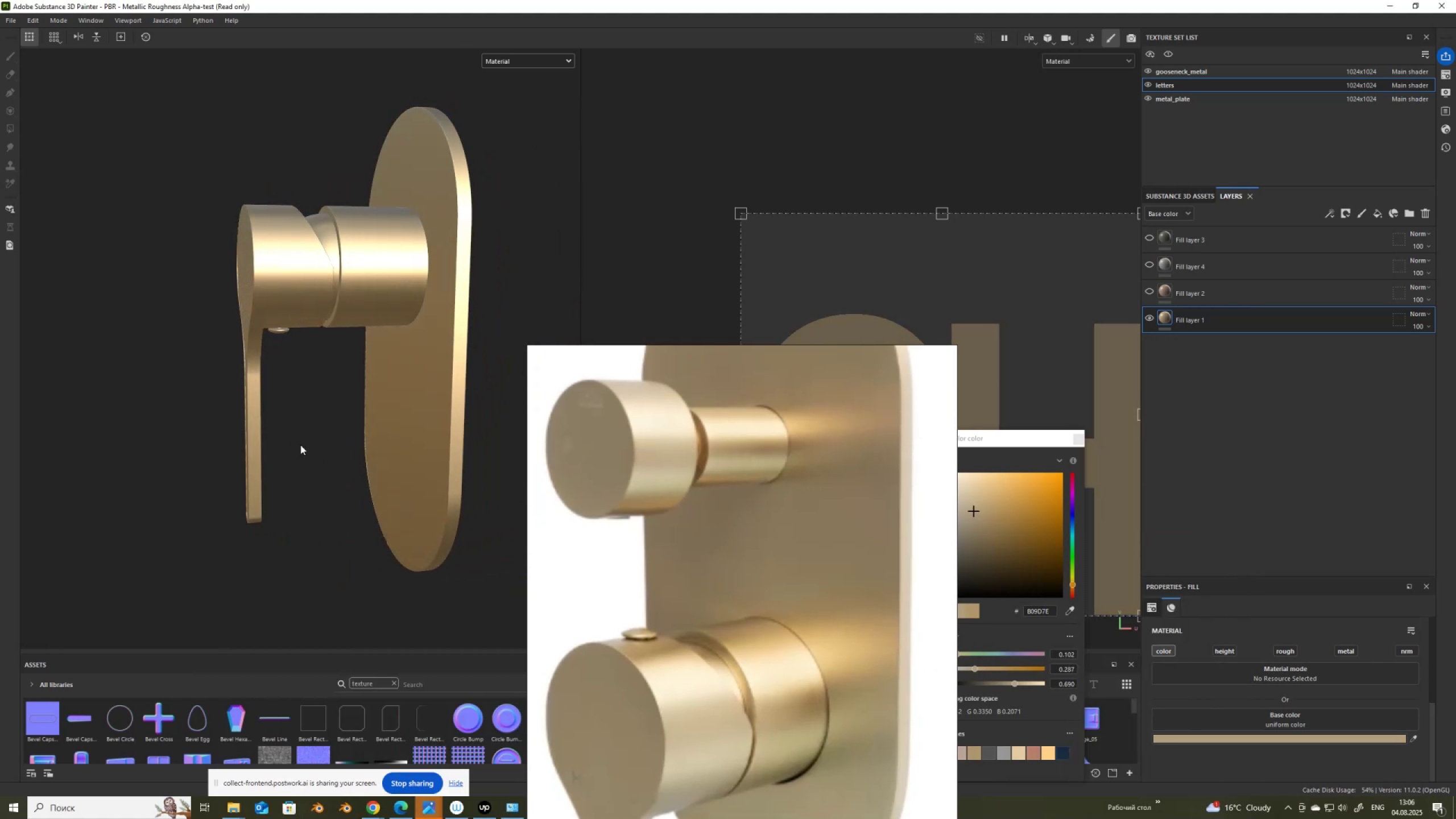 
hold_key(key=AltLeft, duration=1.5)
 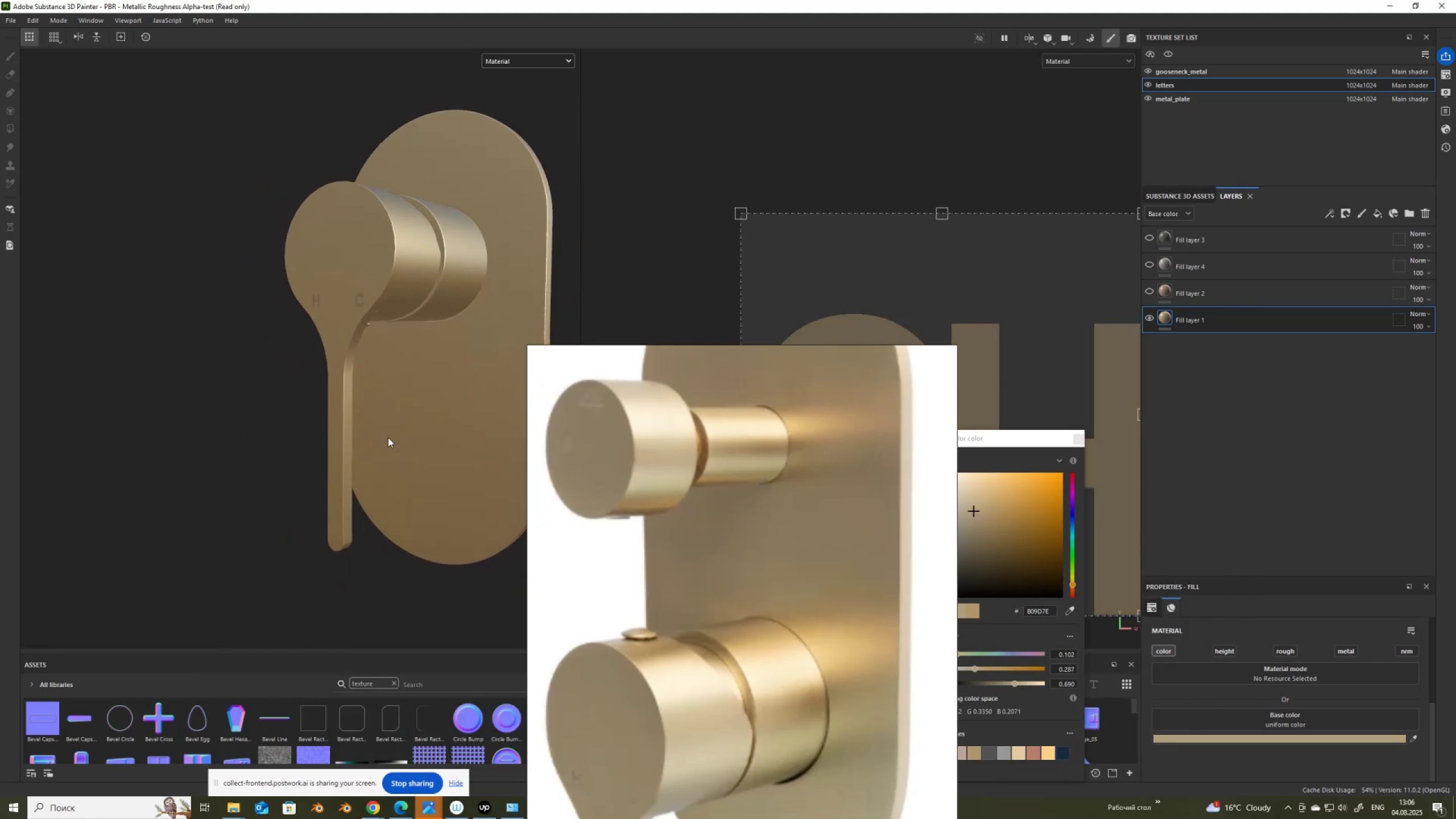 
key(Alt+AltLeft)
 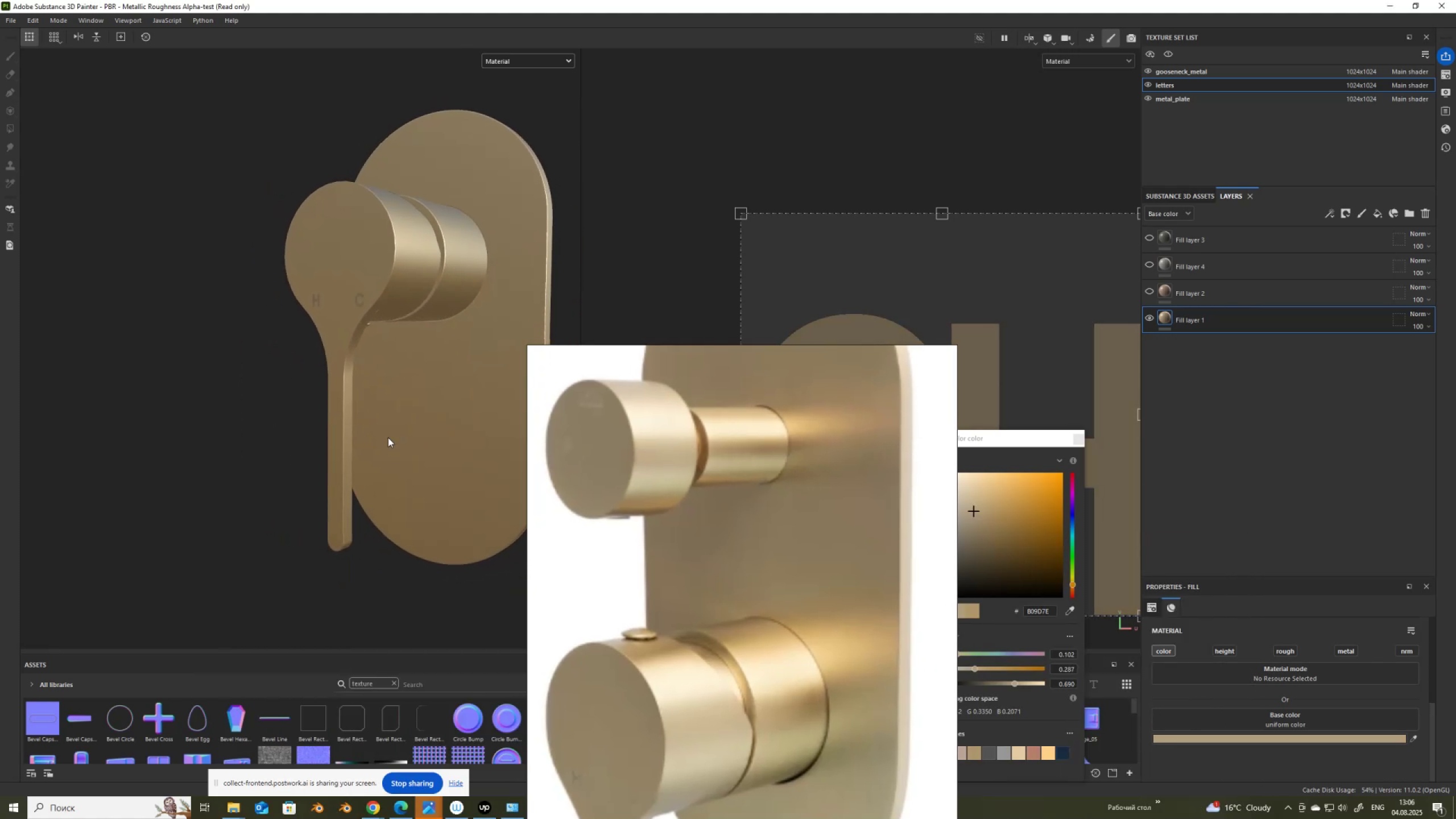 
key(Alt+AltLeft)
 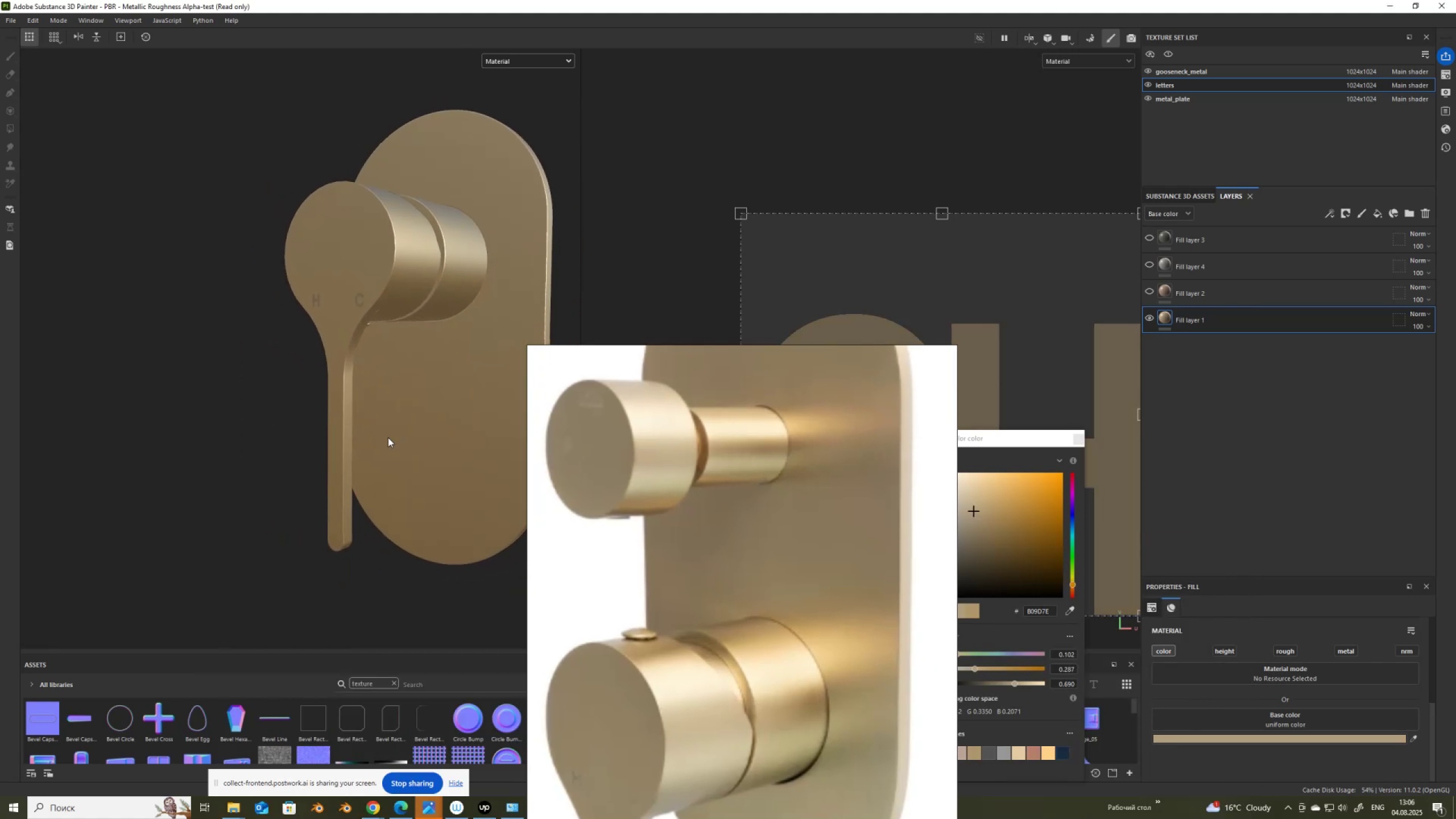 
key(Alt+AltLeft)
 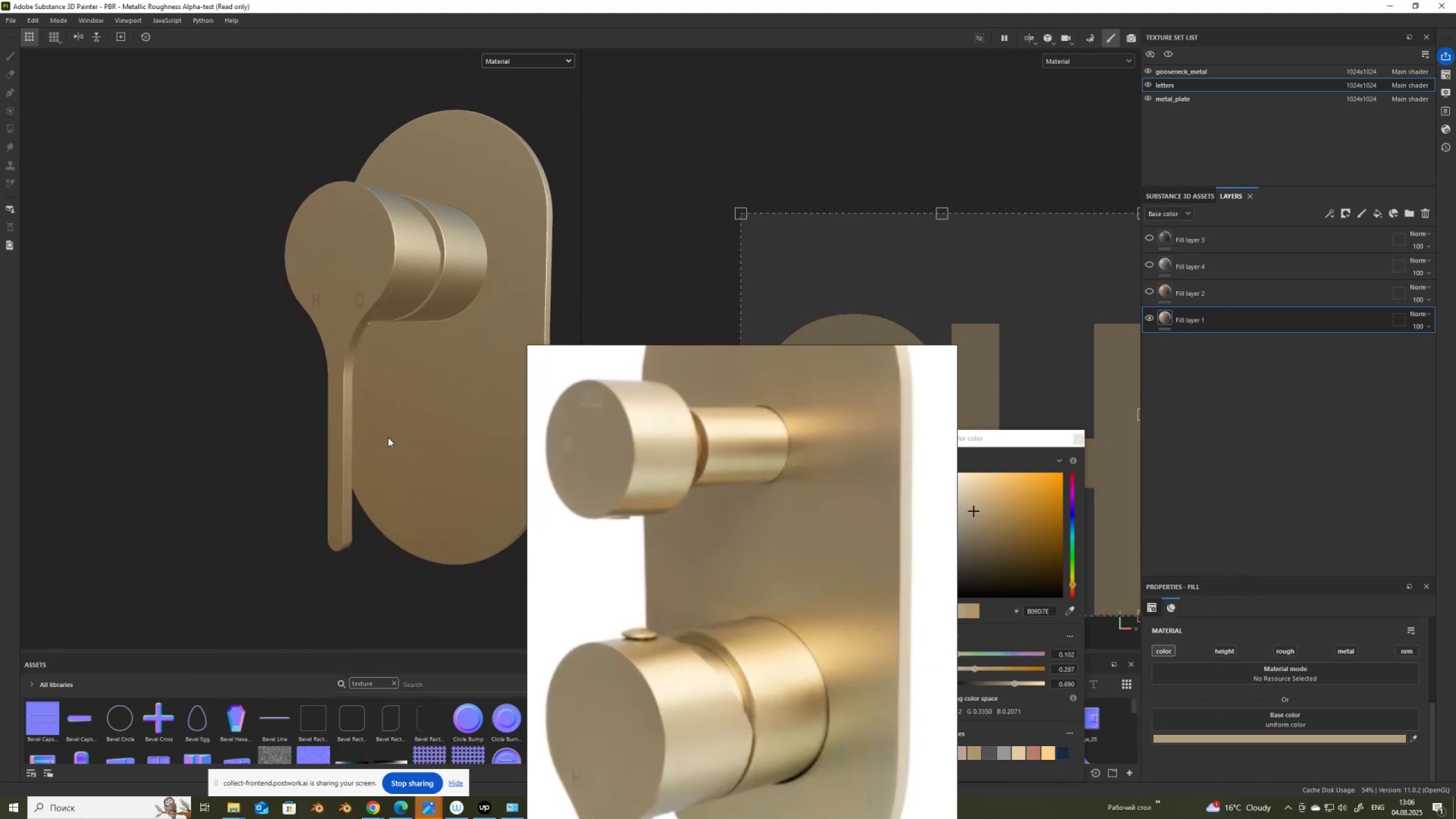 
key(Alt+AltLeft)
 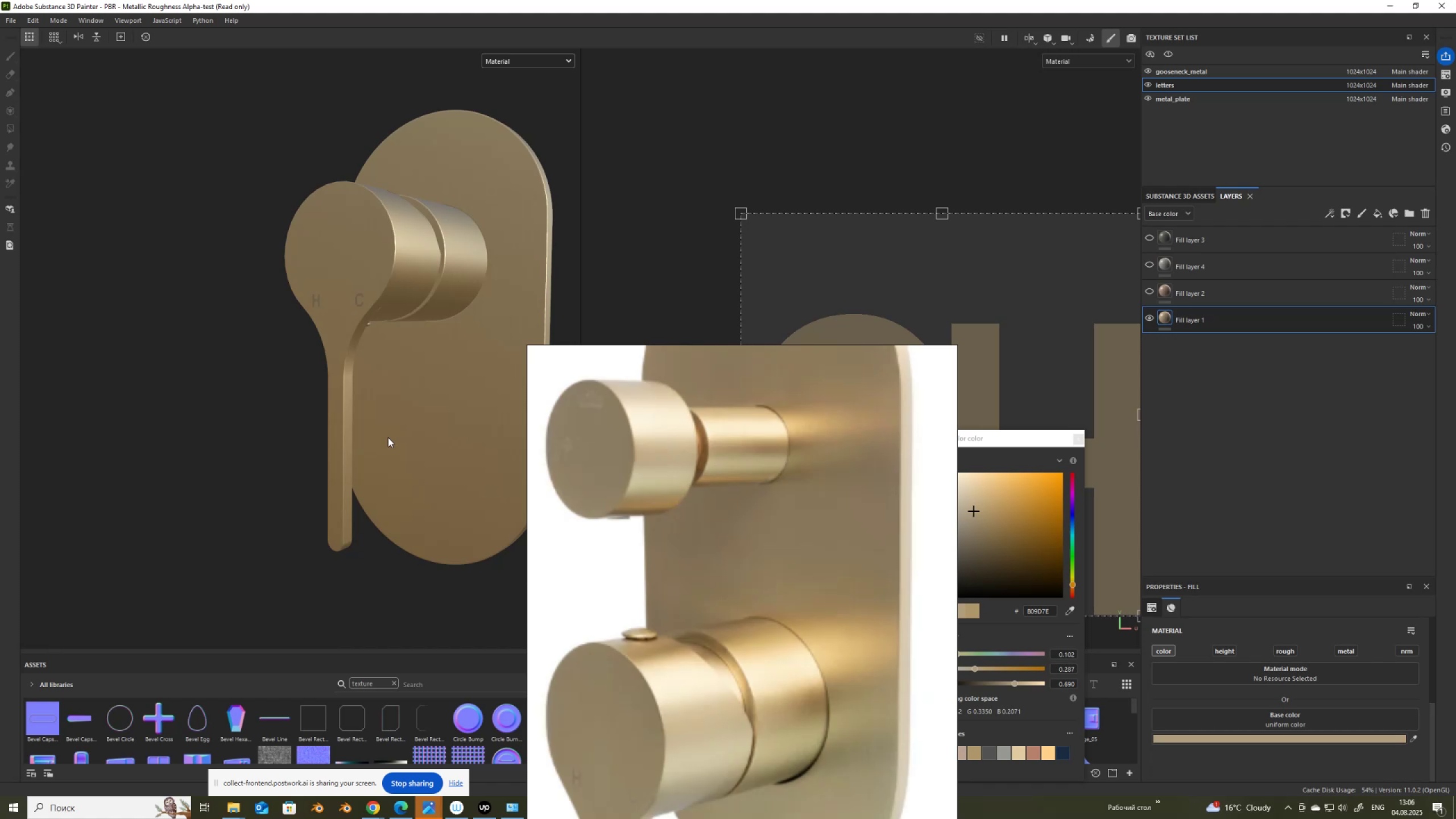 
wait(12.82)
 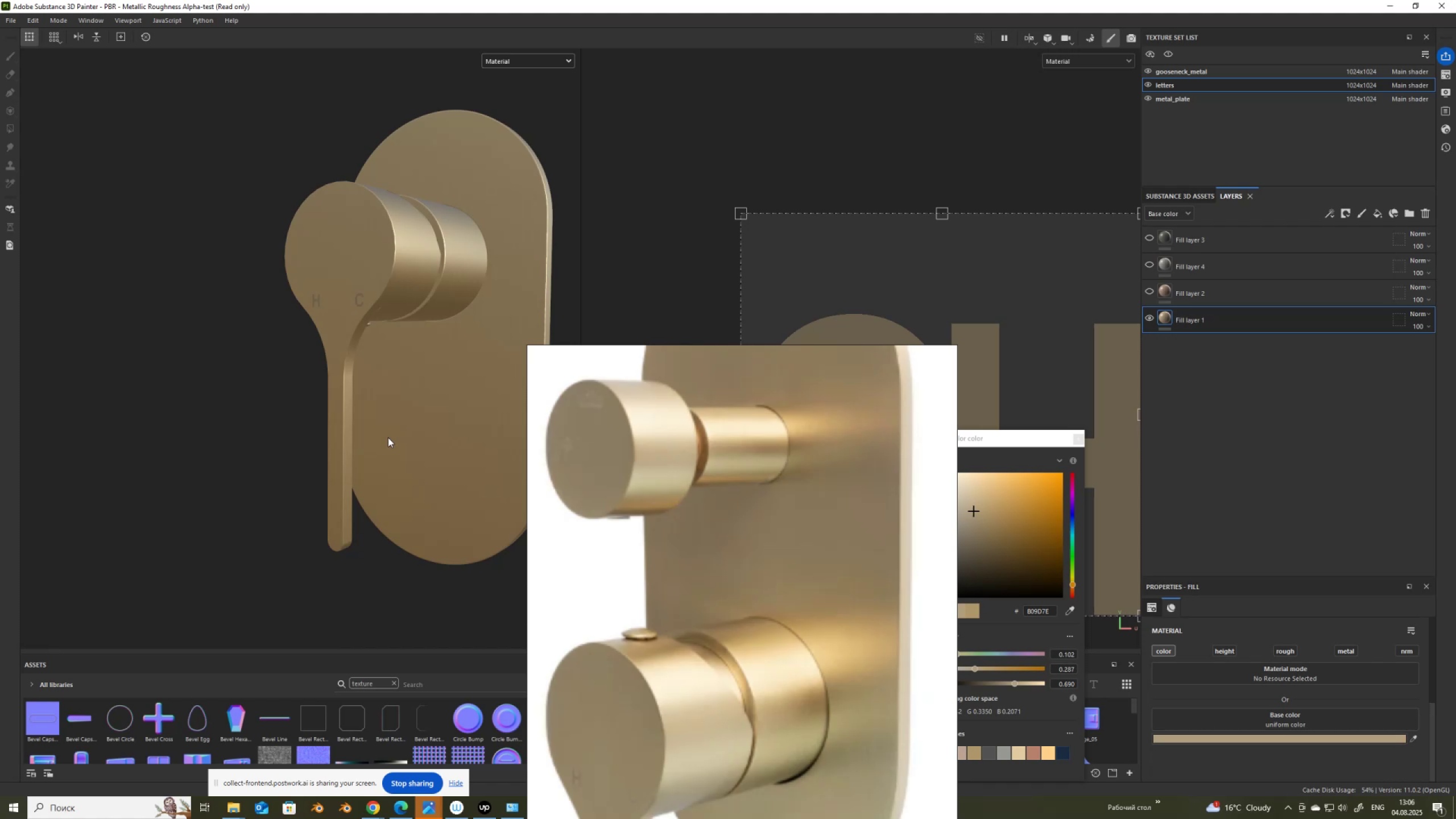 
scroll: coordinate [394, 350], scroll_direction: up, amount: 2.0
 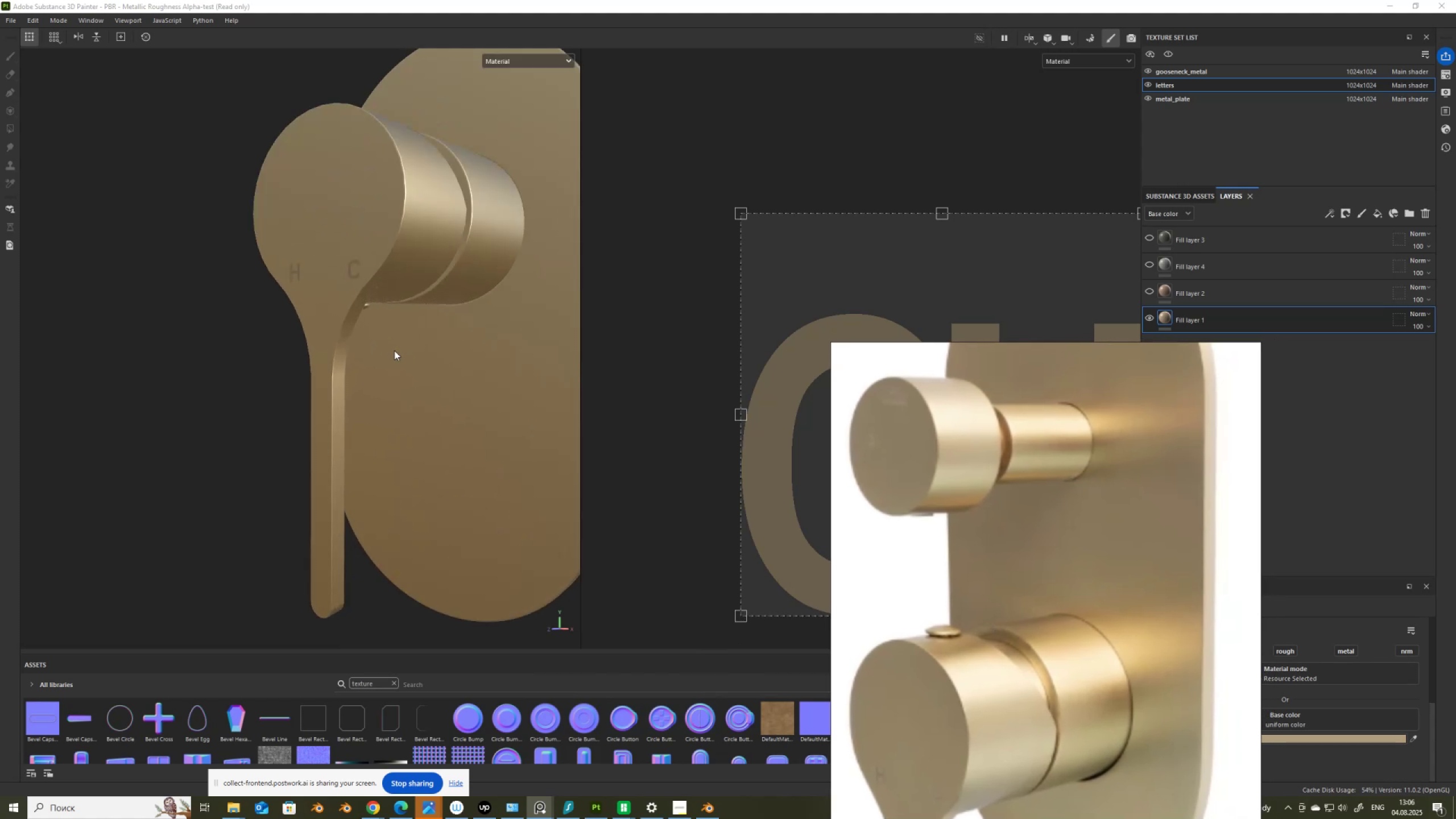 
wait(6.27)
 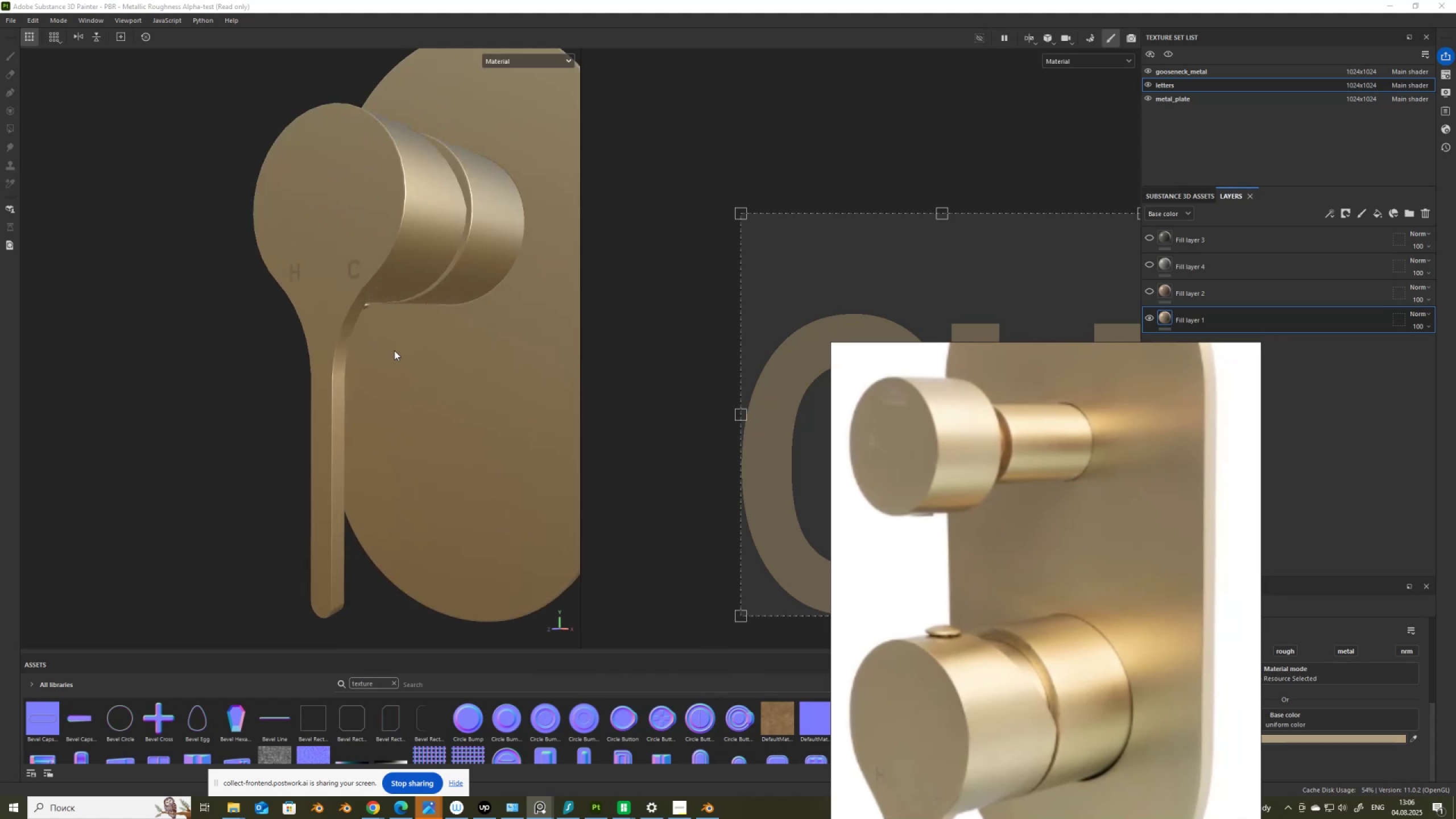 
scroll: coordinate [394, 350], scroll_direction: down, amount: 3.0
 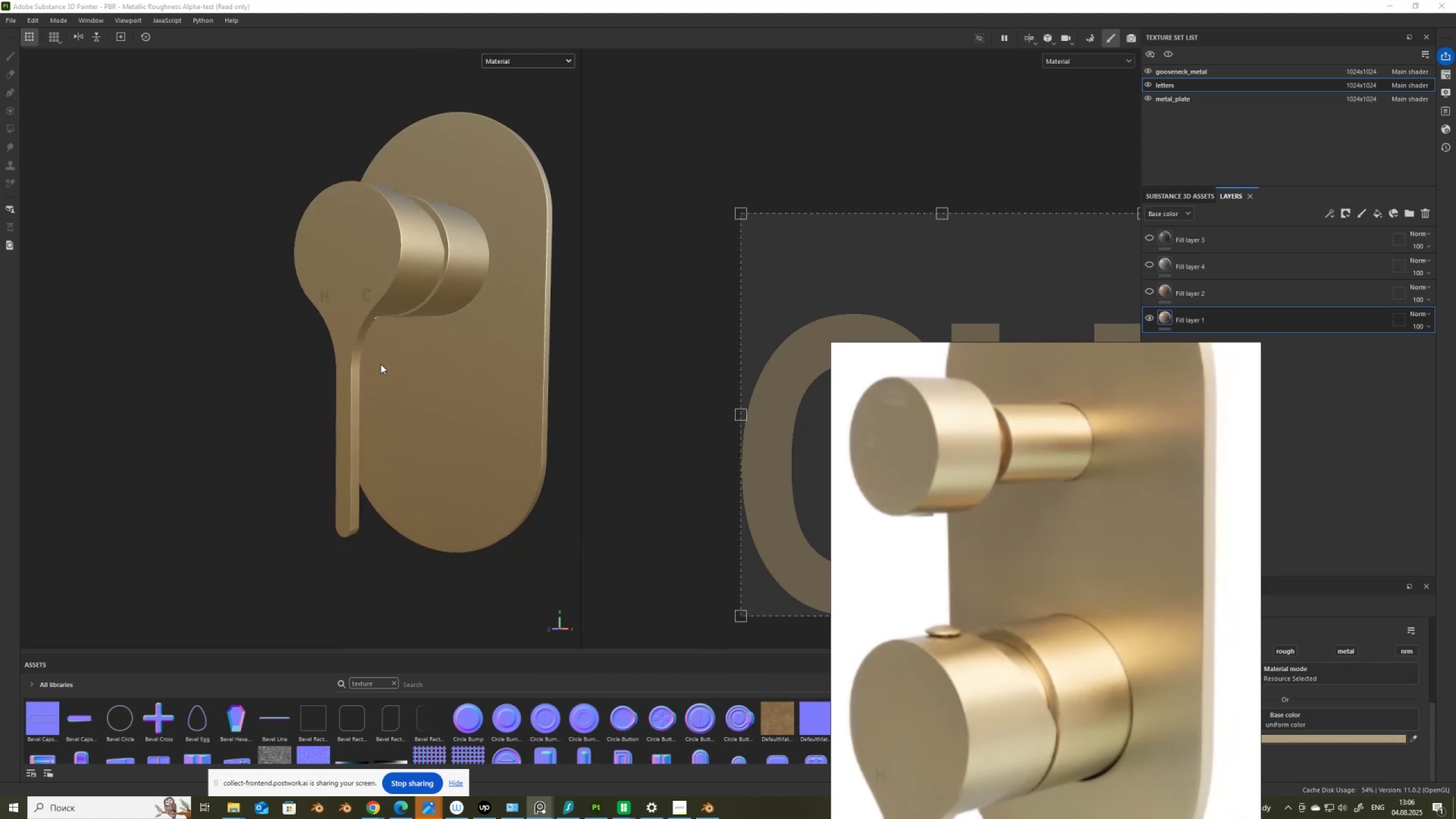 
hold_key(key=AltLeft, duration=1.52)
 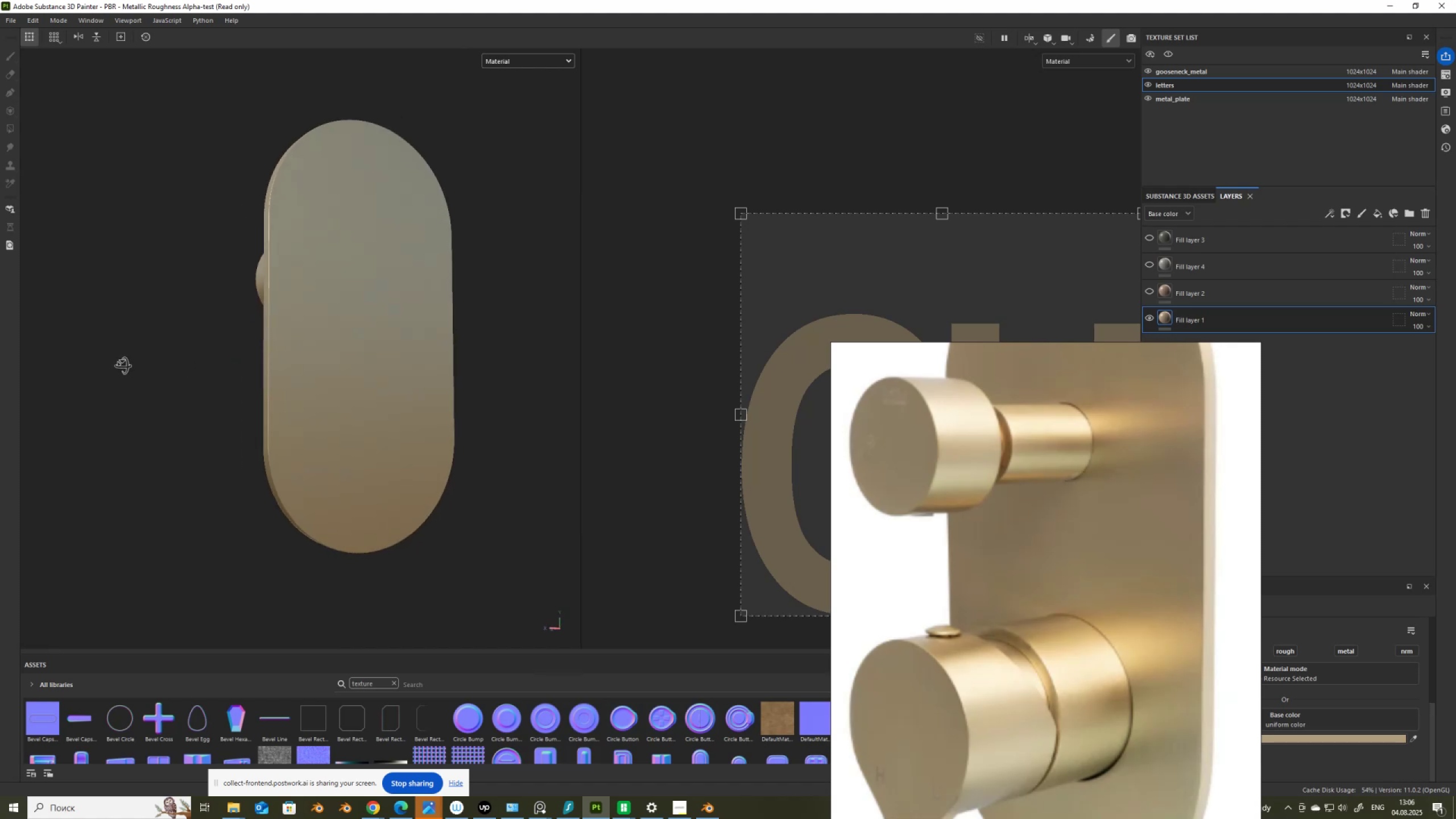 
hold_key(key=AltLeft, duration=1.52)
 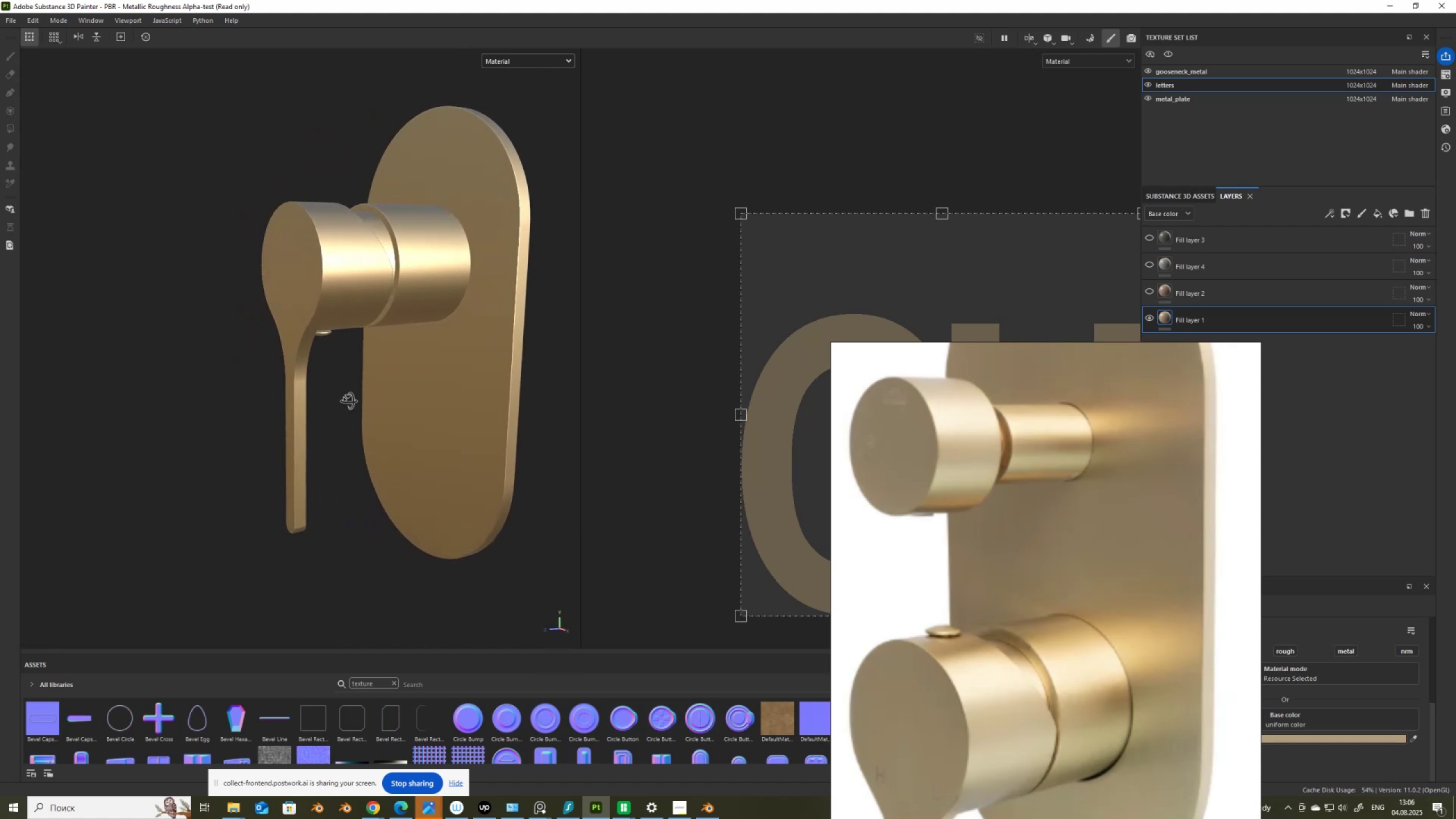 
key(Alt+AltLeft)
 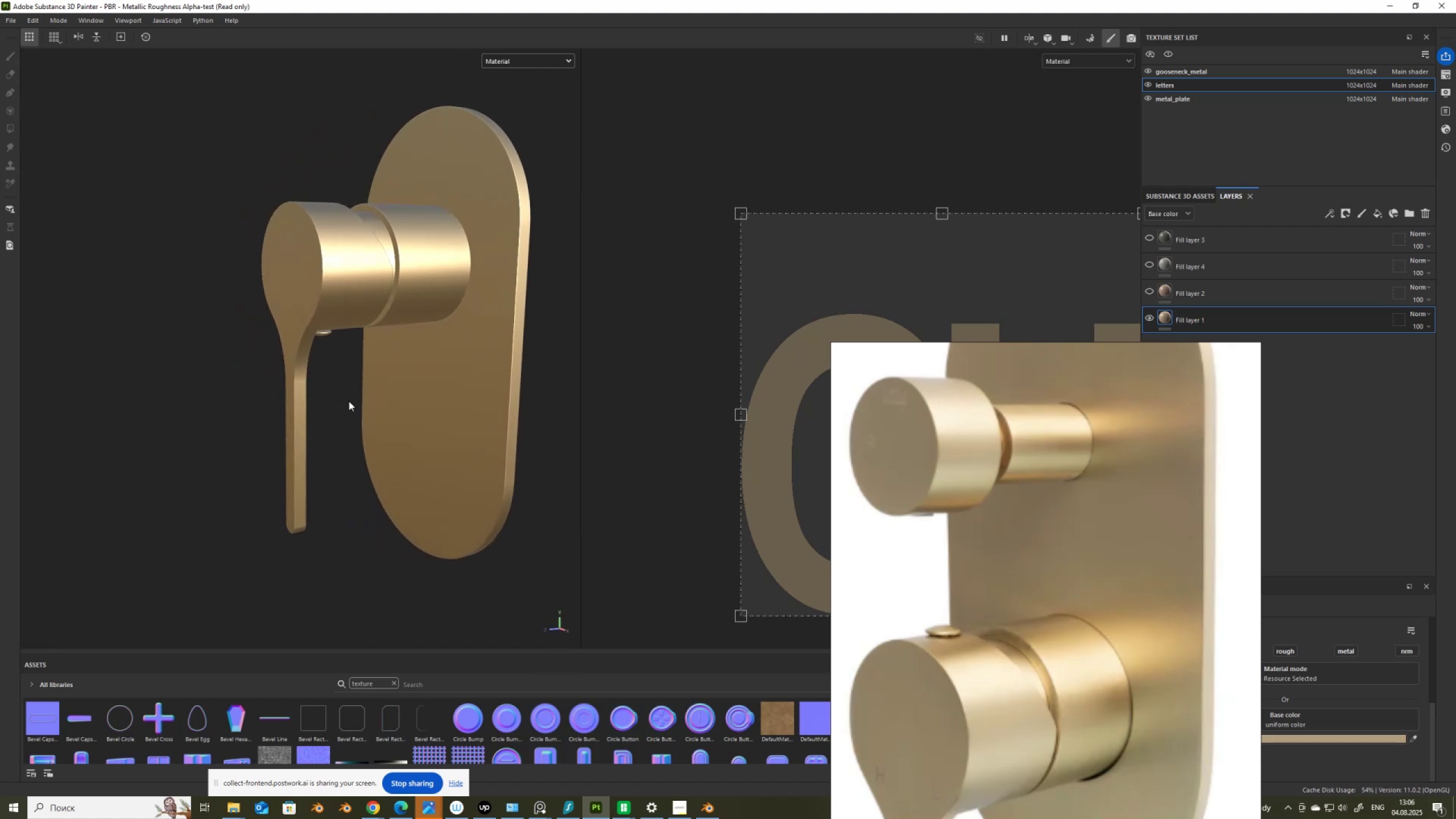 
key(Alt+AltLeft)
 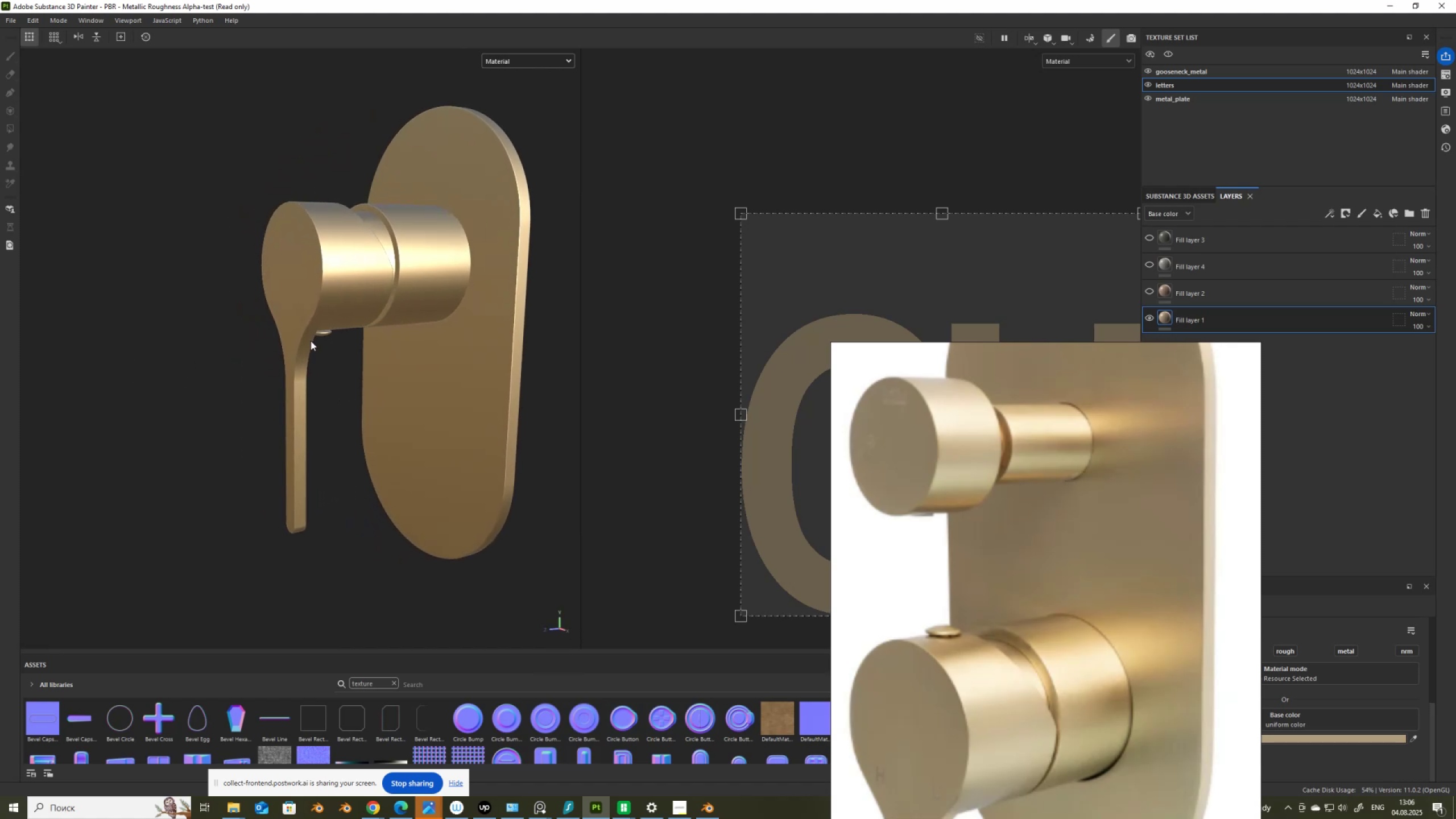 
key(Alt+AltLeft)
 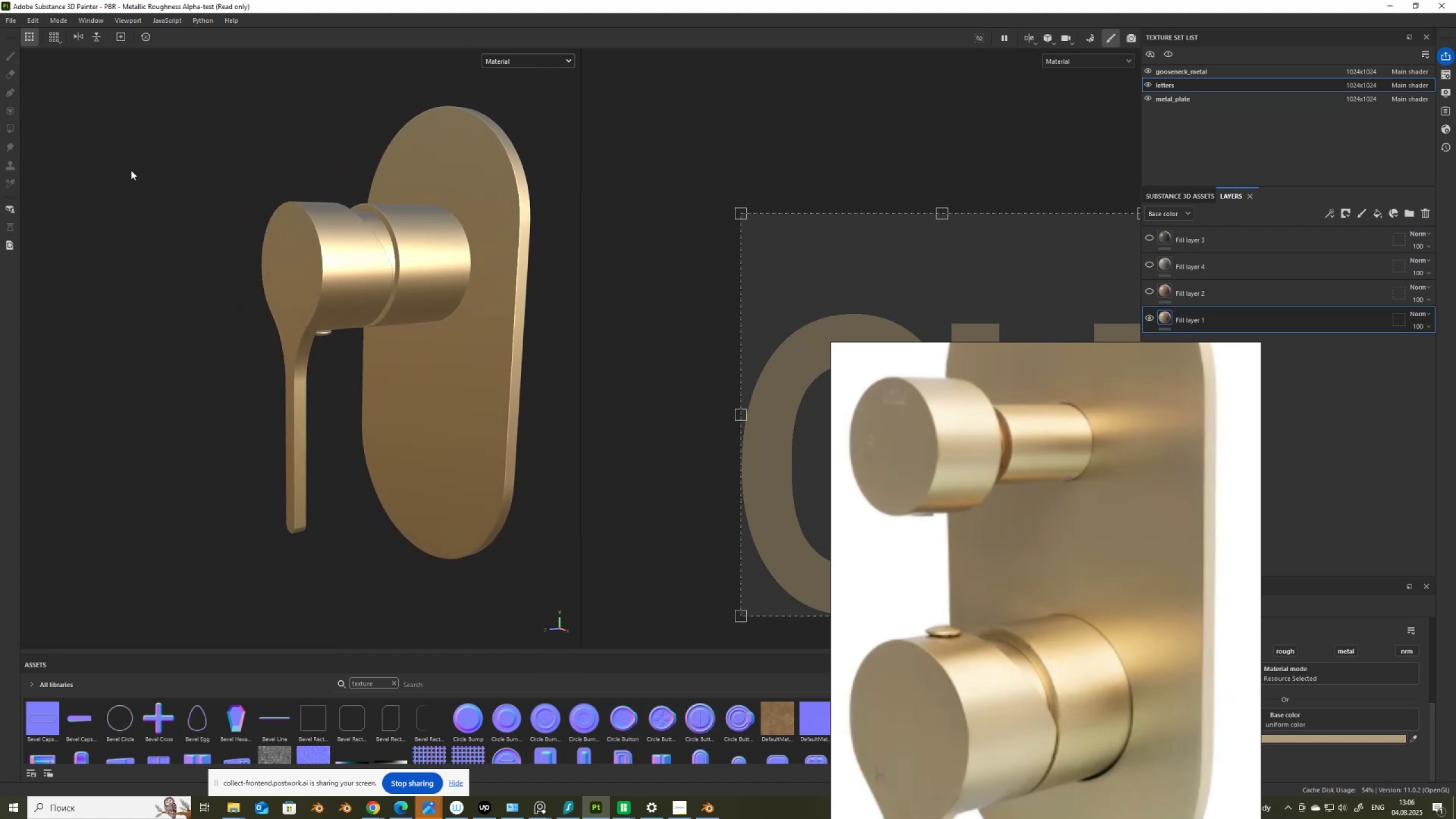 
key(Alt+AltLeft)
 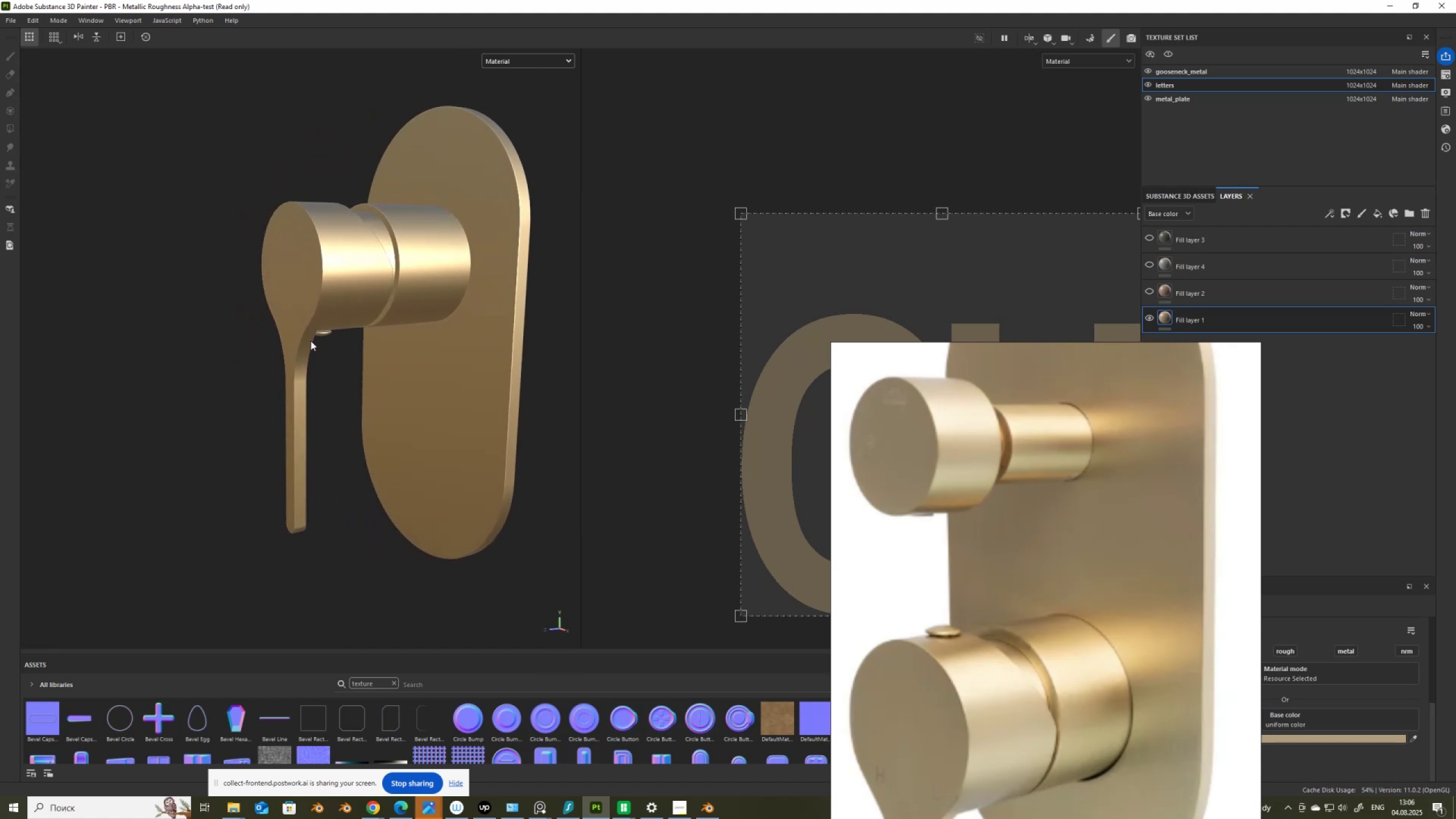 
key(Alt+AltLeft)
 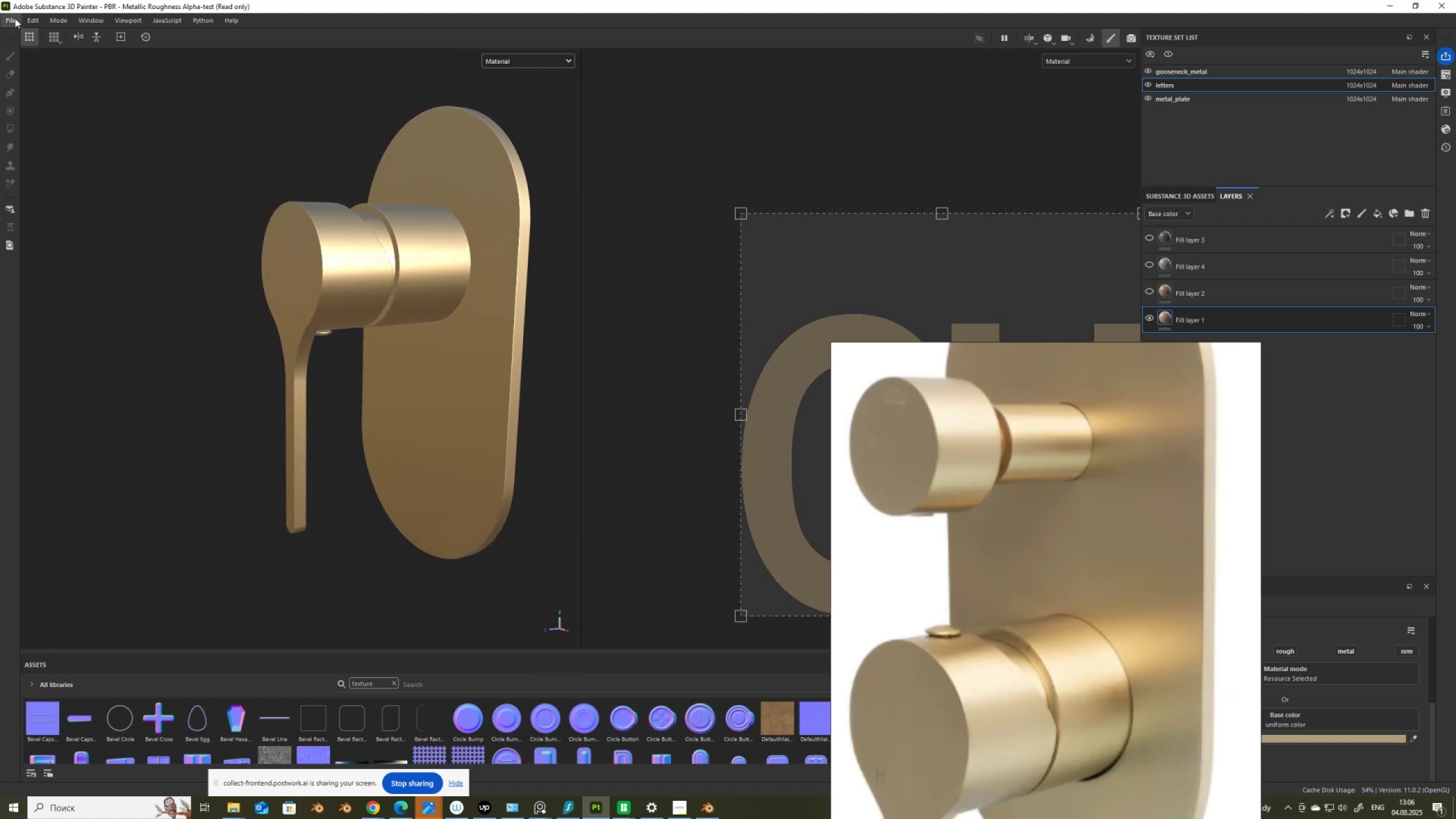 
left_click([15, 18])
 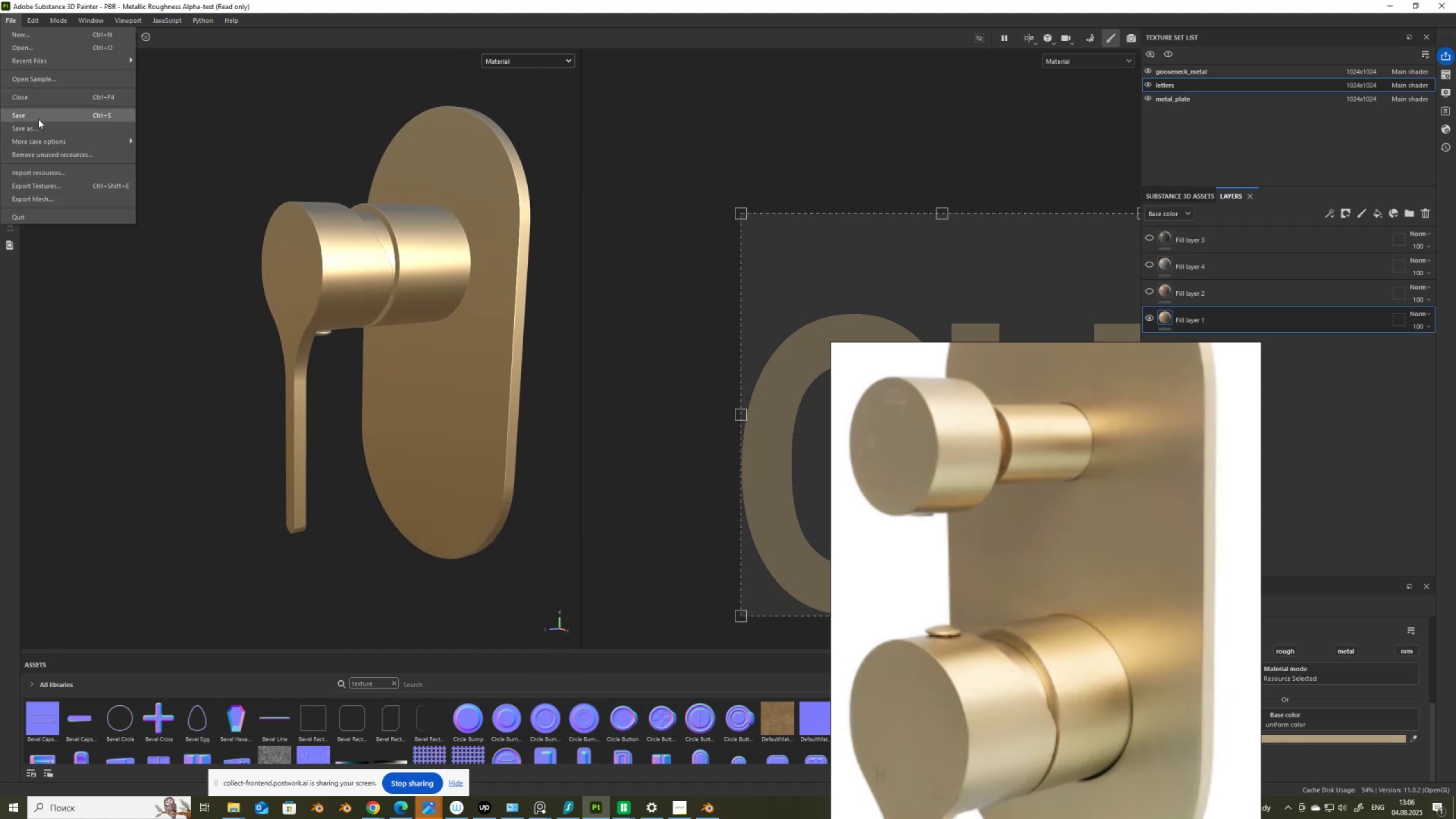 
left_click([39, 130])
 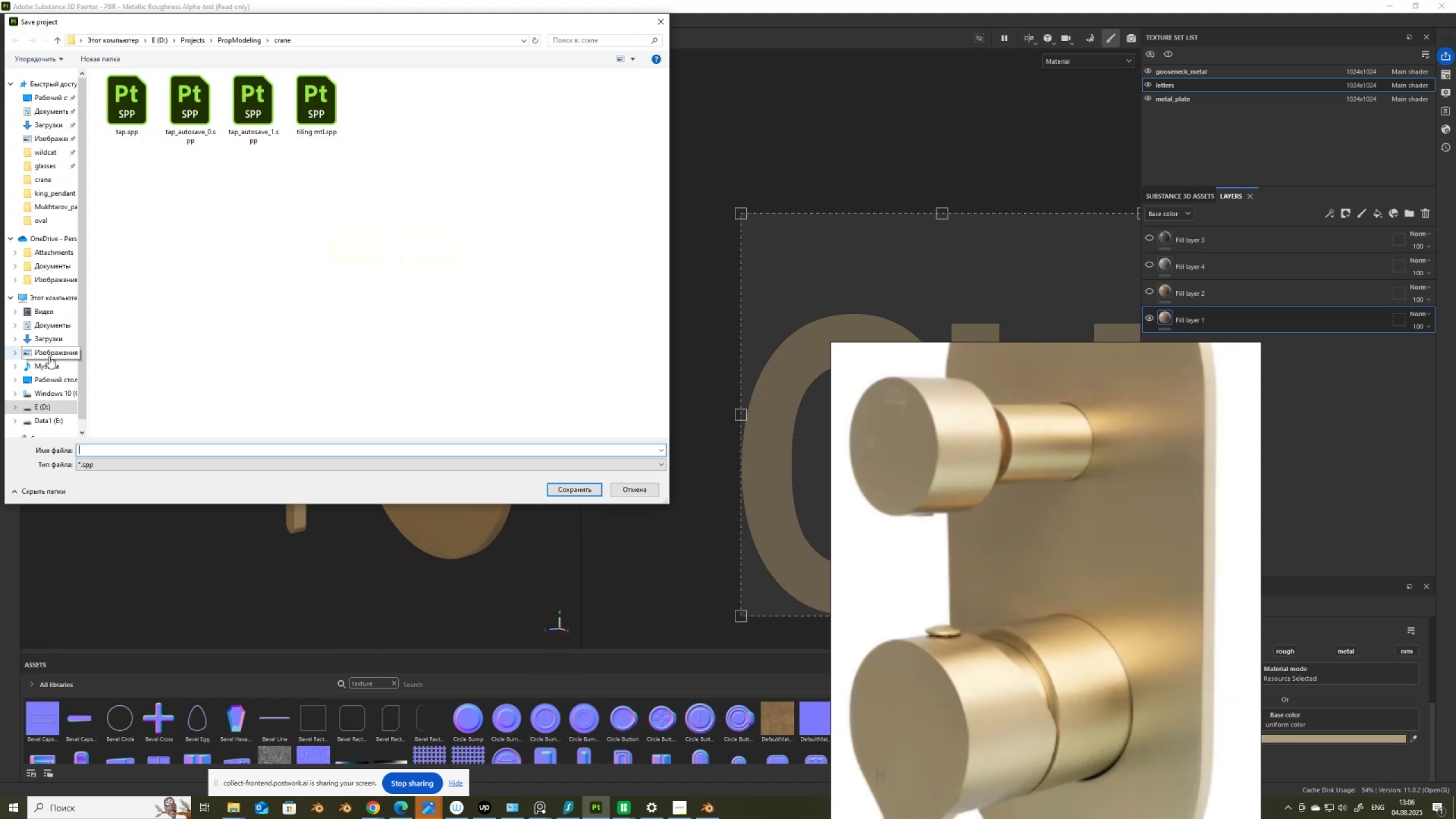 
wait(6.53)
 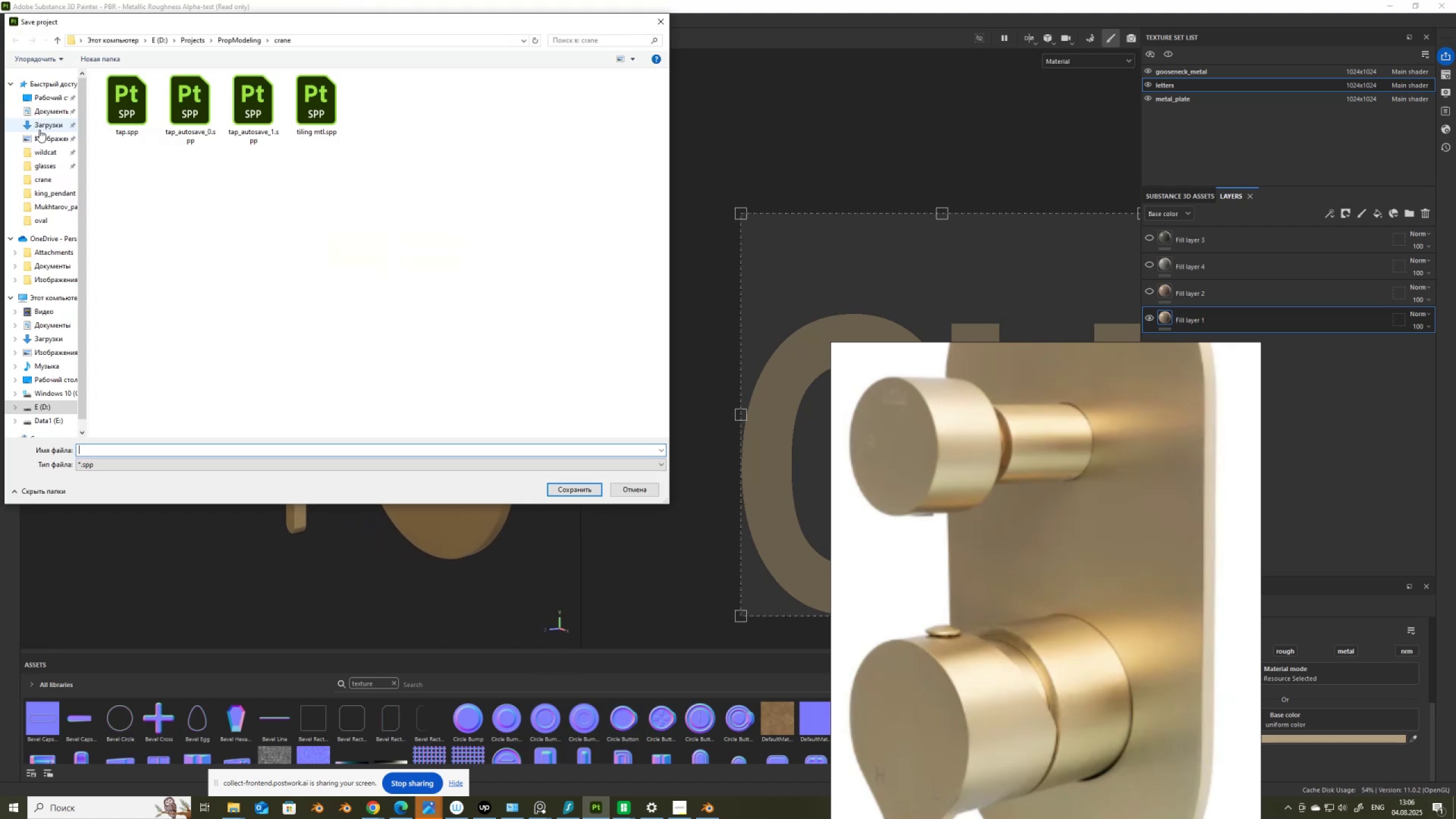 
scroll: coordinate [1031, 568], scroll_direction: down, amount: 15.0
 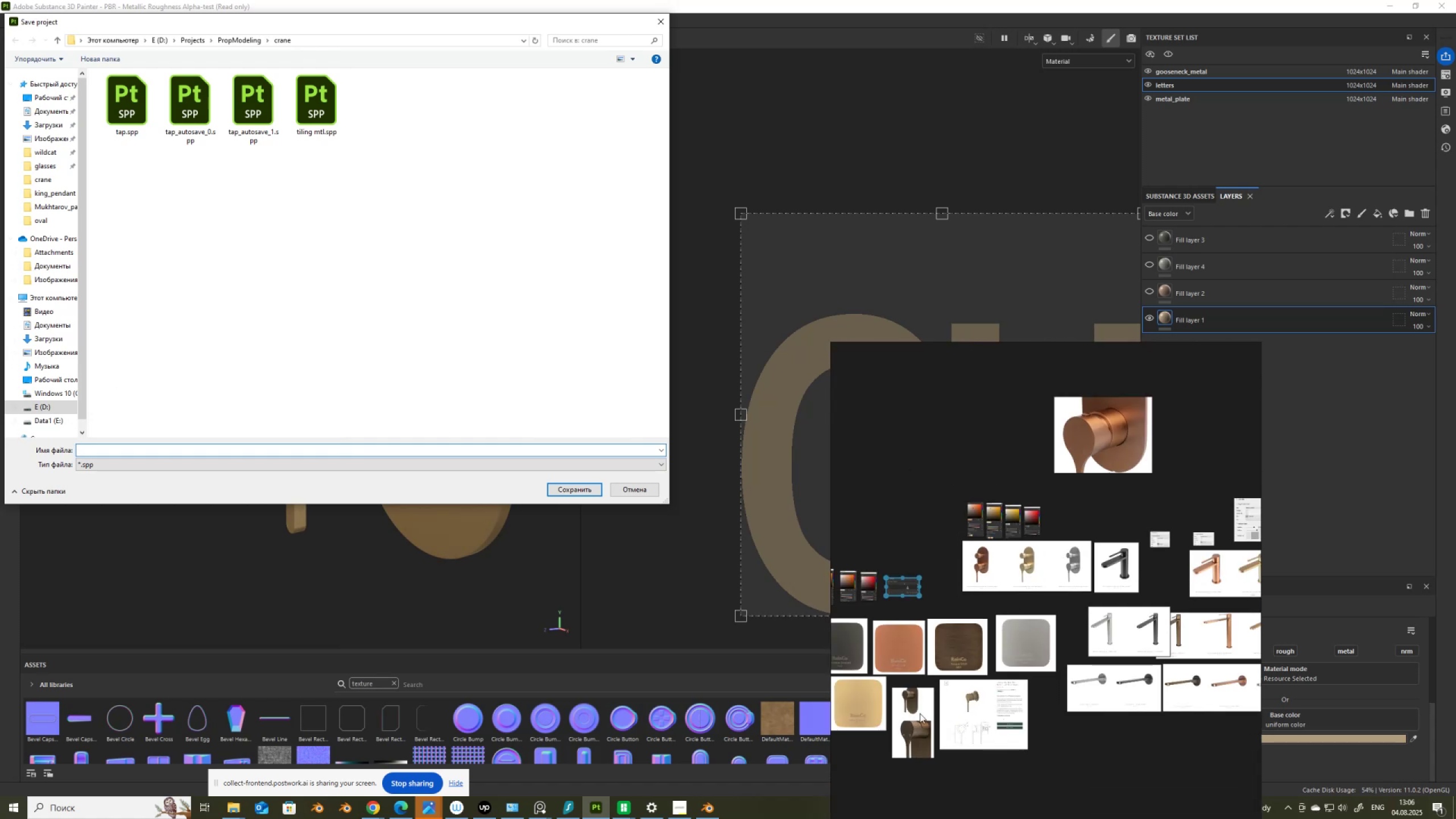 
scroll: coordinate [1025, 590], scroll_direction: up, amount: 12.0
 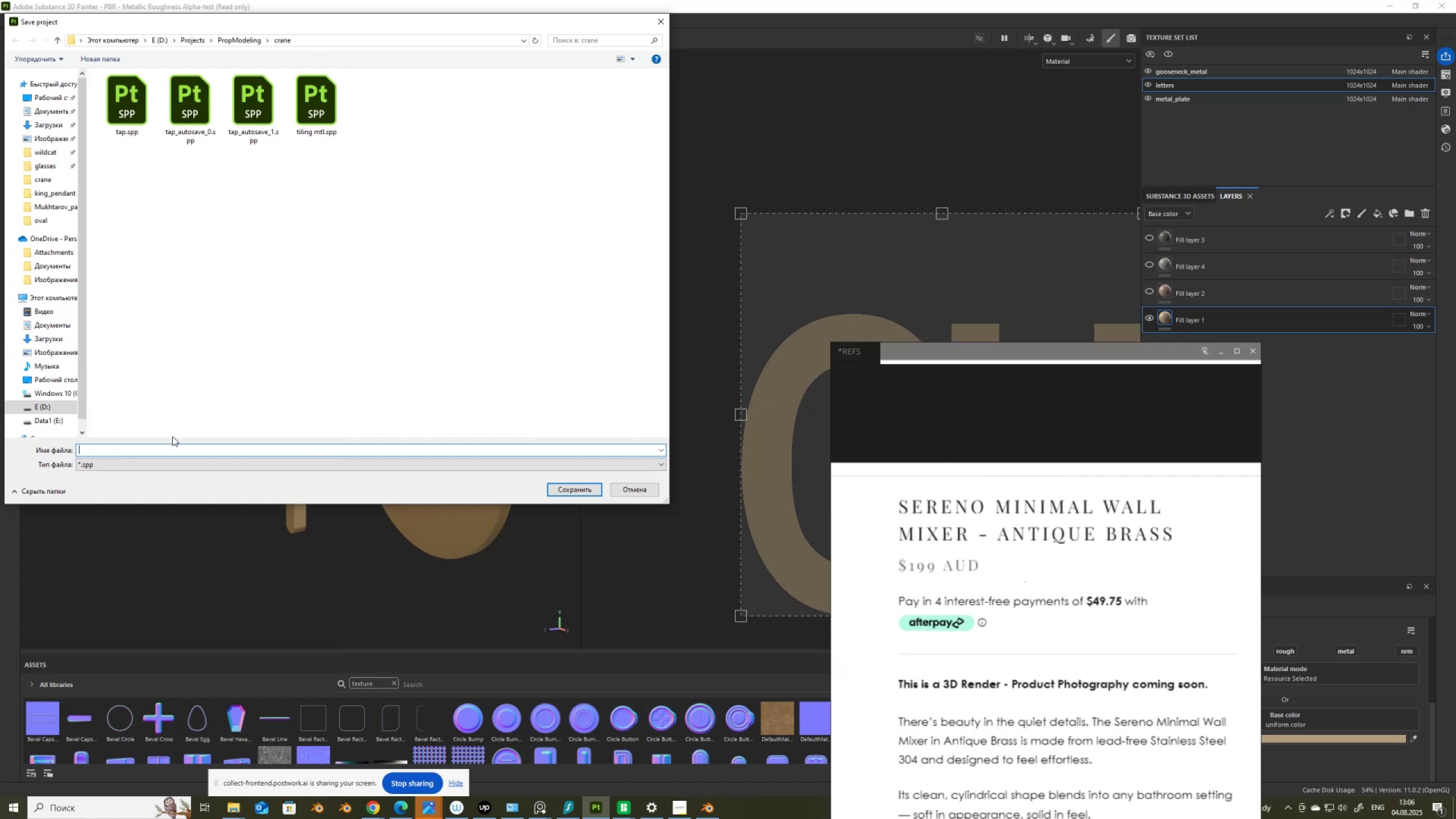 
type(sereno)
 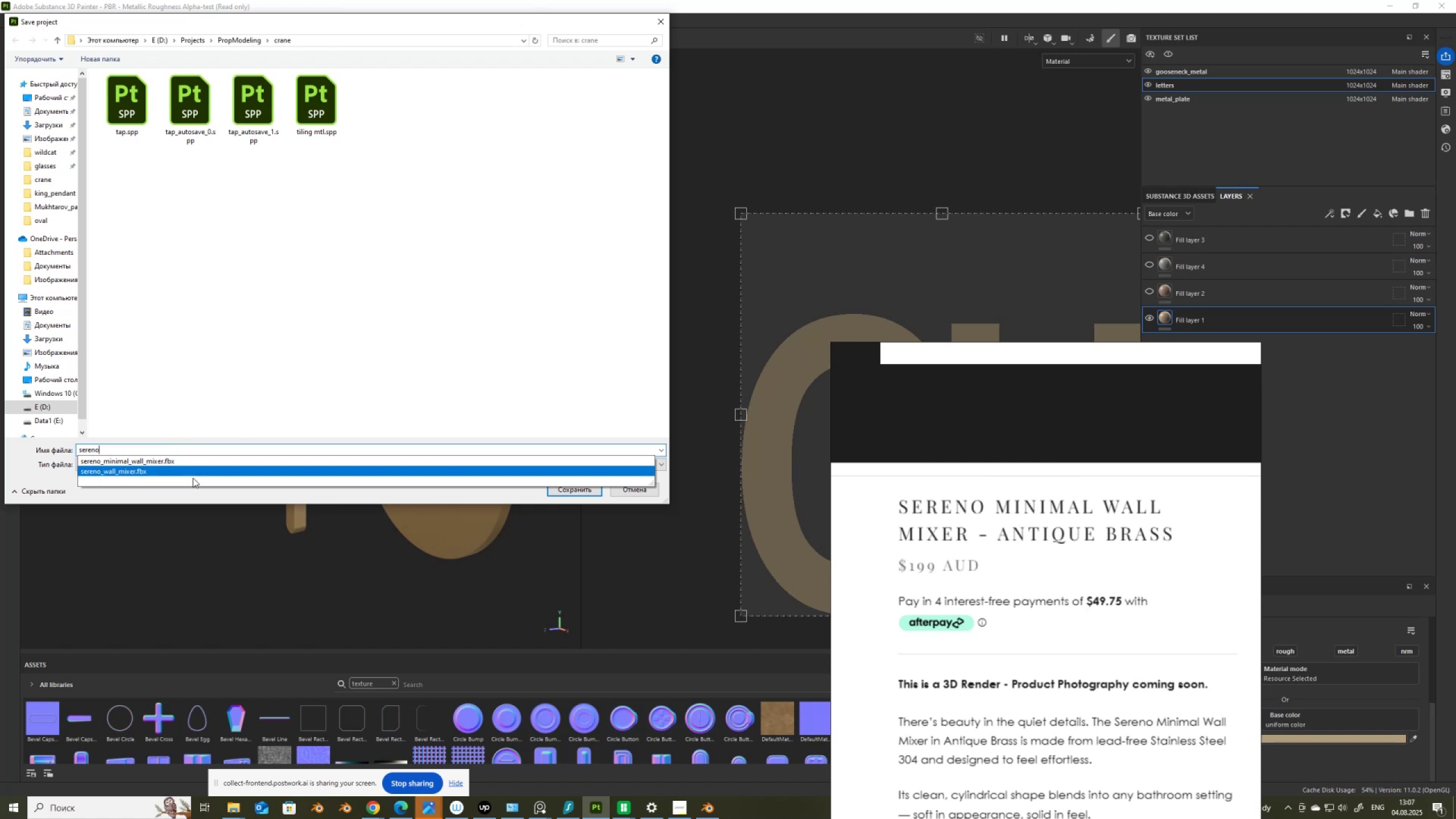 
left_click([178, 460])
 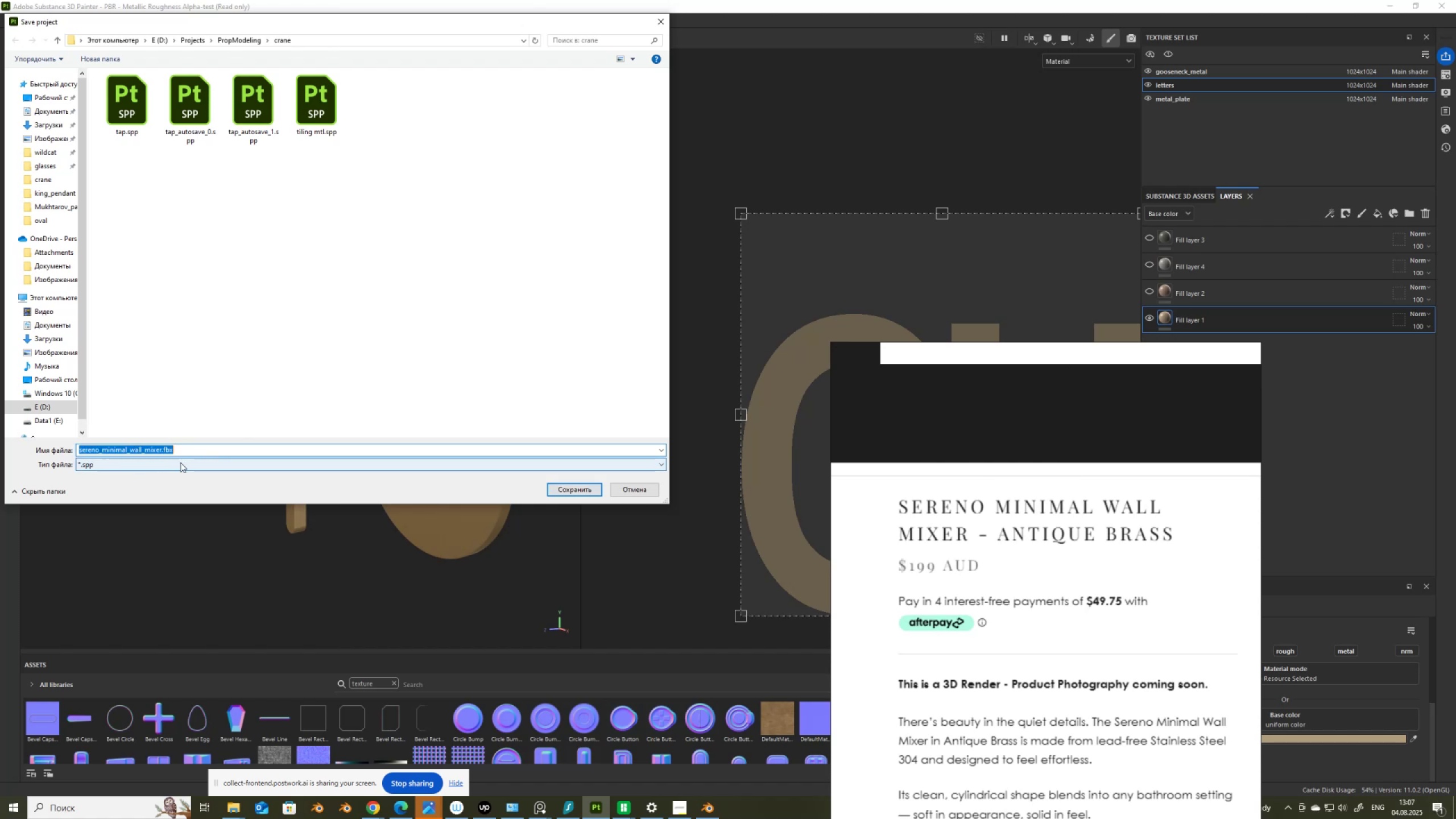 
left_click([192, 453])
 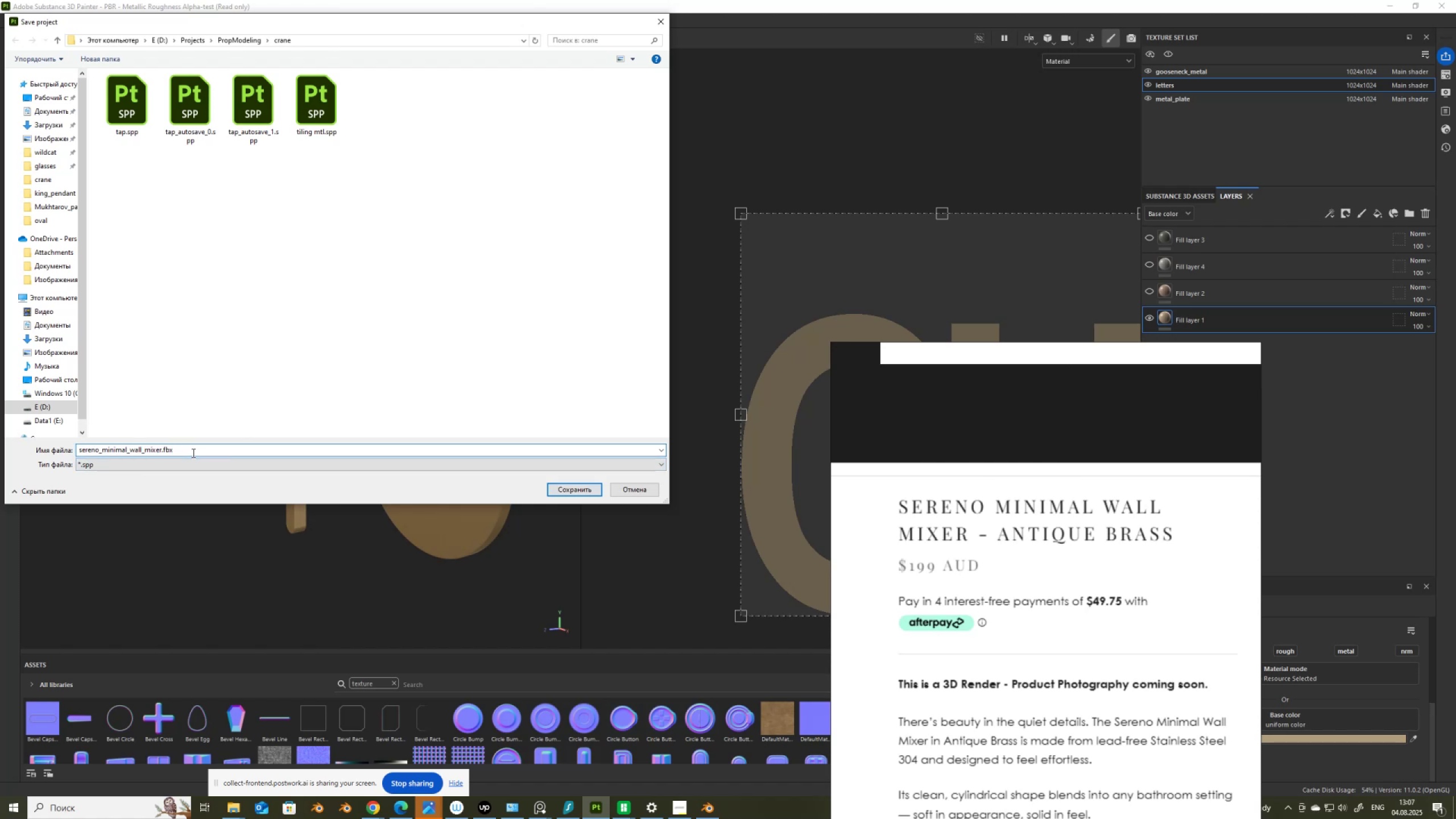 
key(Backspace)
 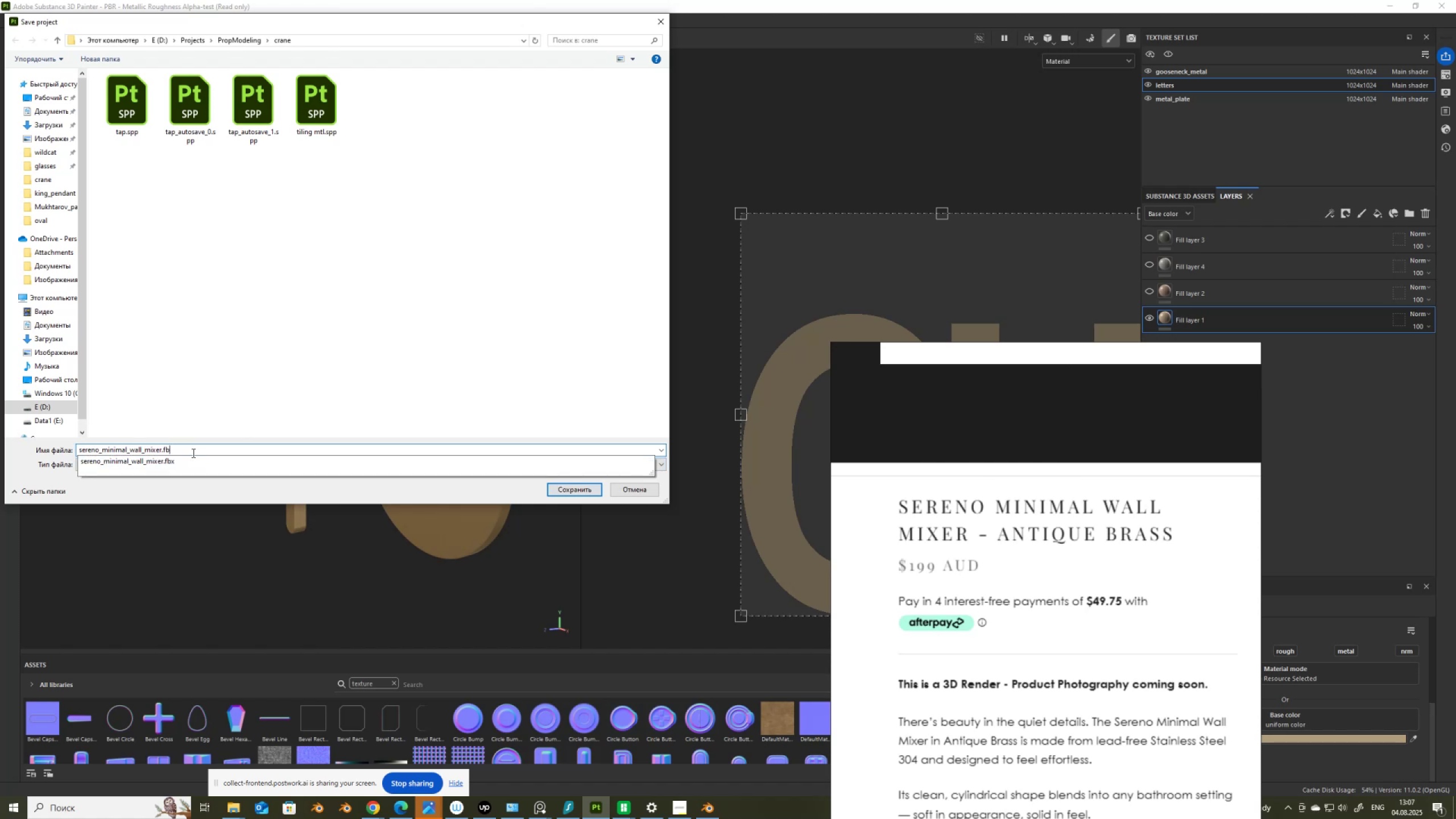 
key(Backspace)
 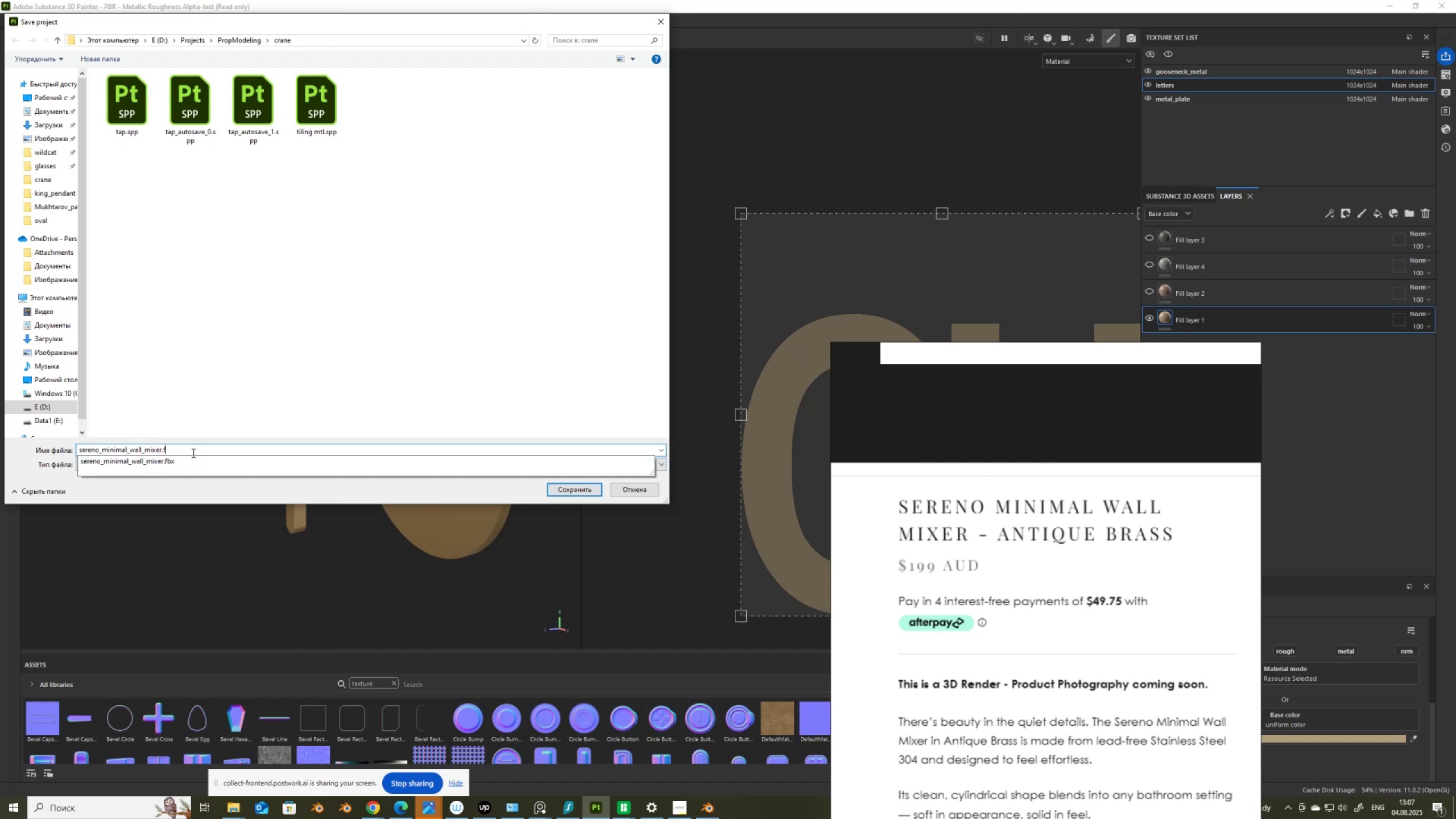 
key(Backspace)
 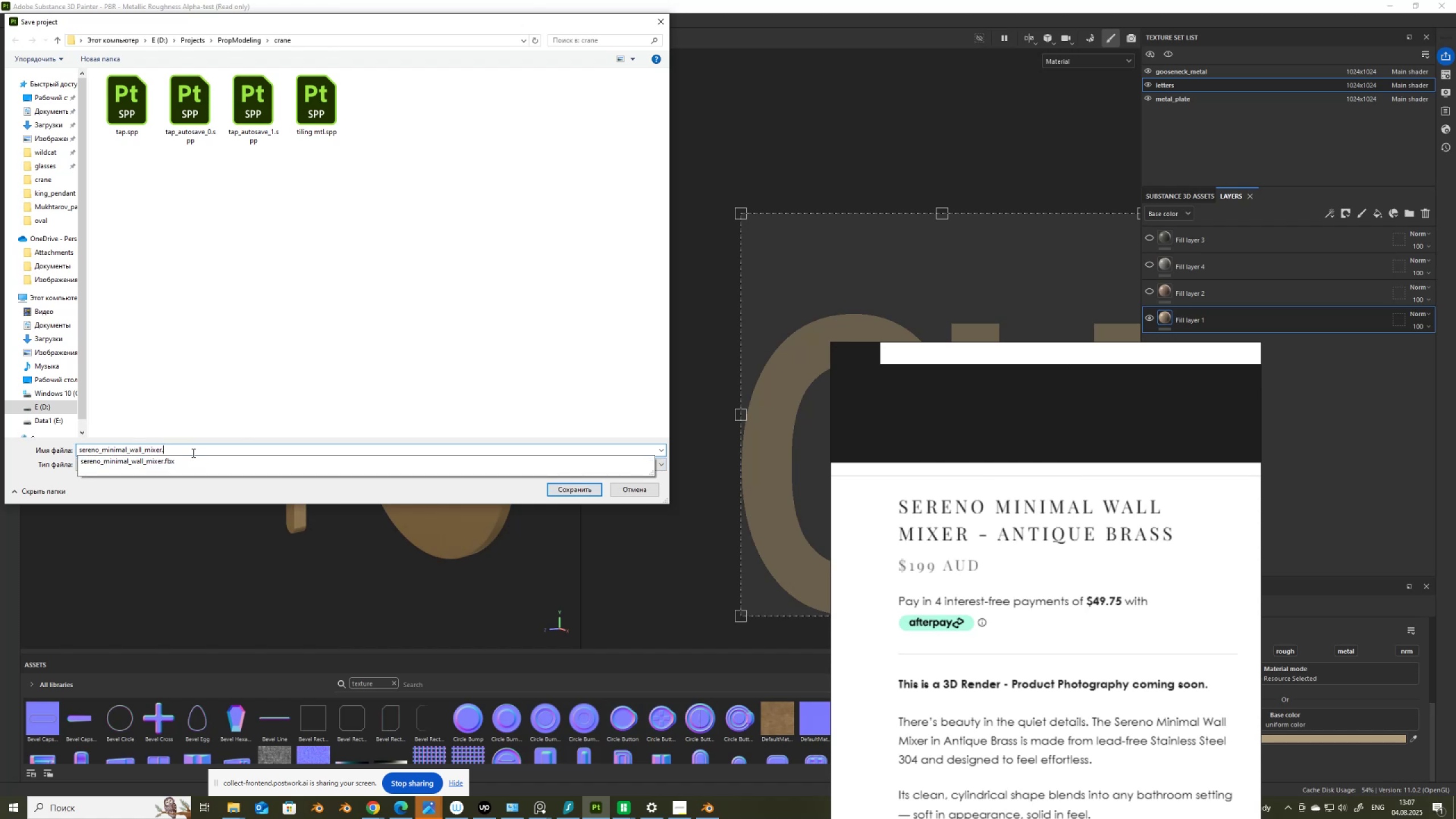 
key(Backspace)
 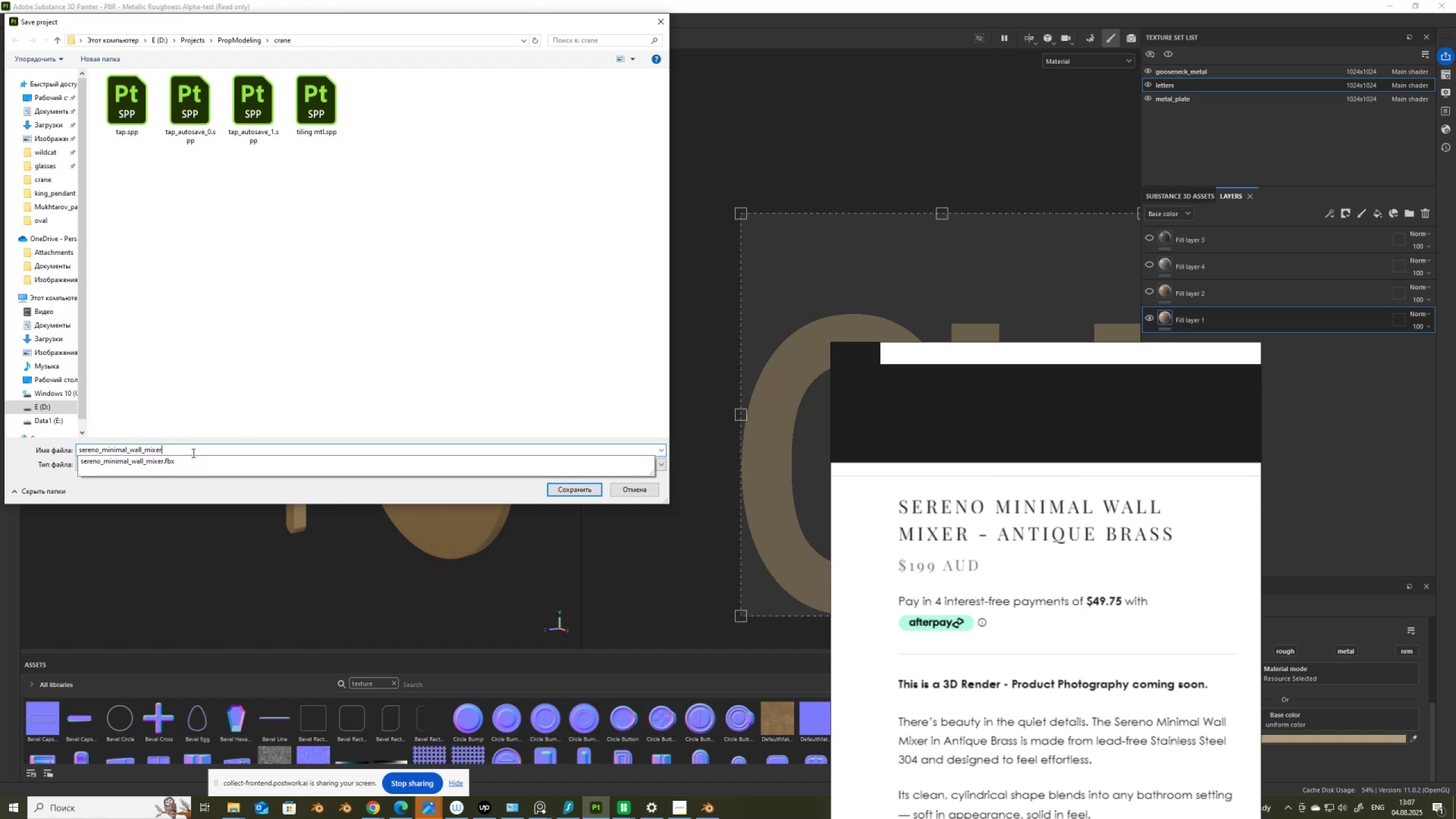 
key(NumpadEnter)
 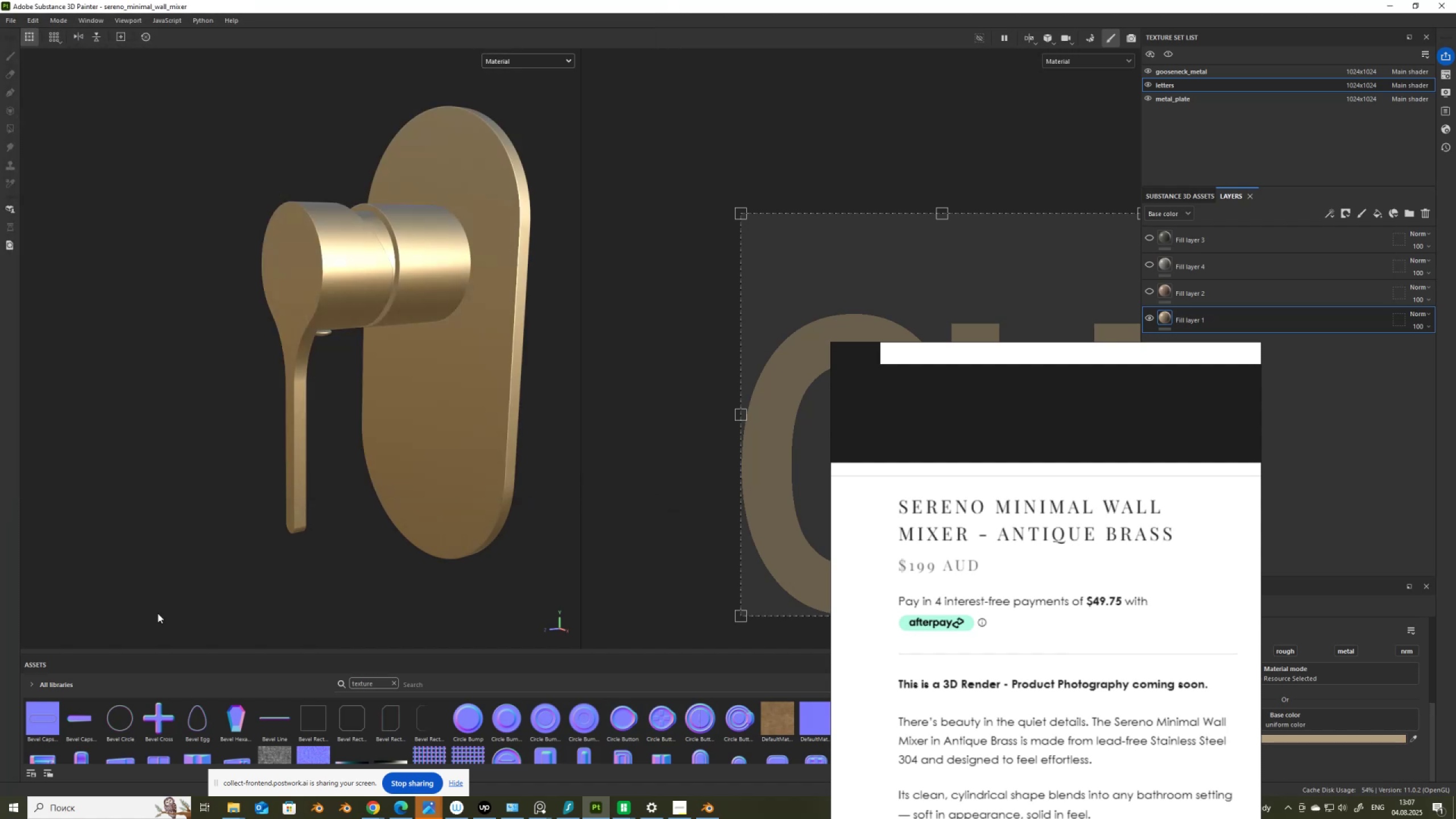 
mouse_move([251, 803])
 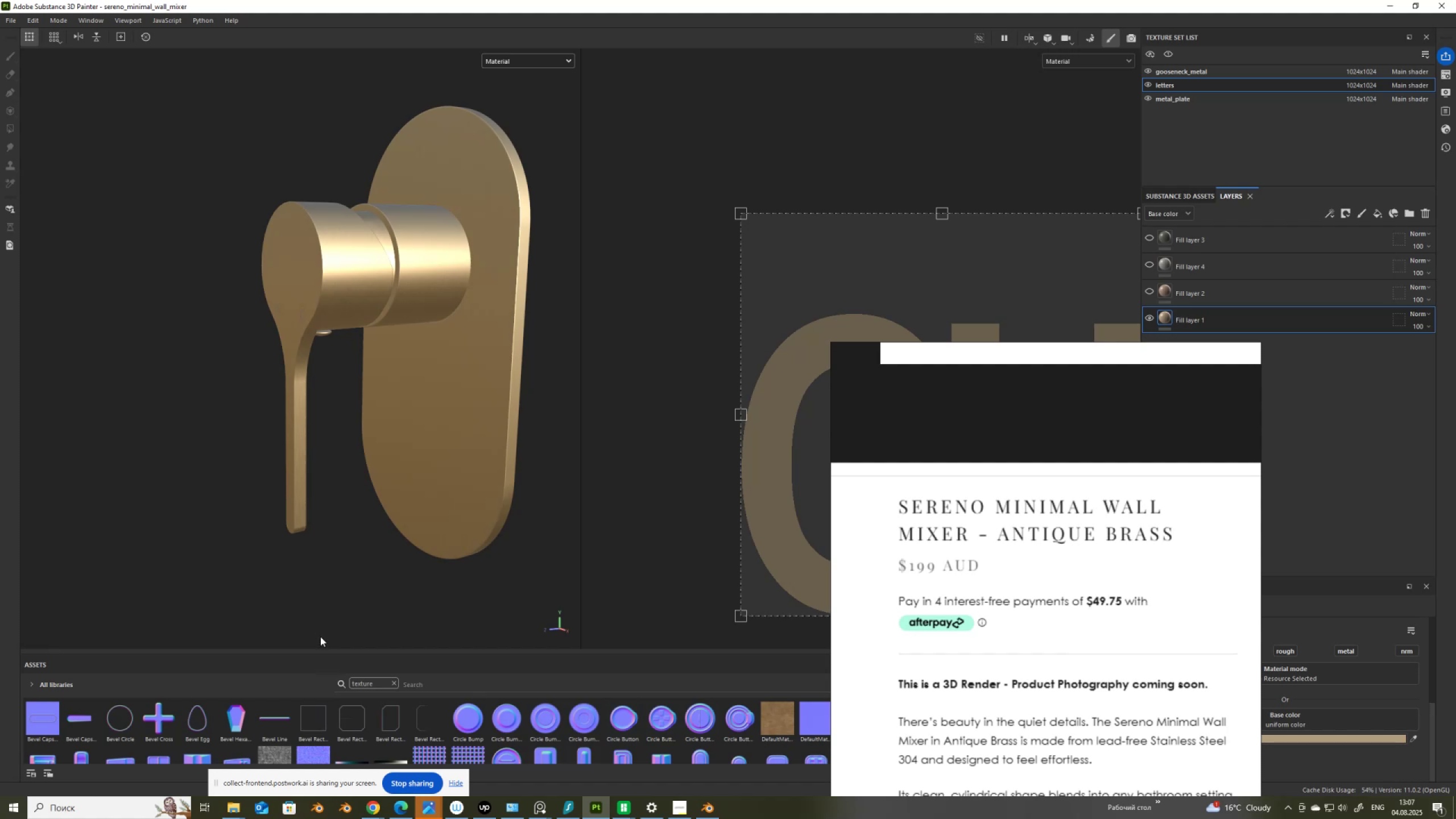 
wait(12.16)
 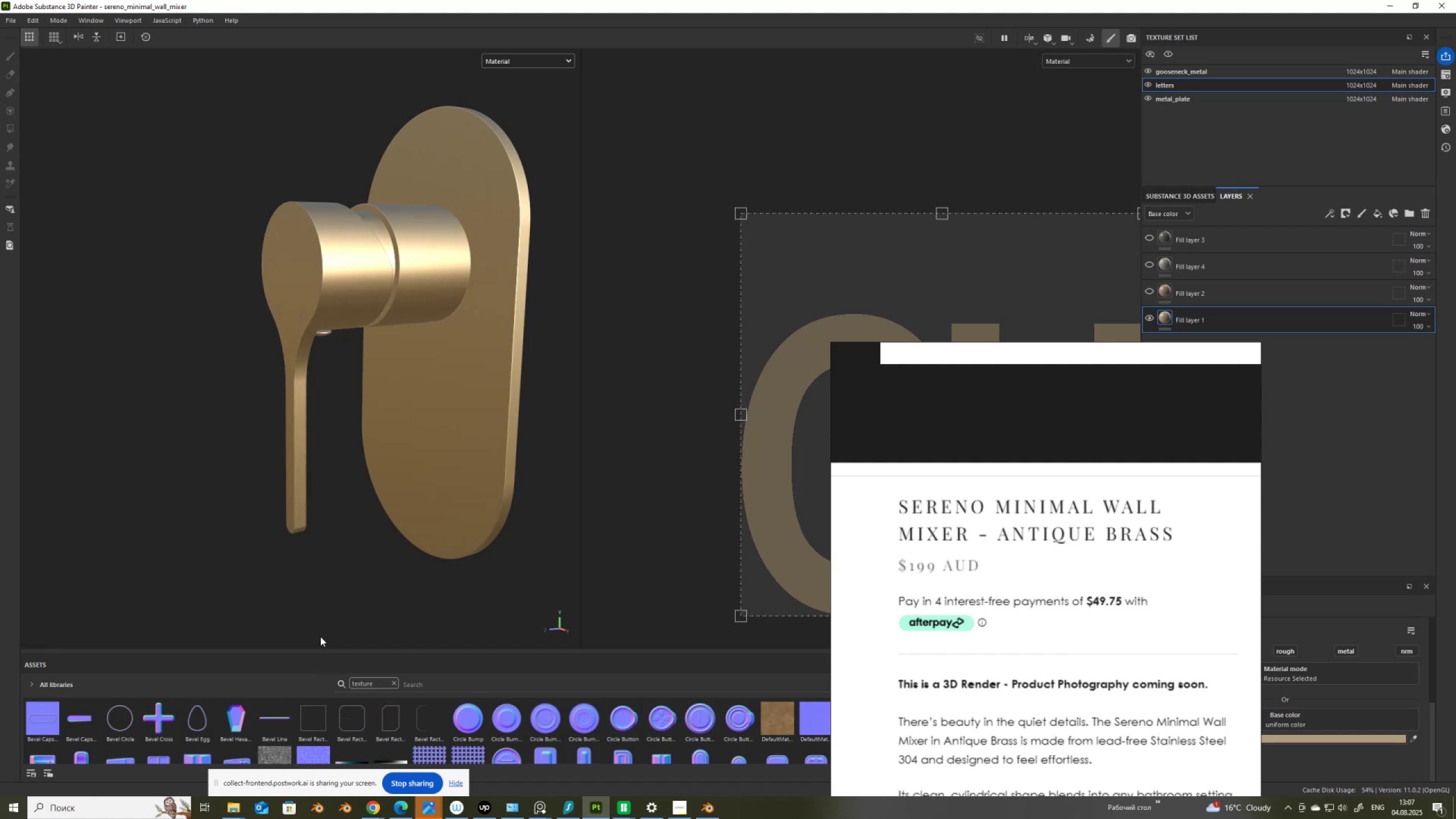 
left_click([6, 20])
 